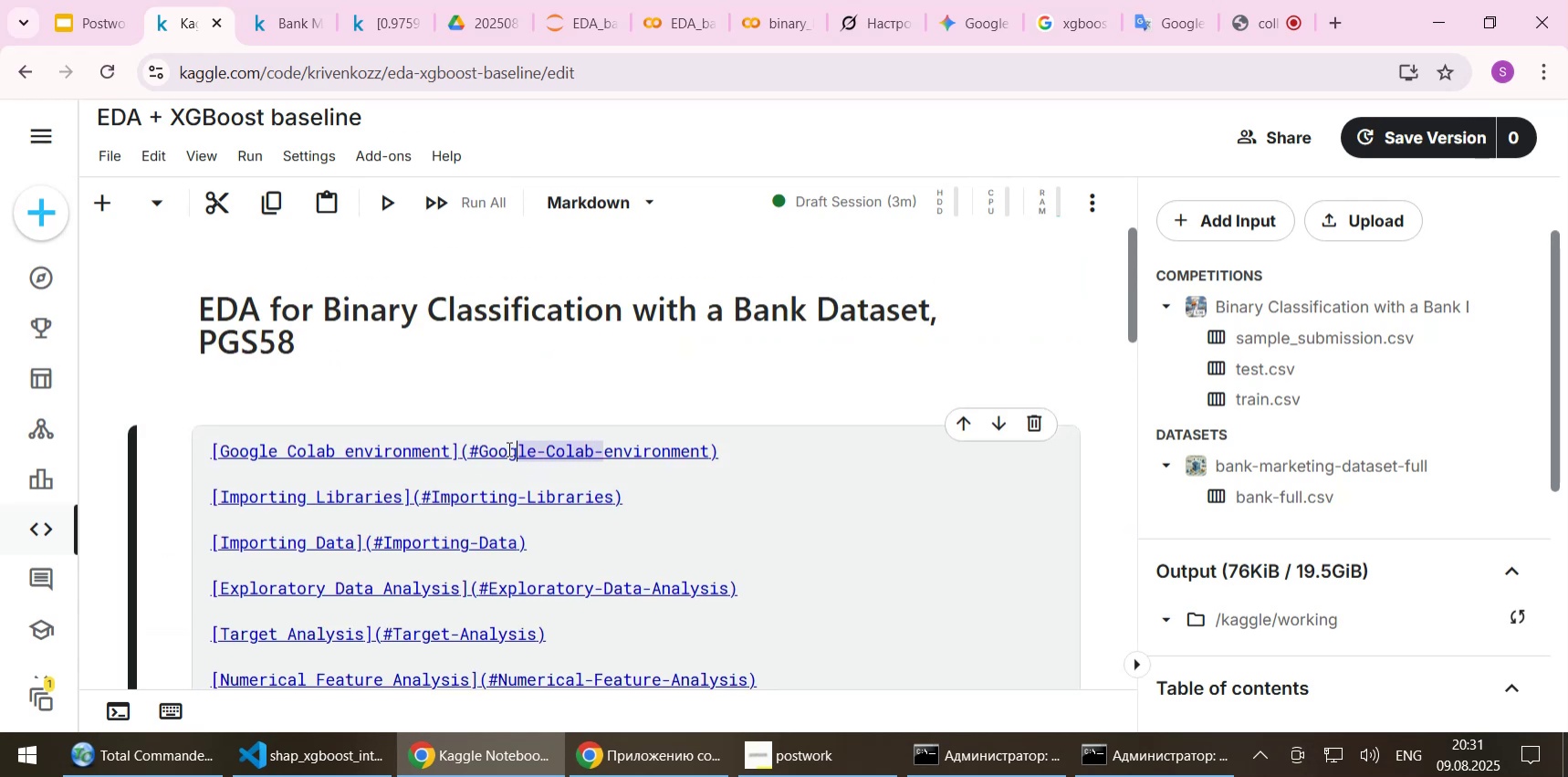 
key(Shift+E)
 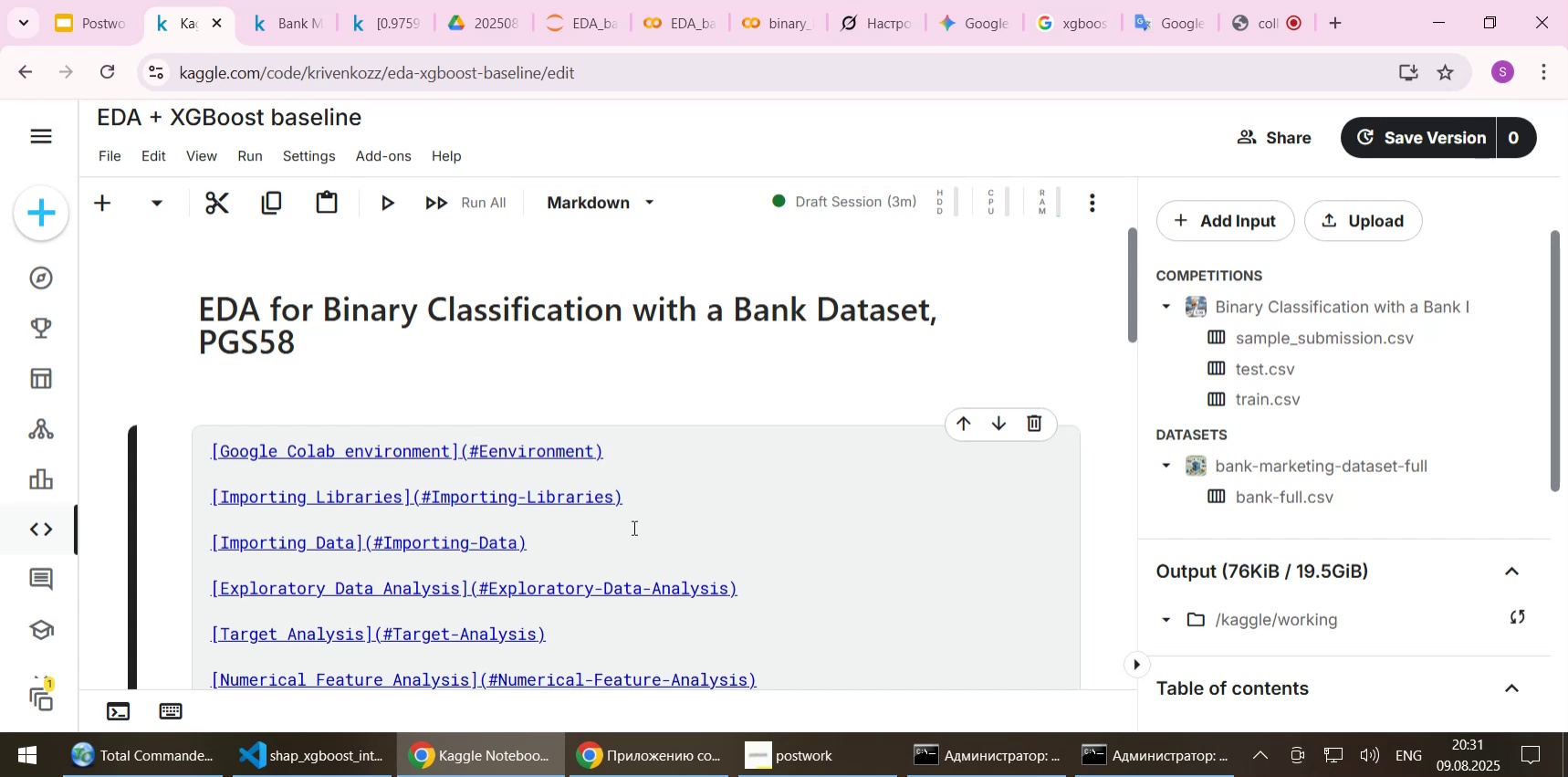 
key(Delete)
 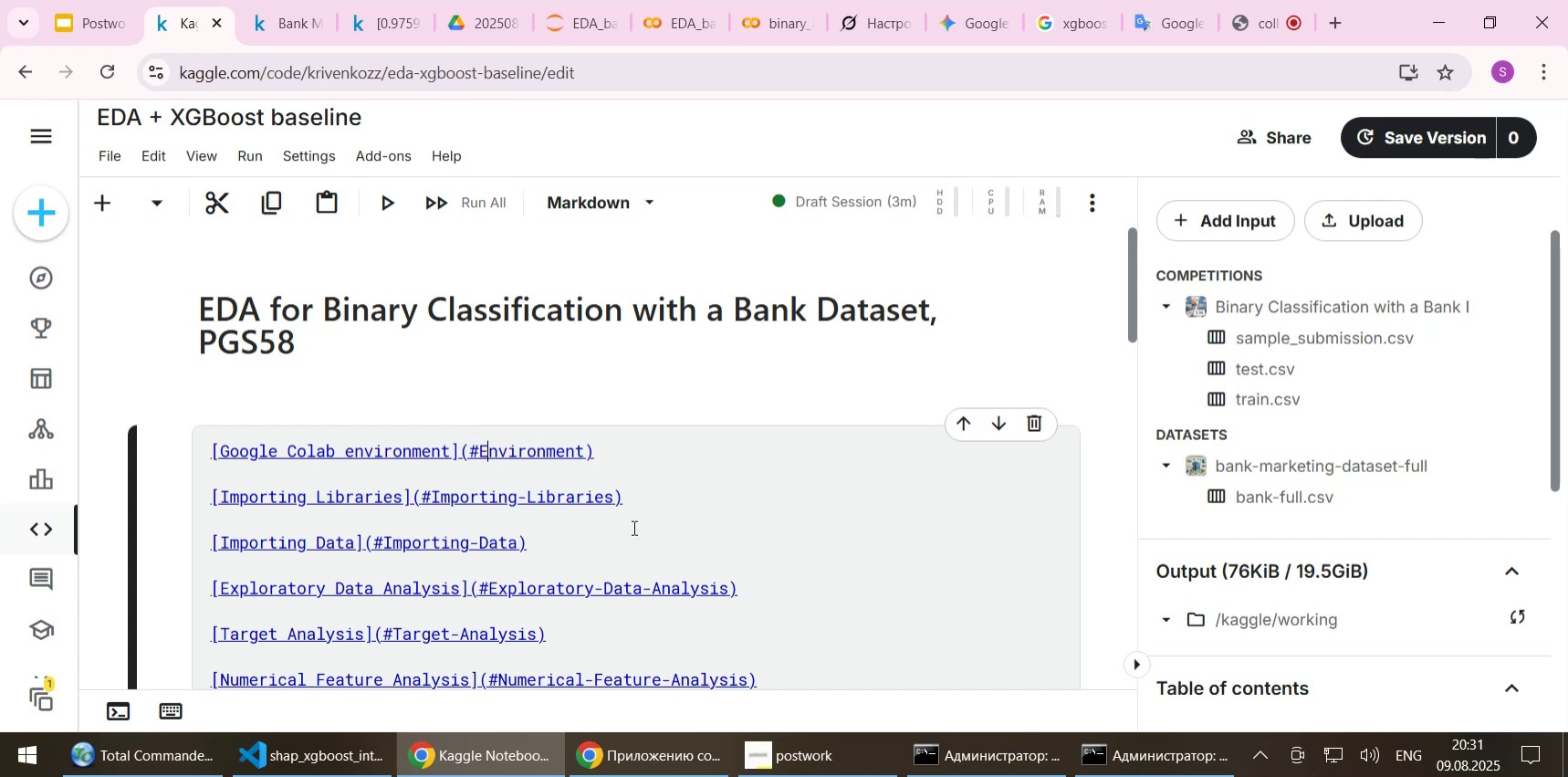 
key(Shift+Enter)
 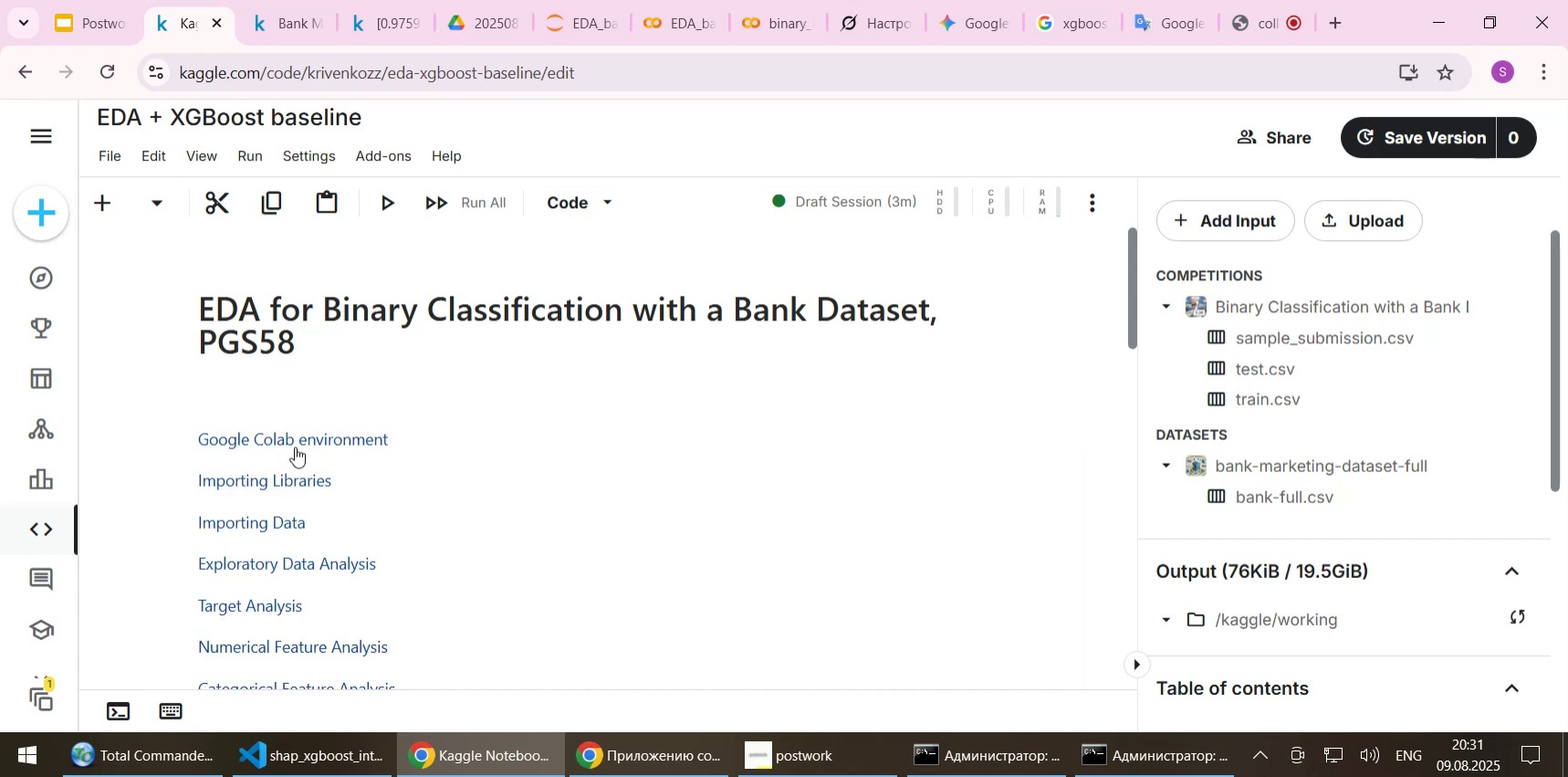 
double_click([393, 441])
 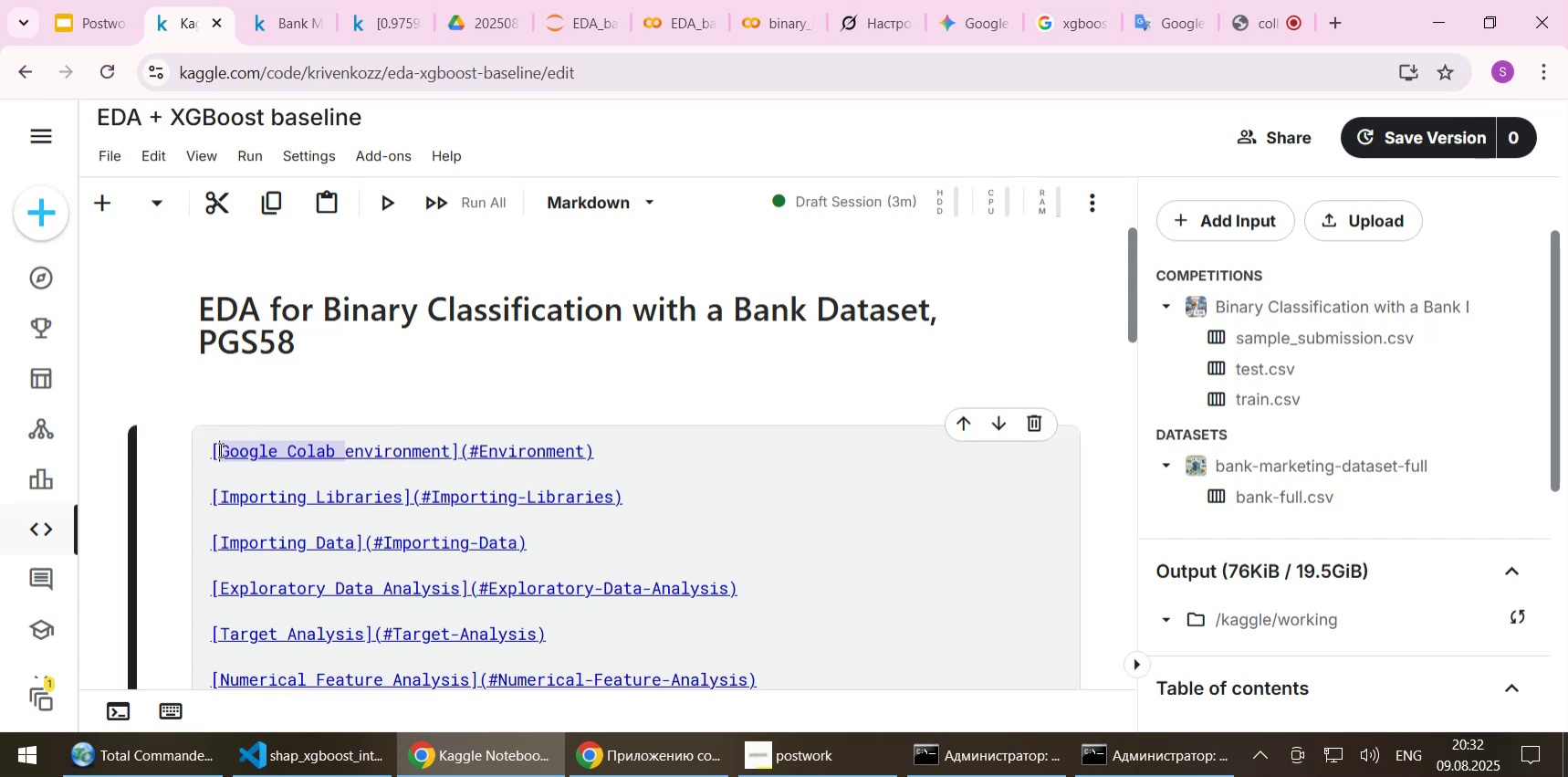 
hold_key(key=ShiftLeft, duration=0.33)
 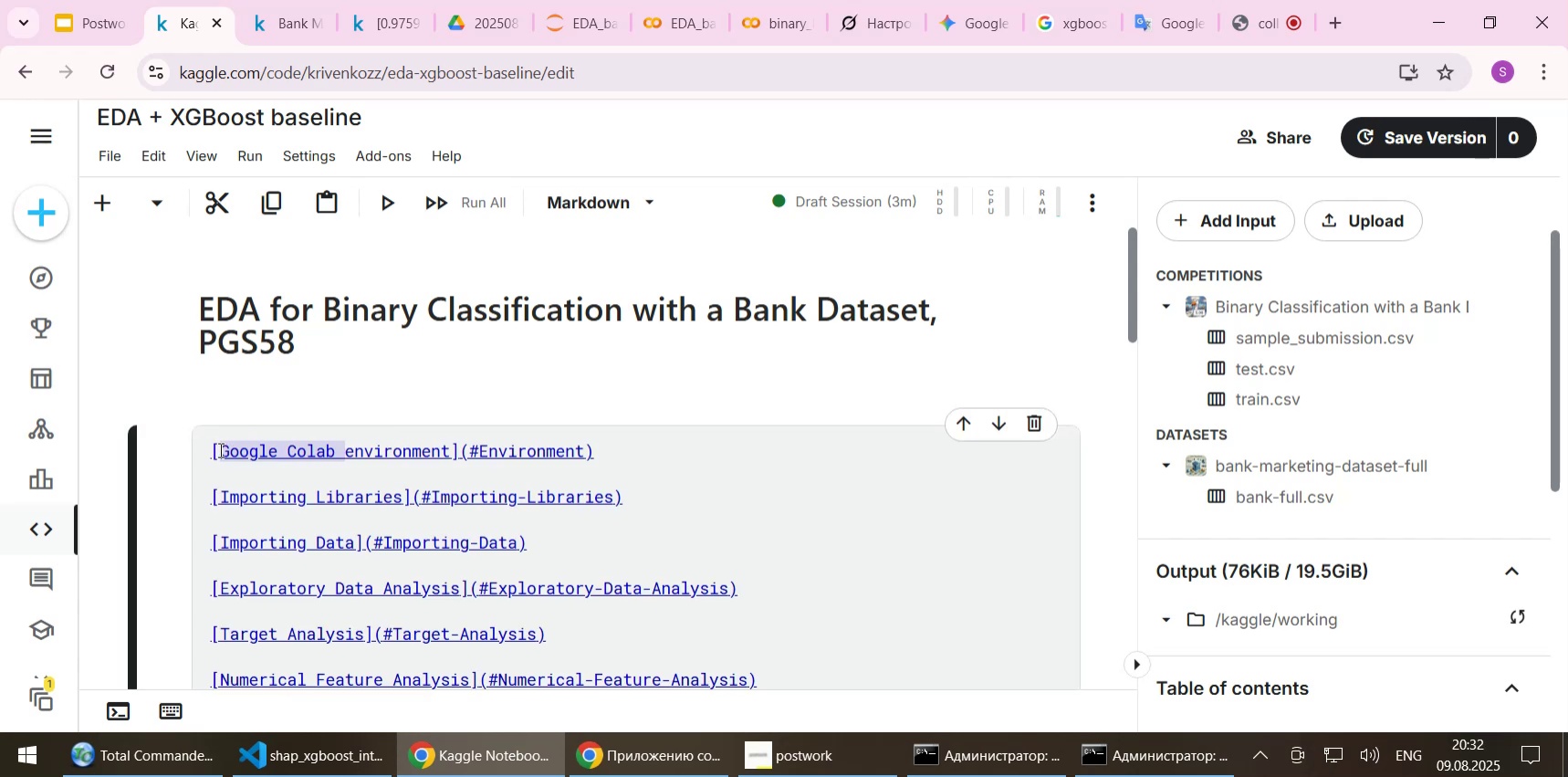 
key(Shift+E)
 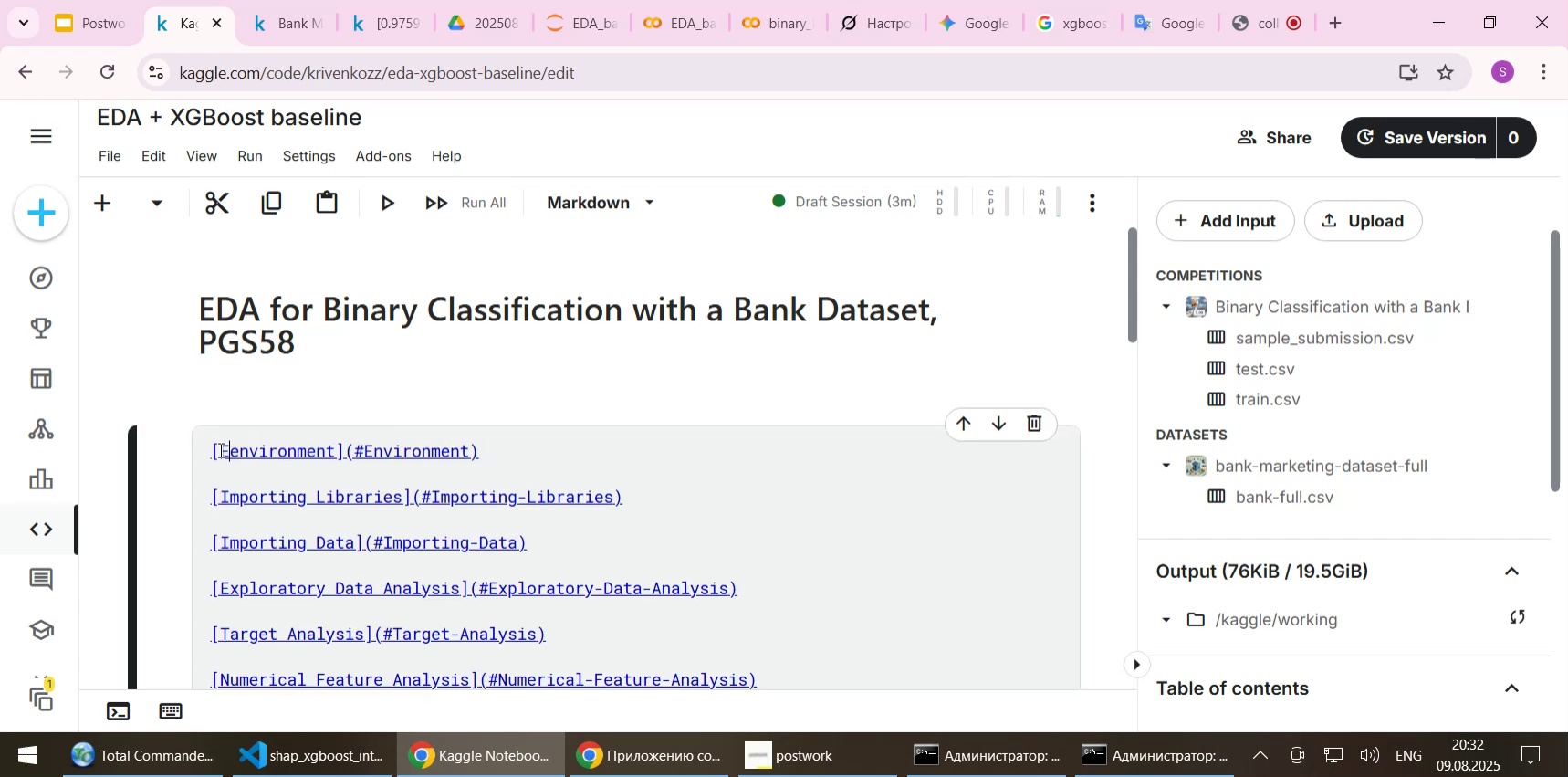 
key(Delete)
 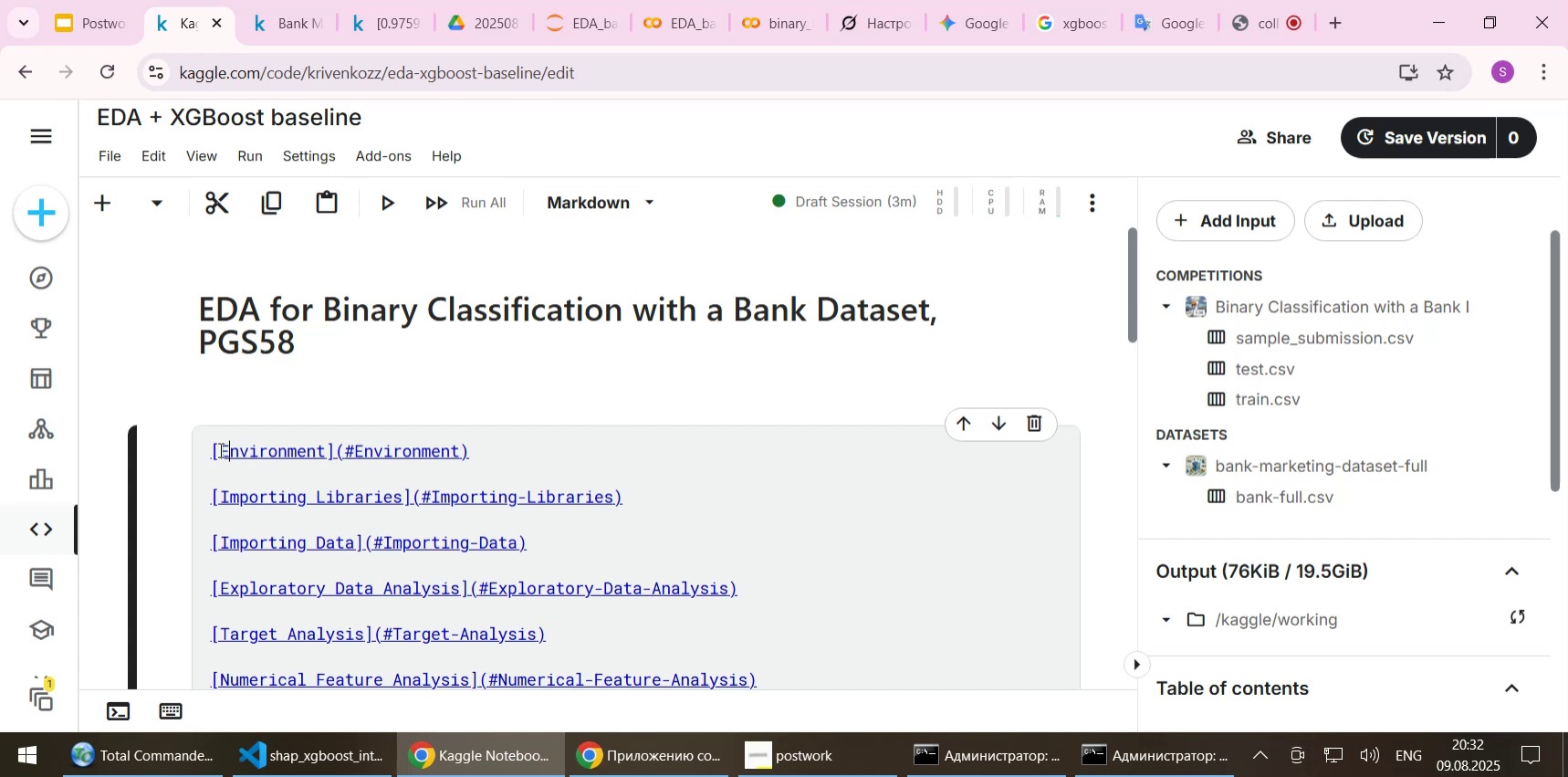 
key(Shift+ShiftLeft)
 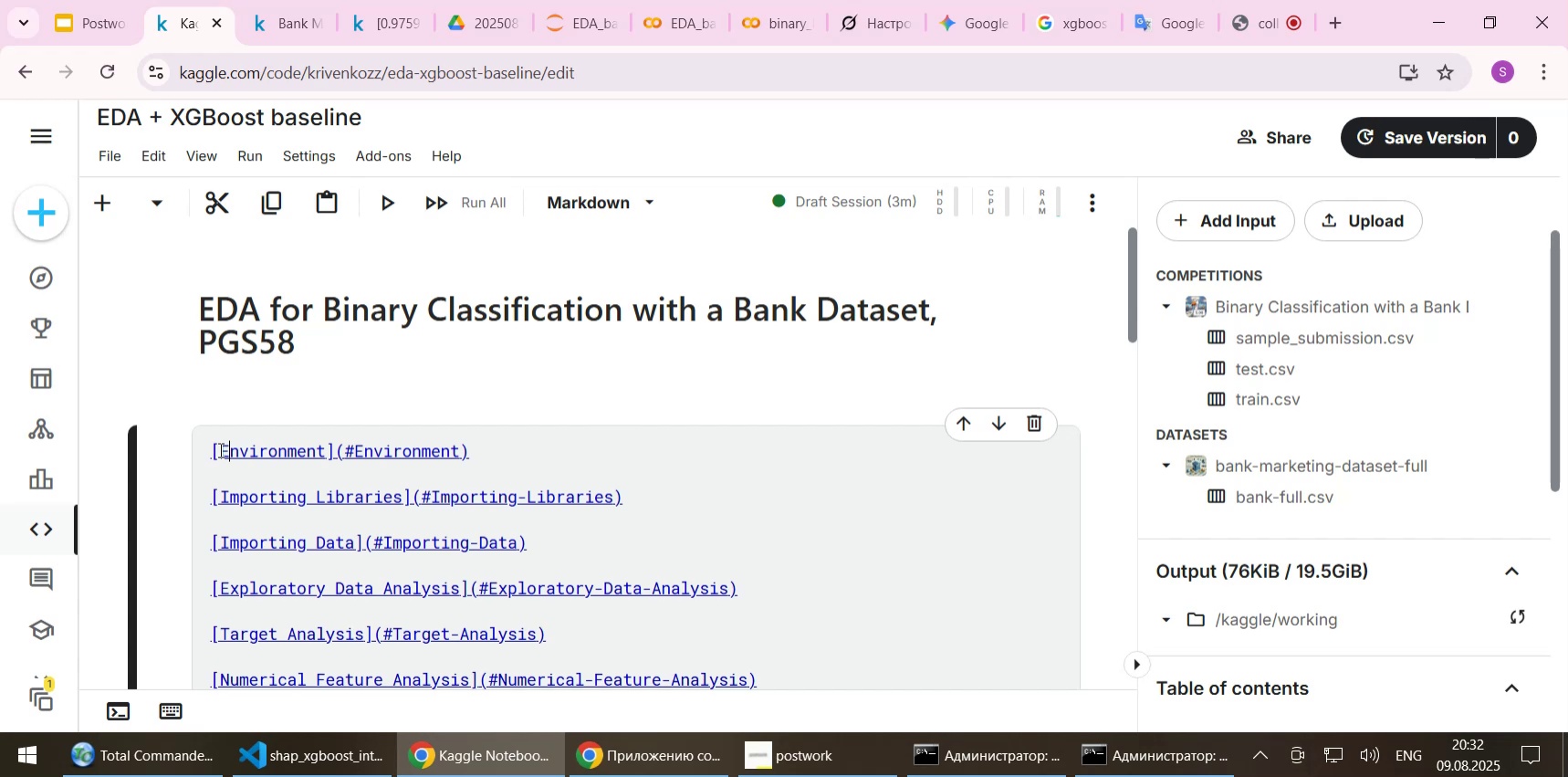 
key(Shift+Enter)
 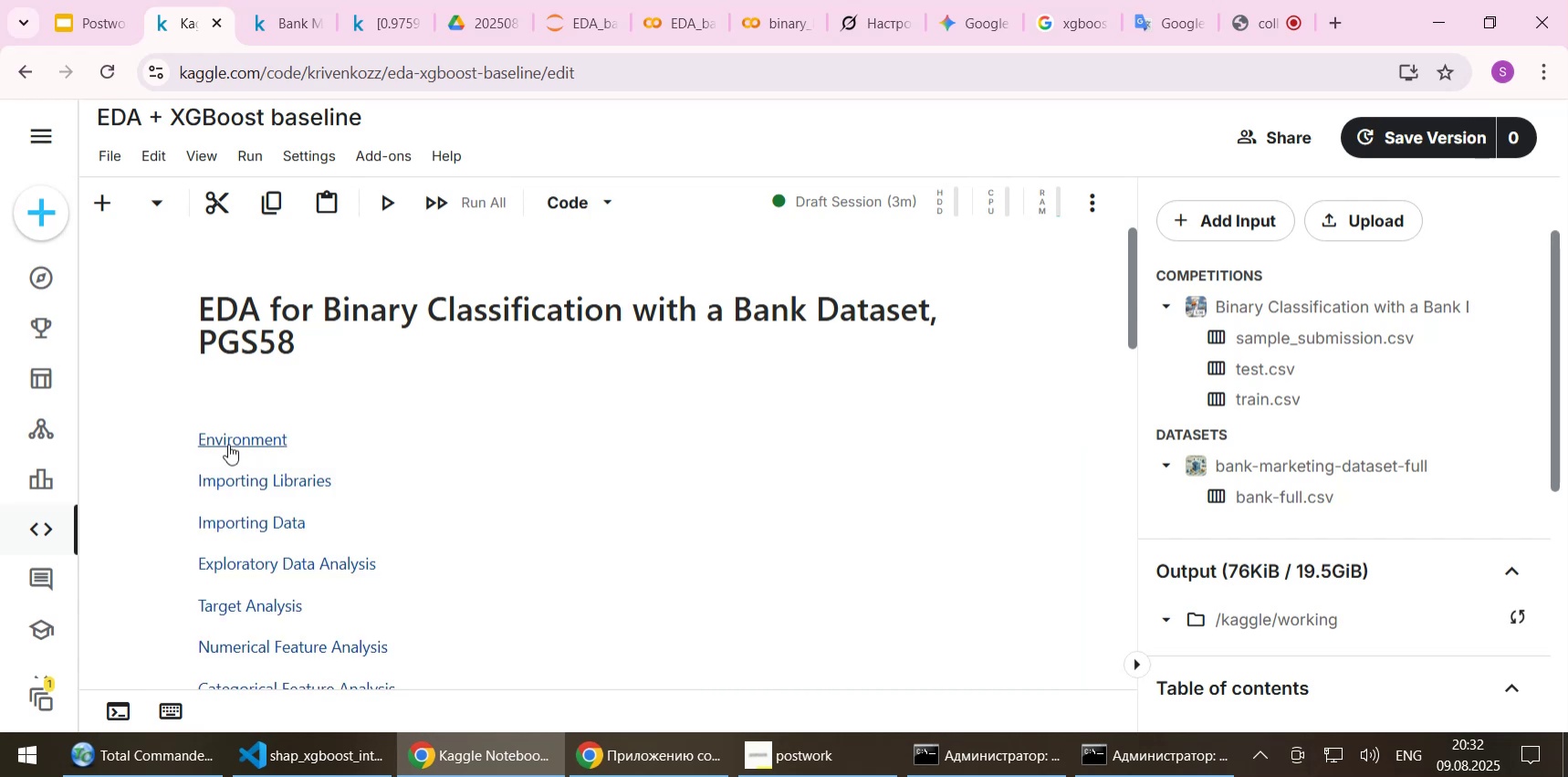 
left_click([229, 441])
 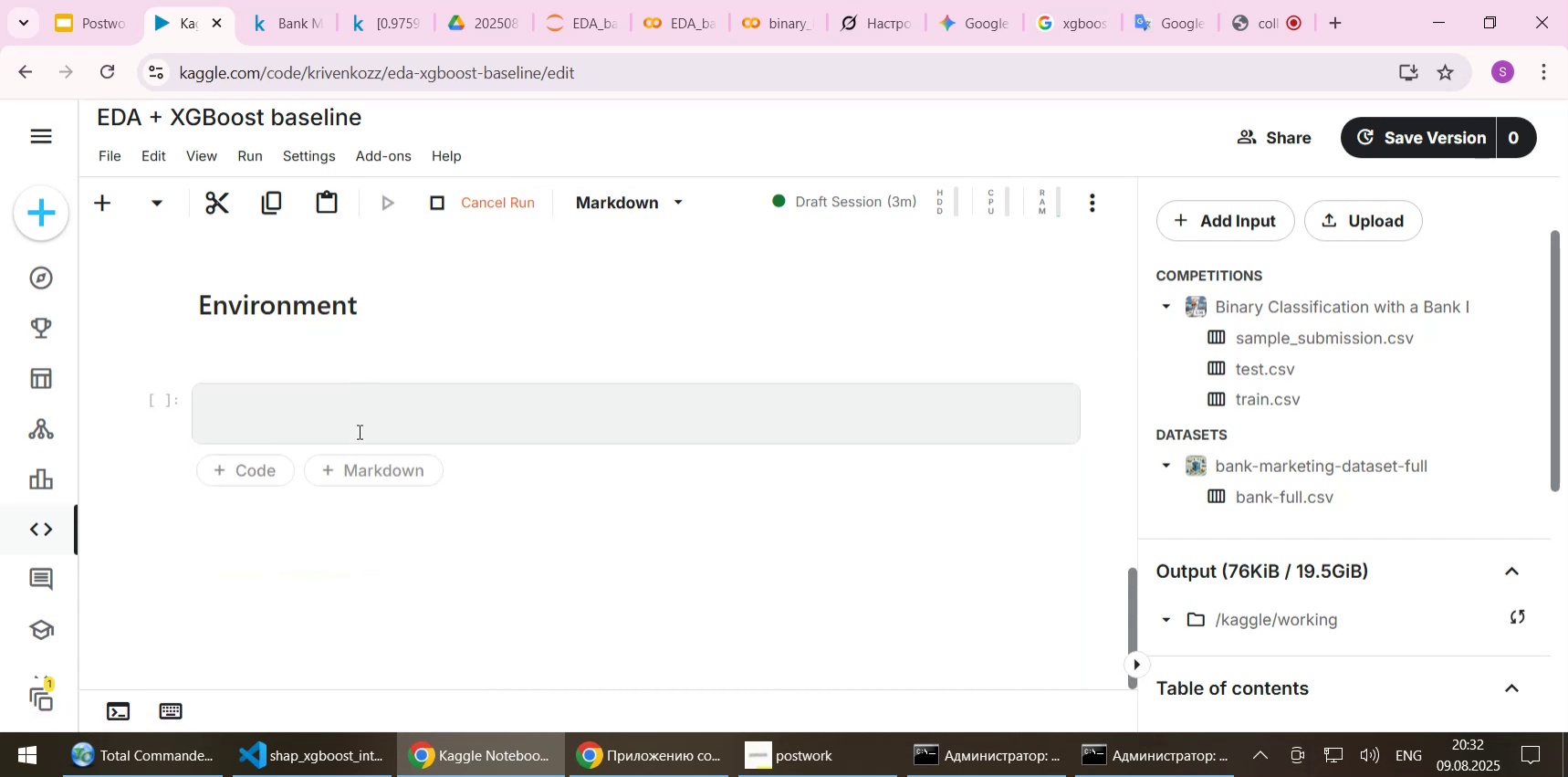 
left_click([358, 415])
 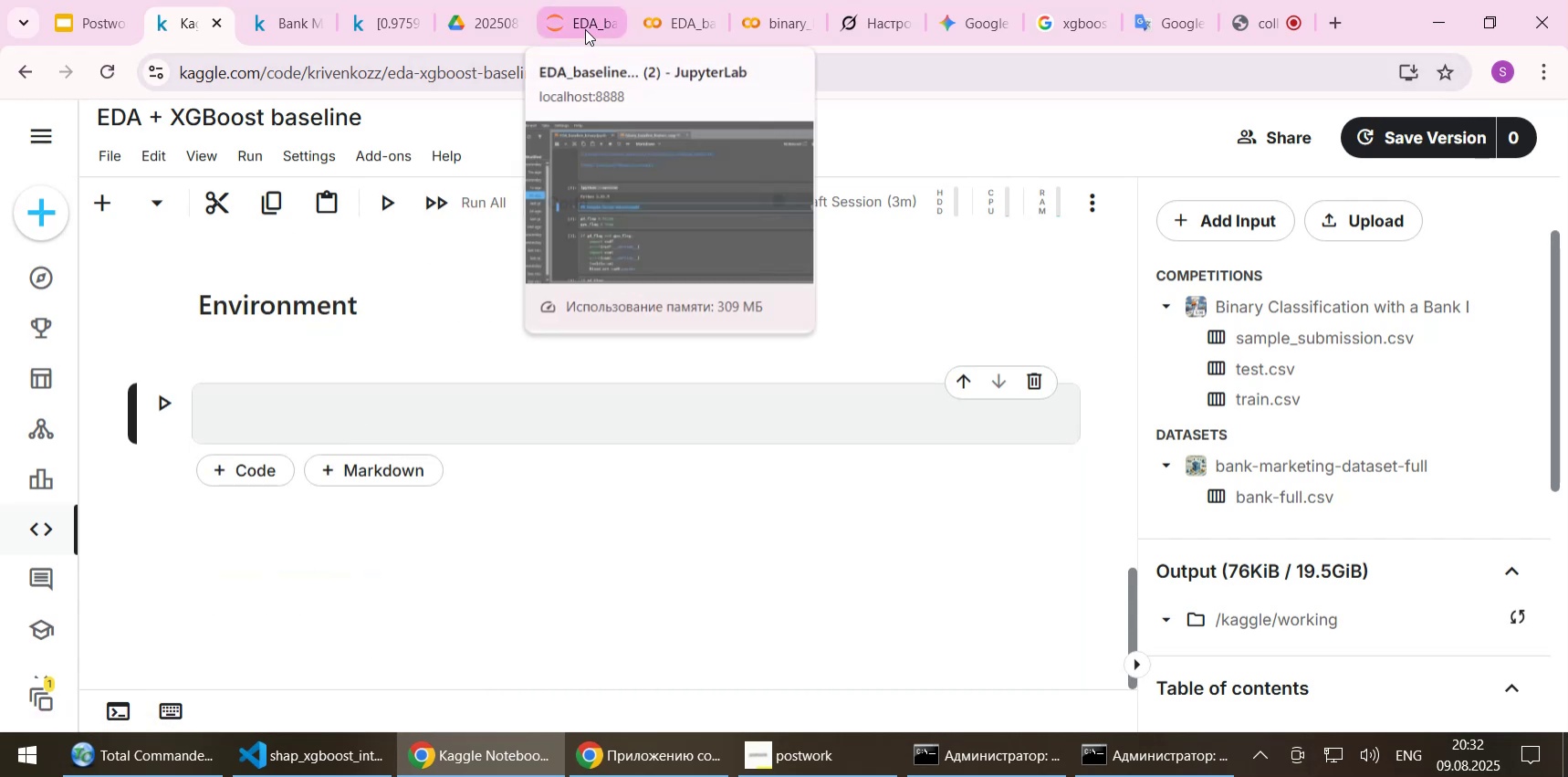 
left_click([580, 25])
 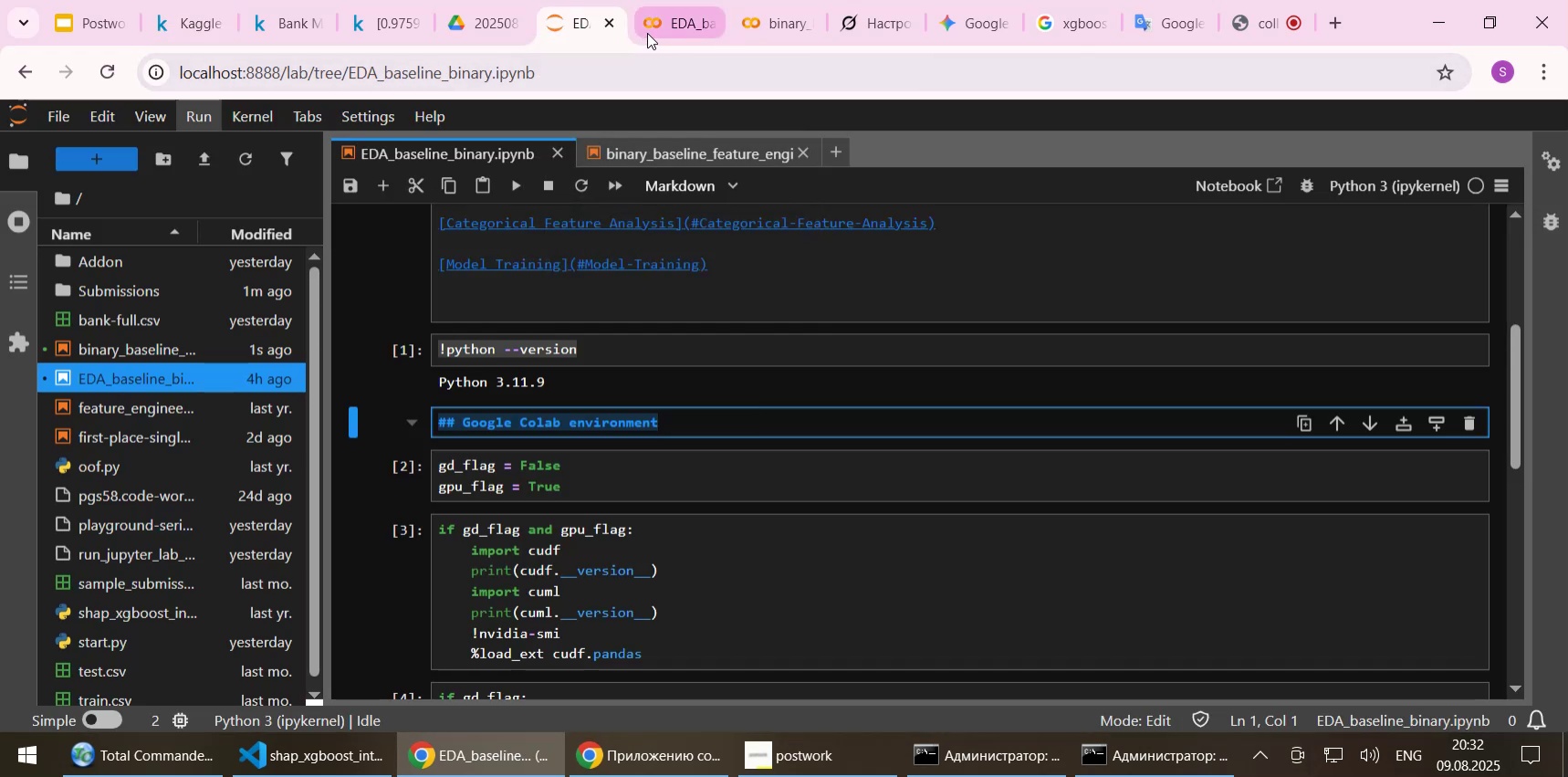 
left_click([667, 33])
 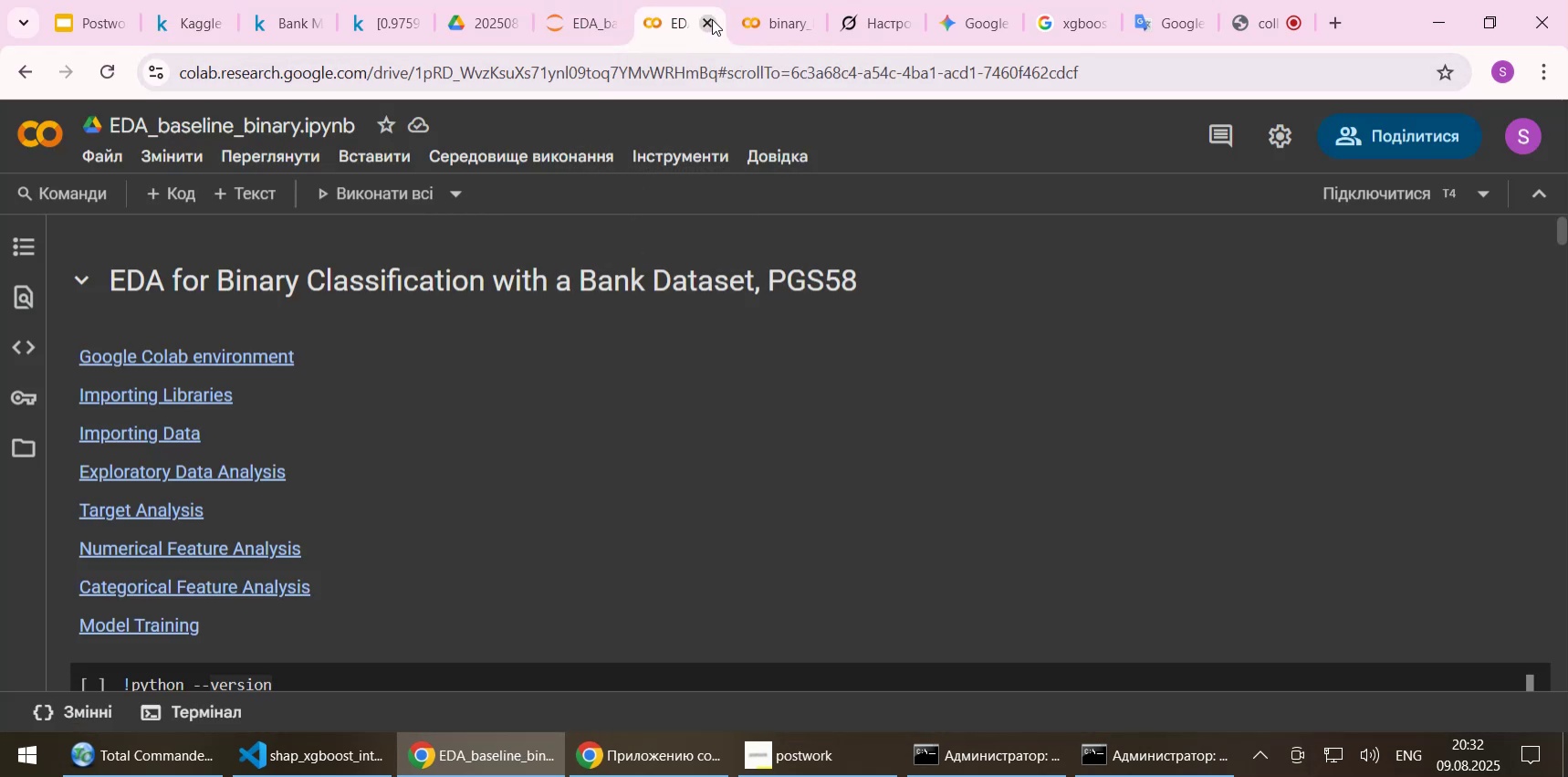 
left_click([712, 19])
 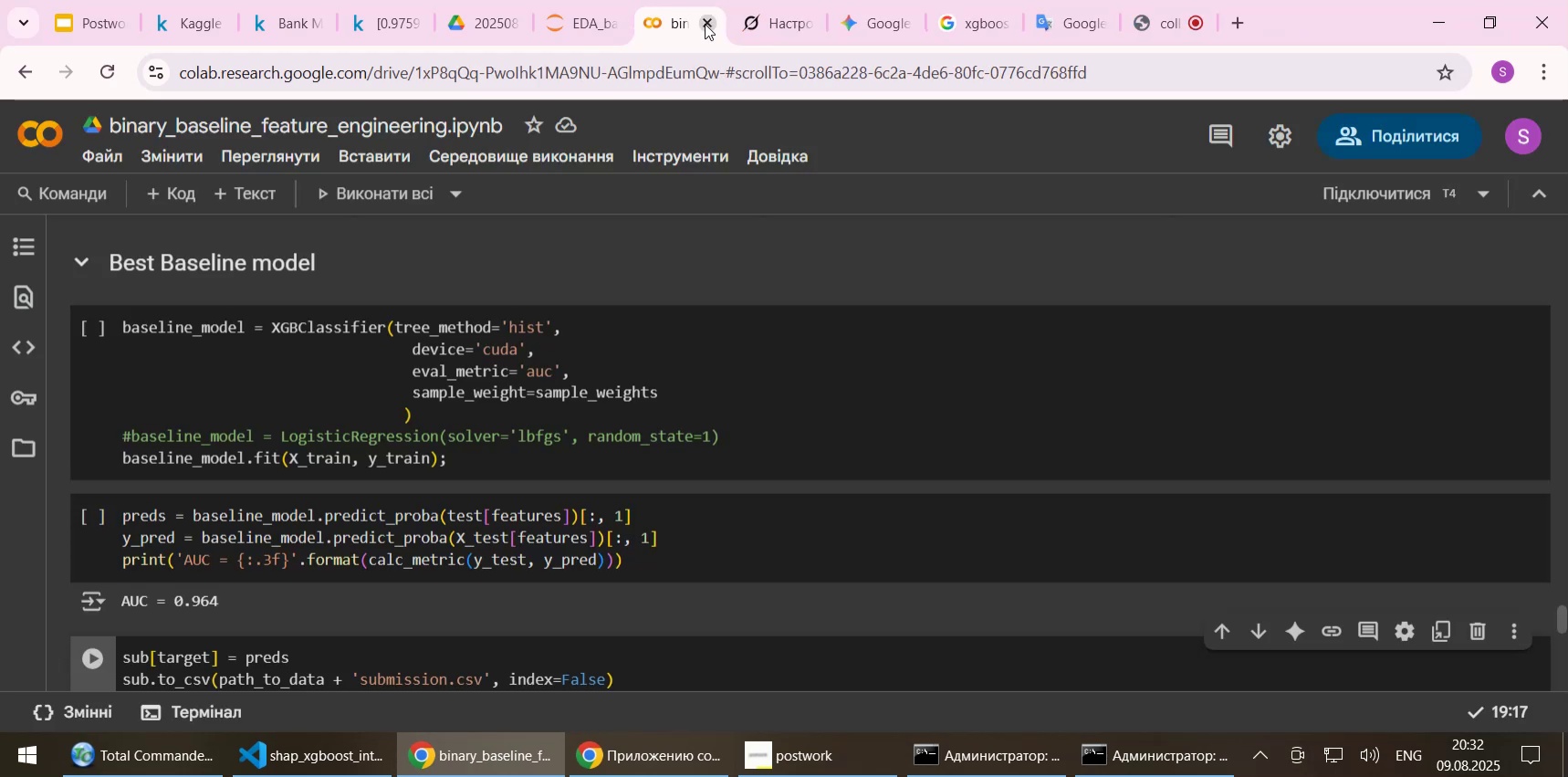 
left_click([705, 24])
 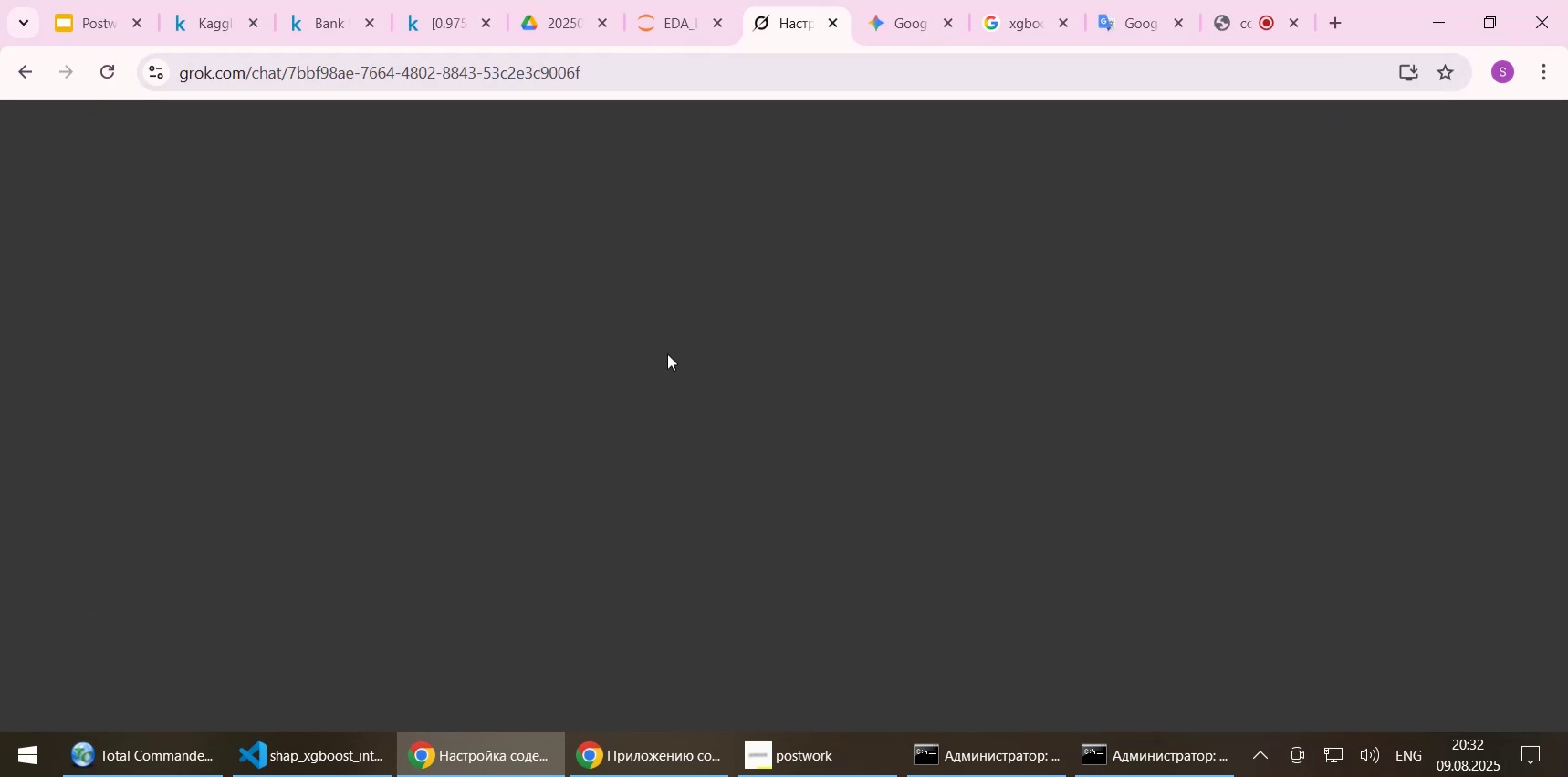 
left_click([678, 25])
 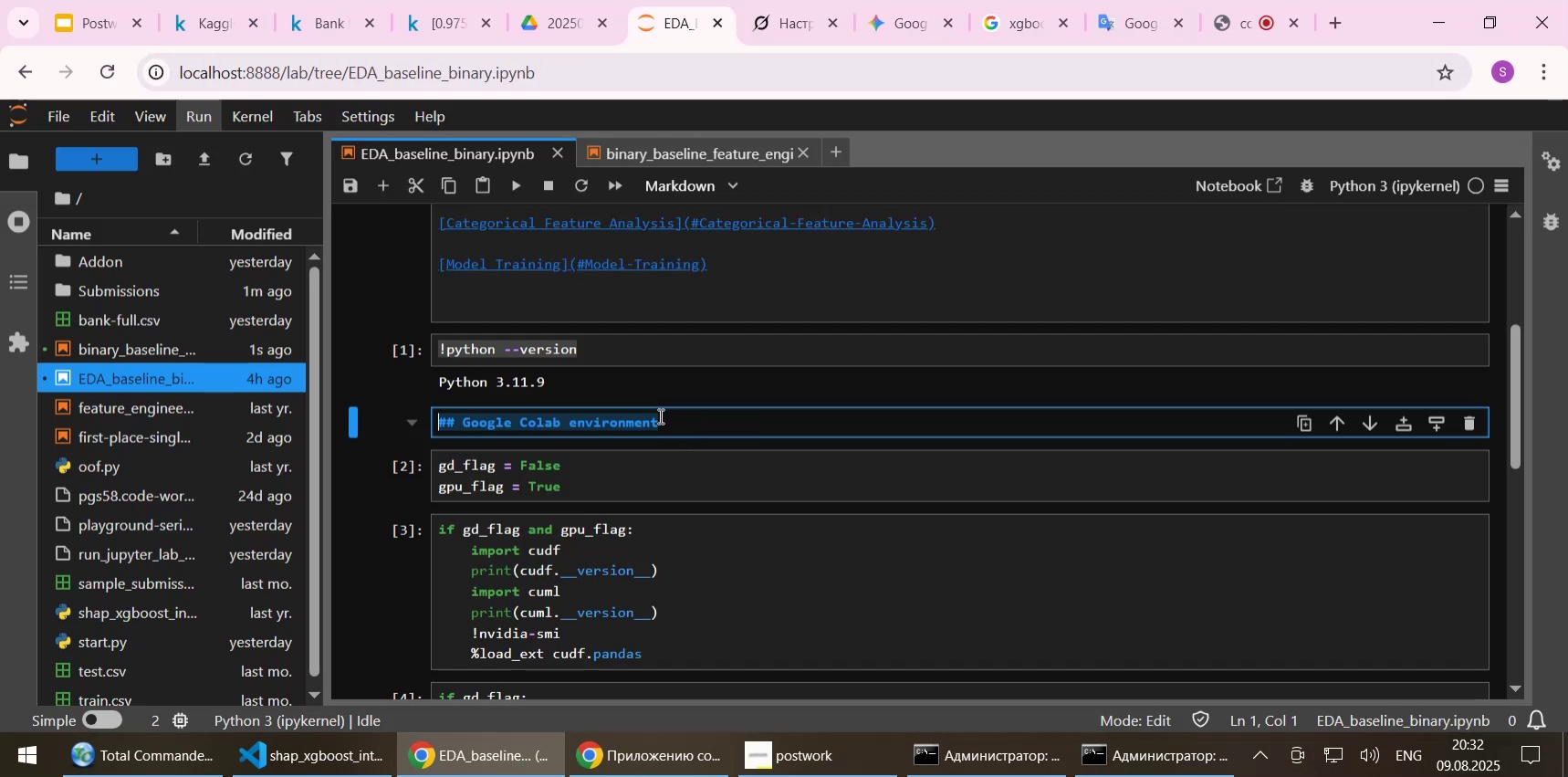 
left_click([635, 466])
 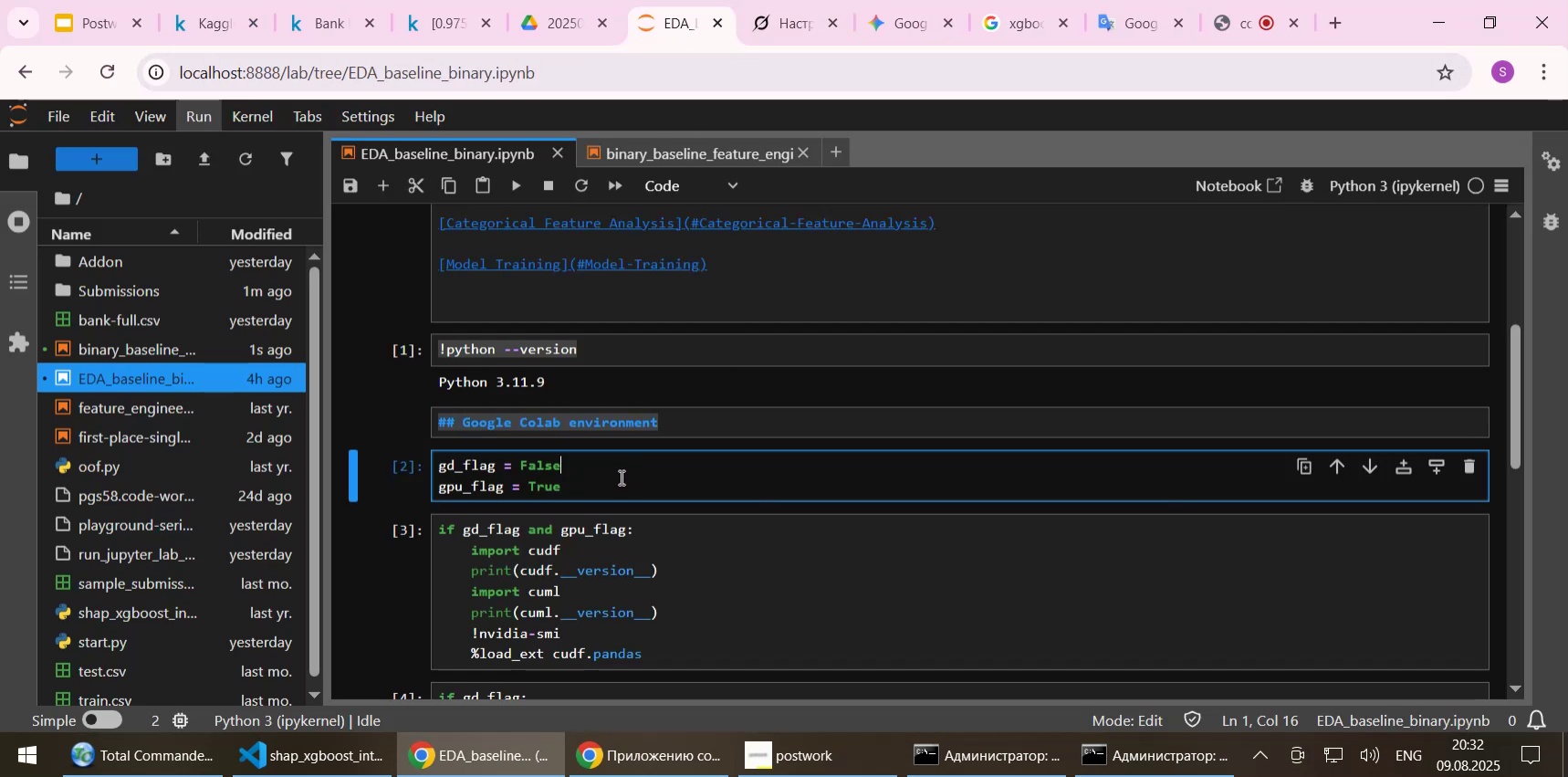 
scroll: coordinate [620, 477], scroll_direction: down, amount: 1.0
 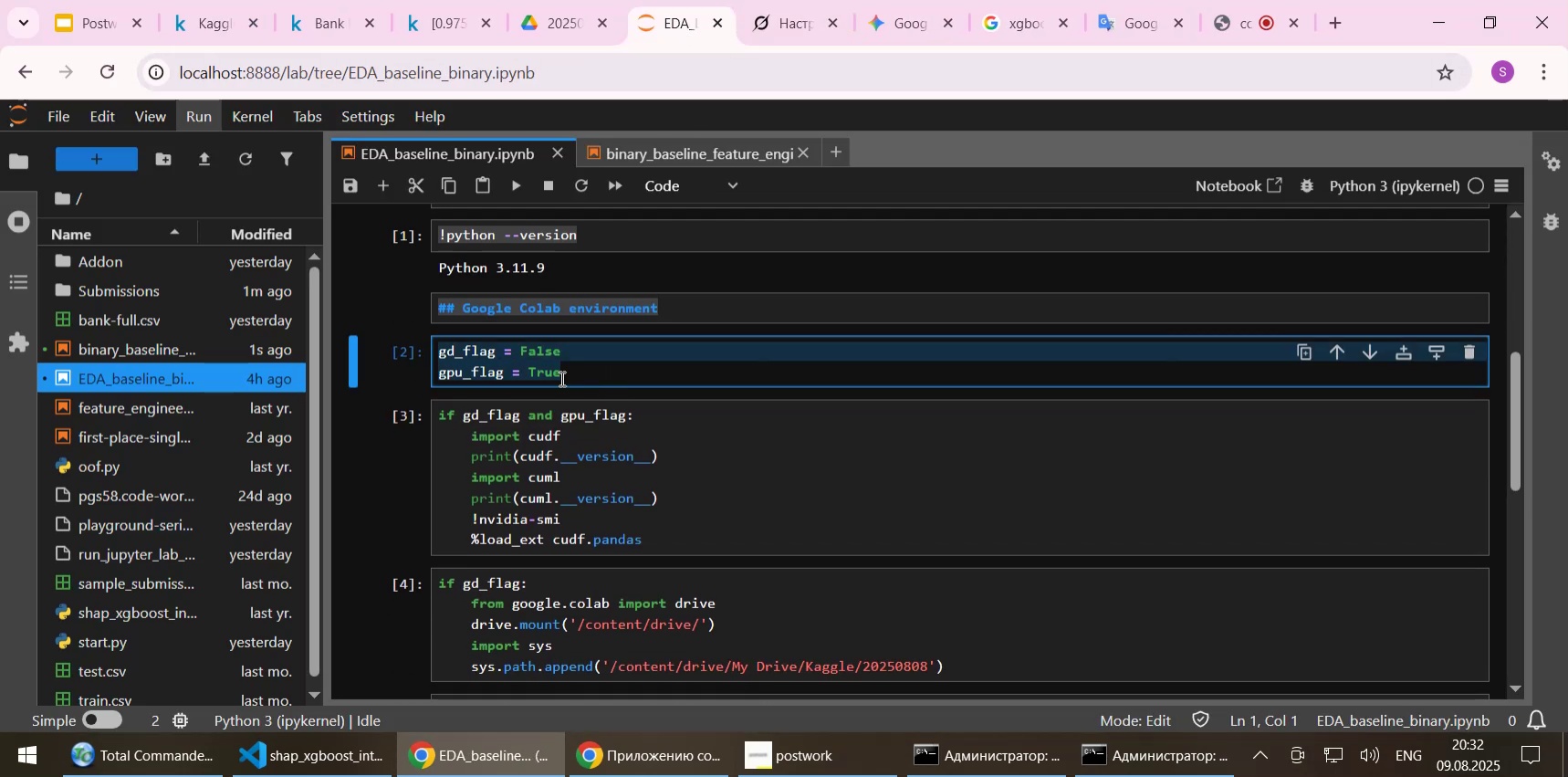 
key(Control+C)
 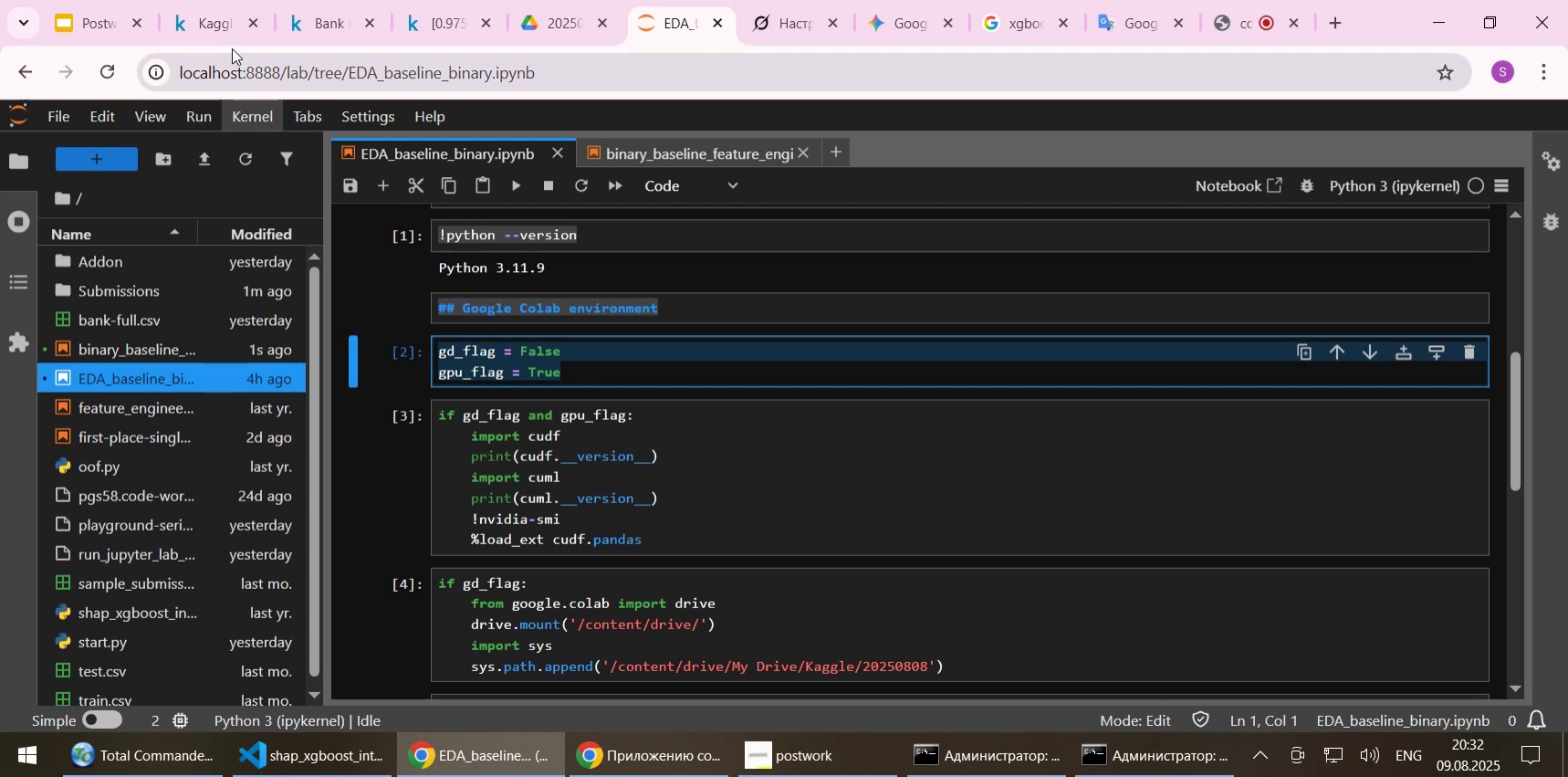 
left_click([215, 26])
 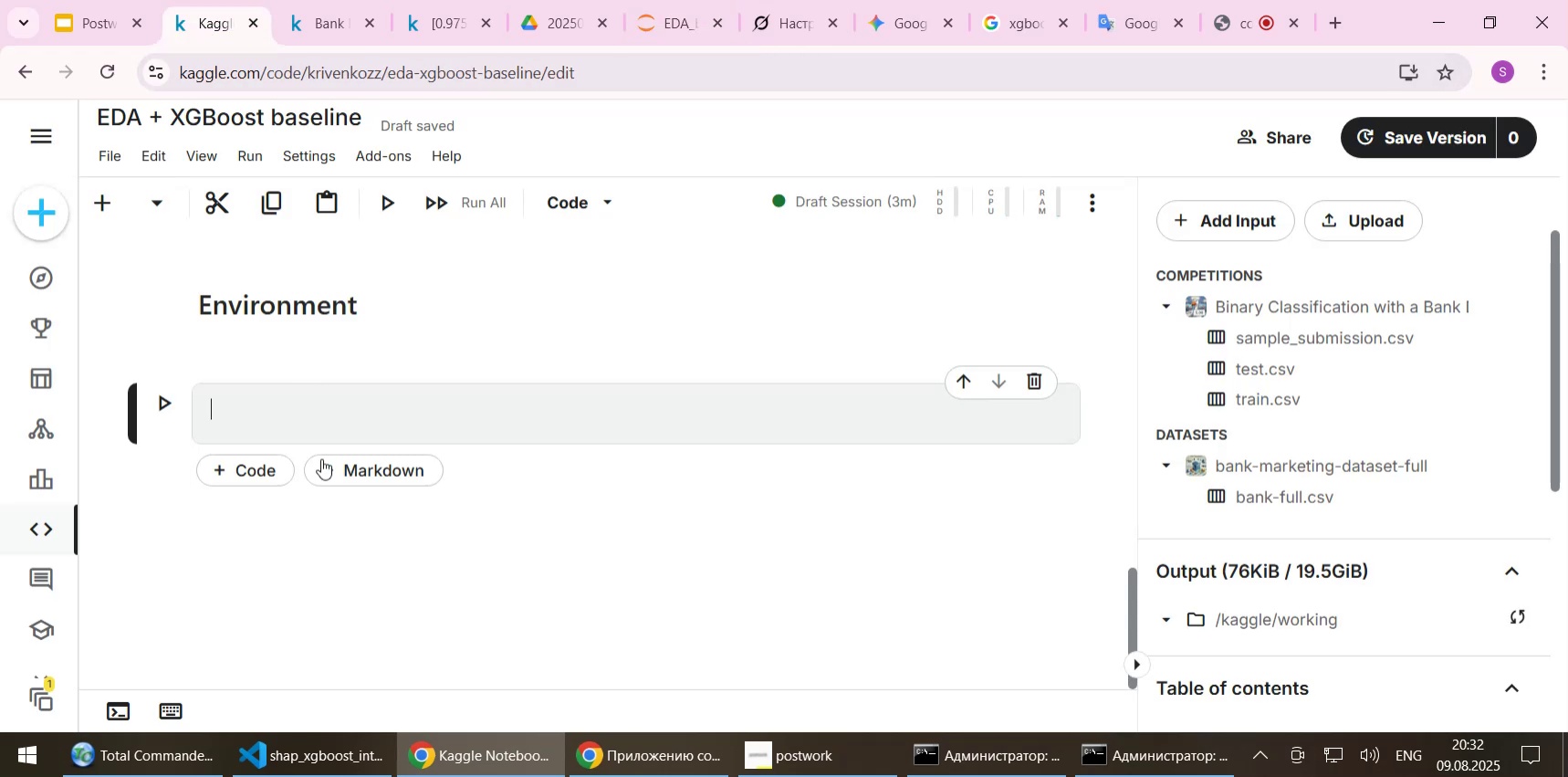 
key(Control+ControlLeft)
 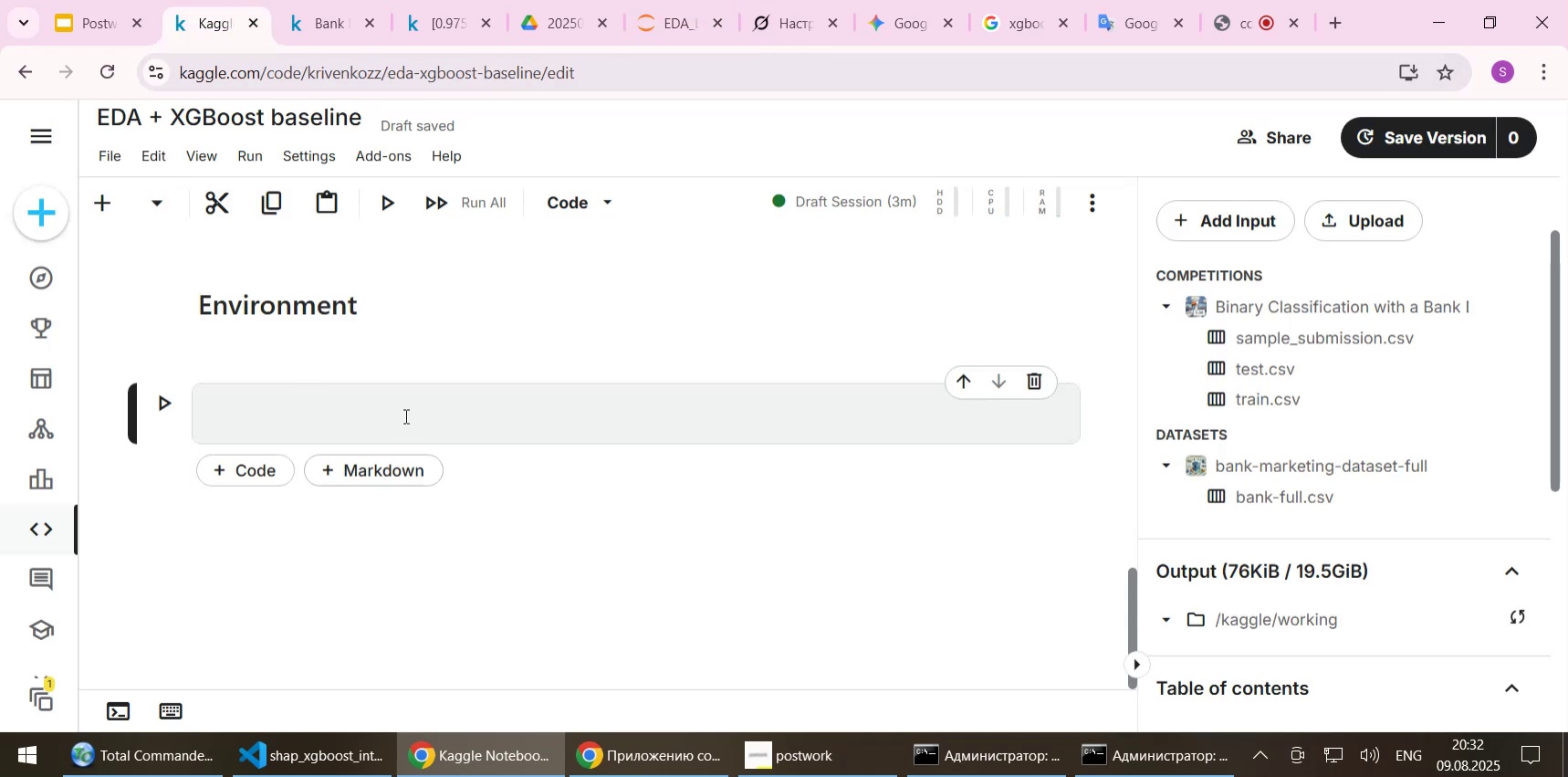 
key(Control+V)
 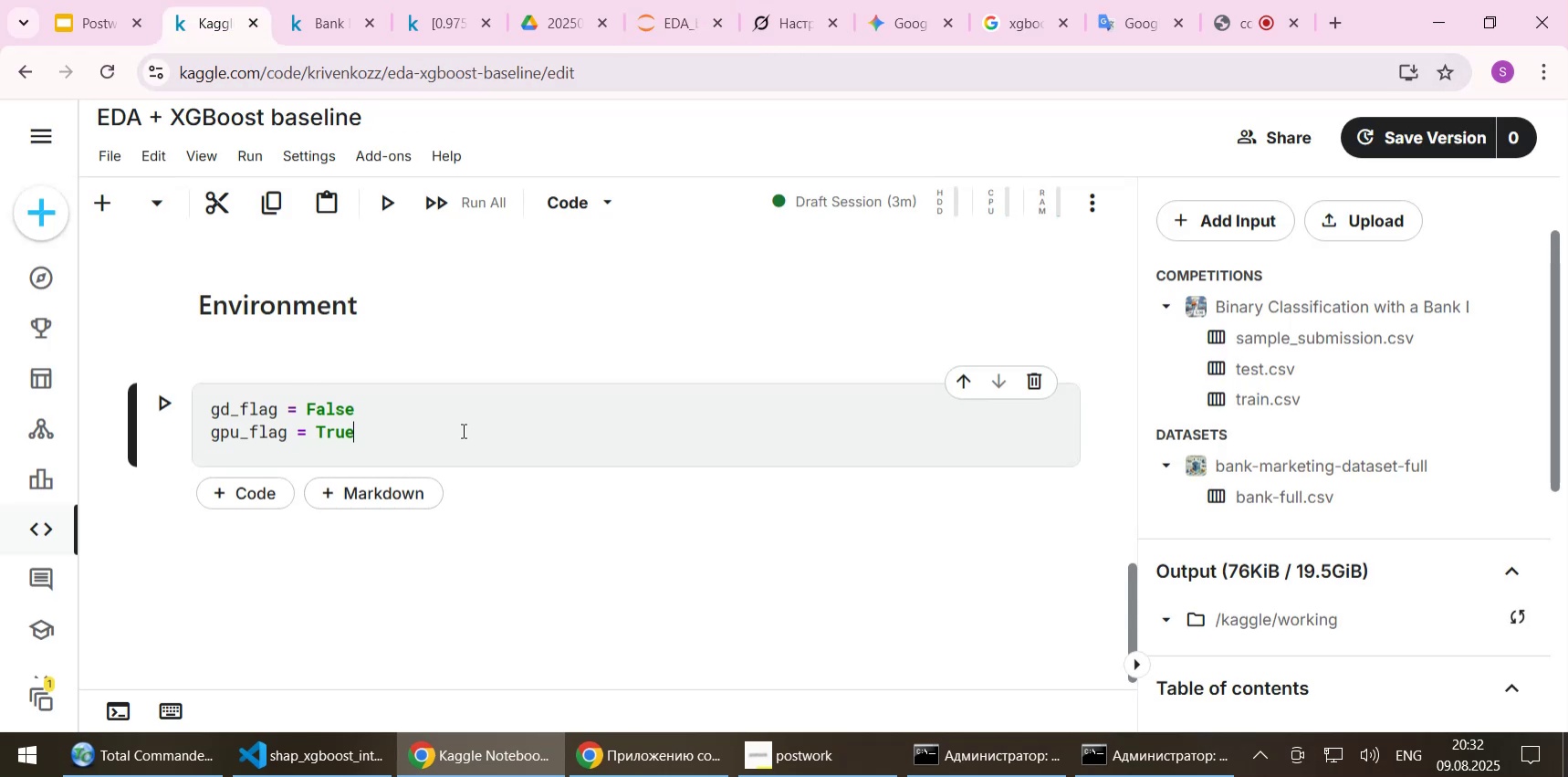 
left_click([216, 408])
 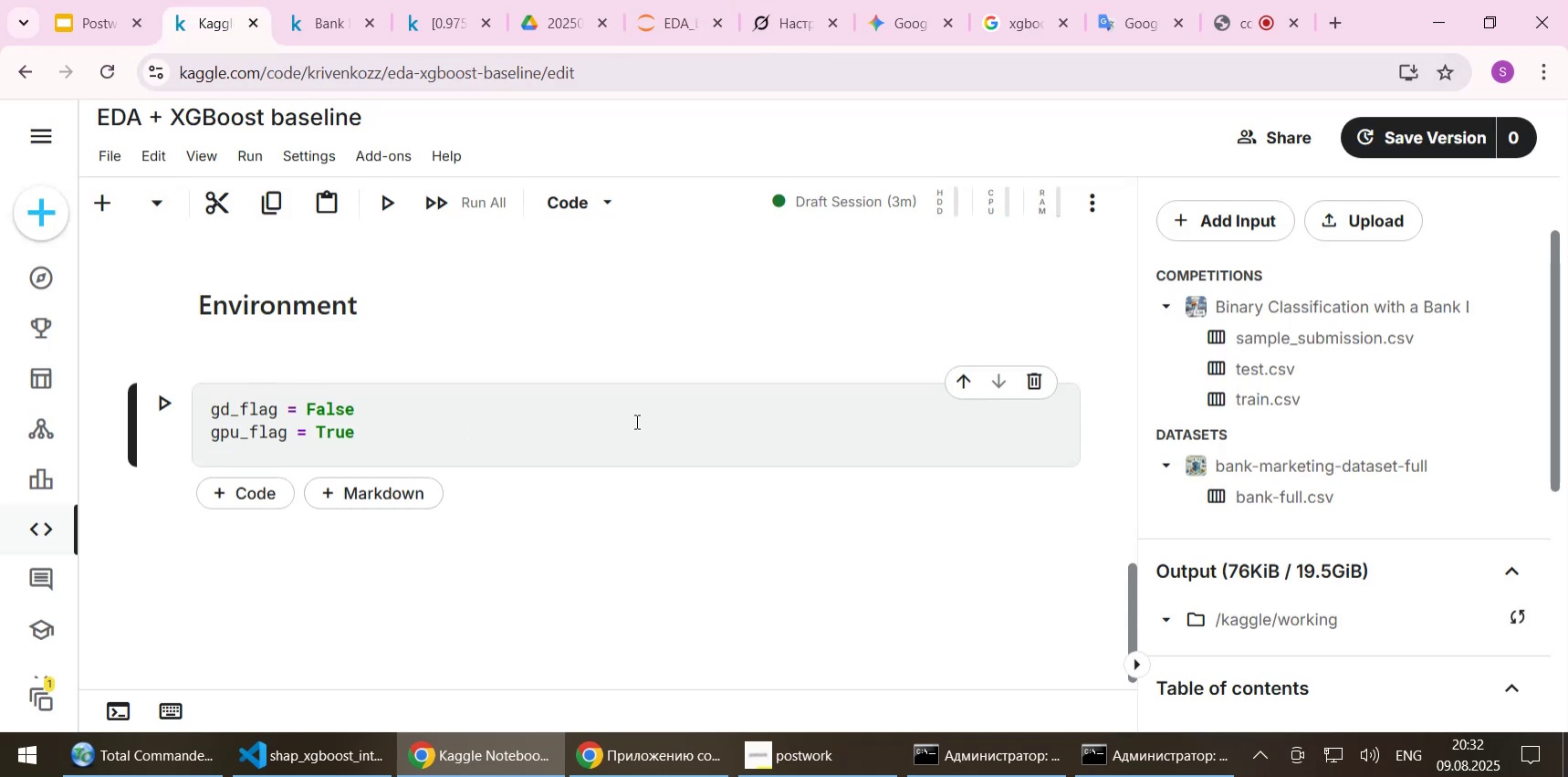 
key(ArrowLeft)
 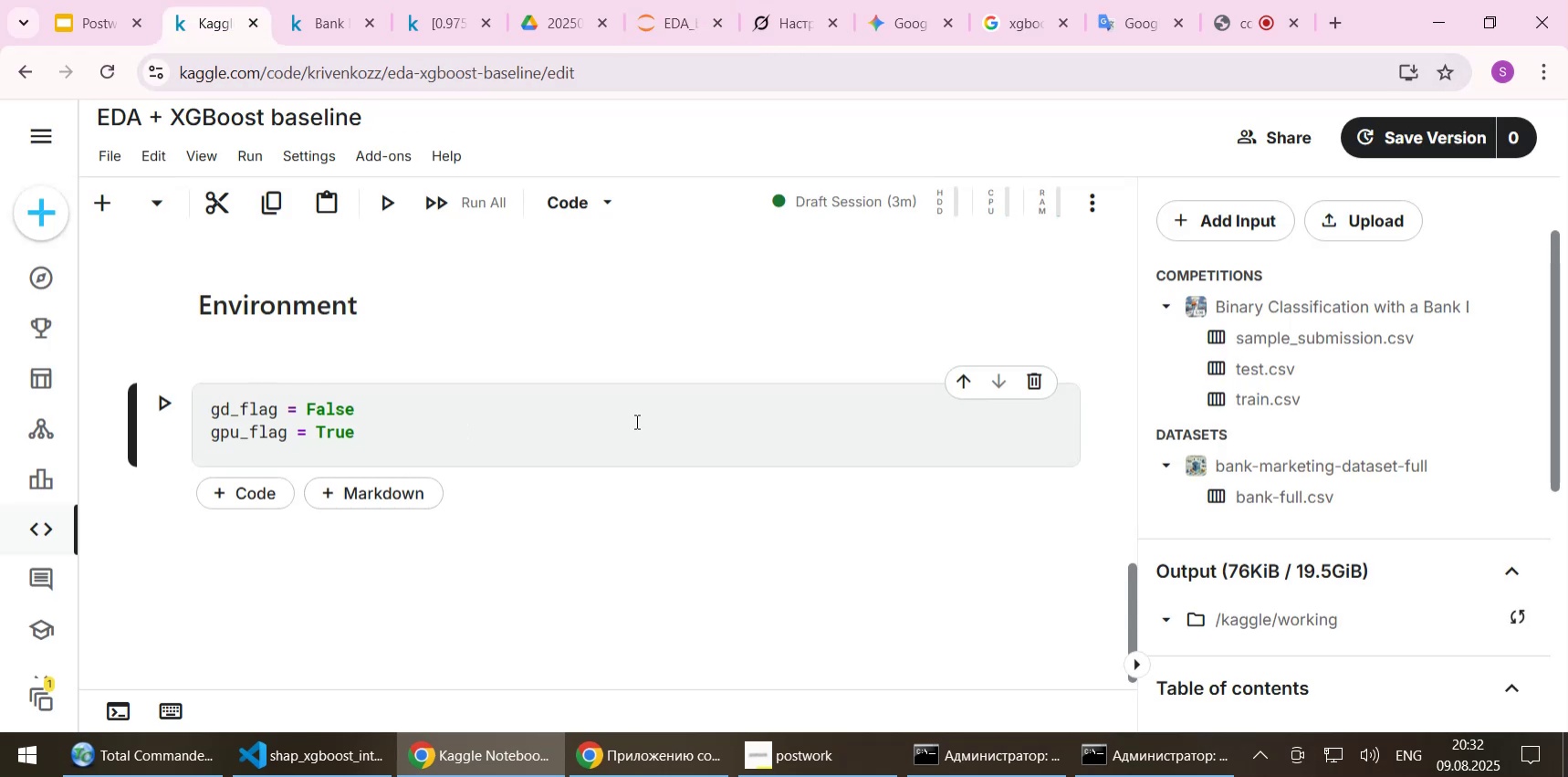 
type([Delete][Delete]kg)
 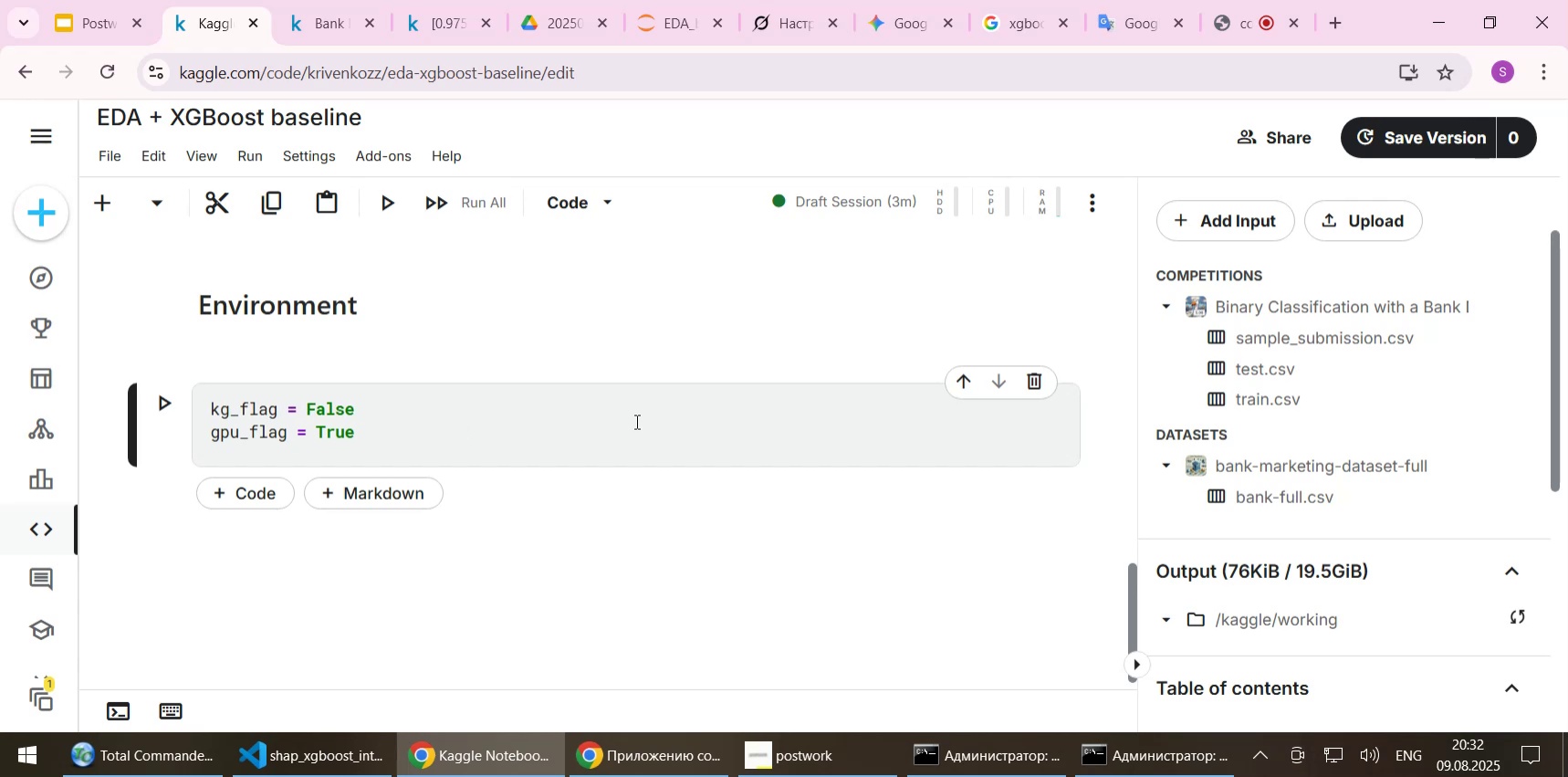 
key(Shift+Enter)
 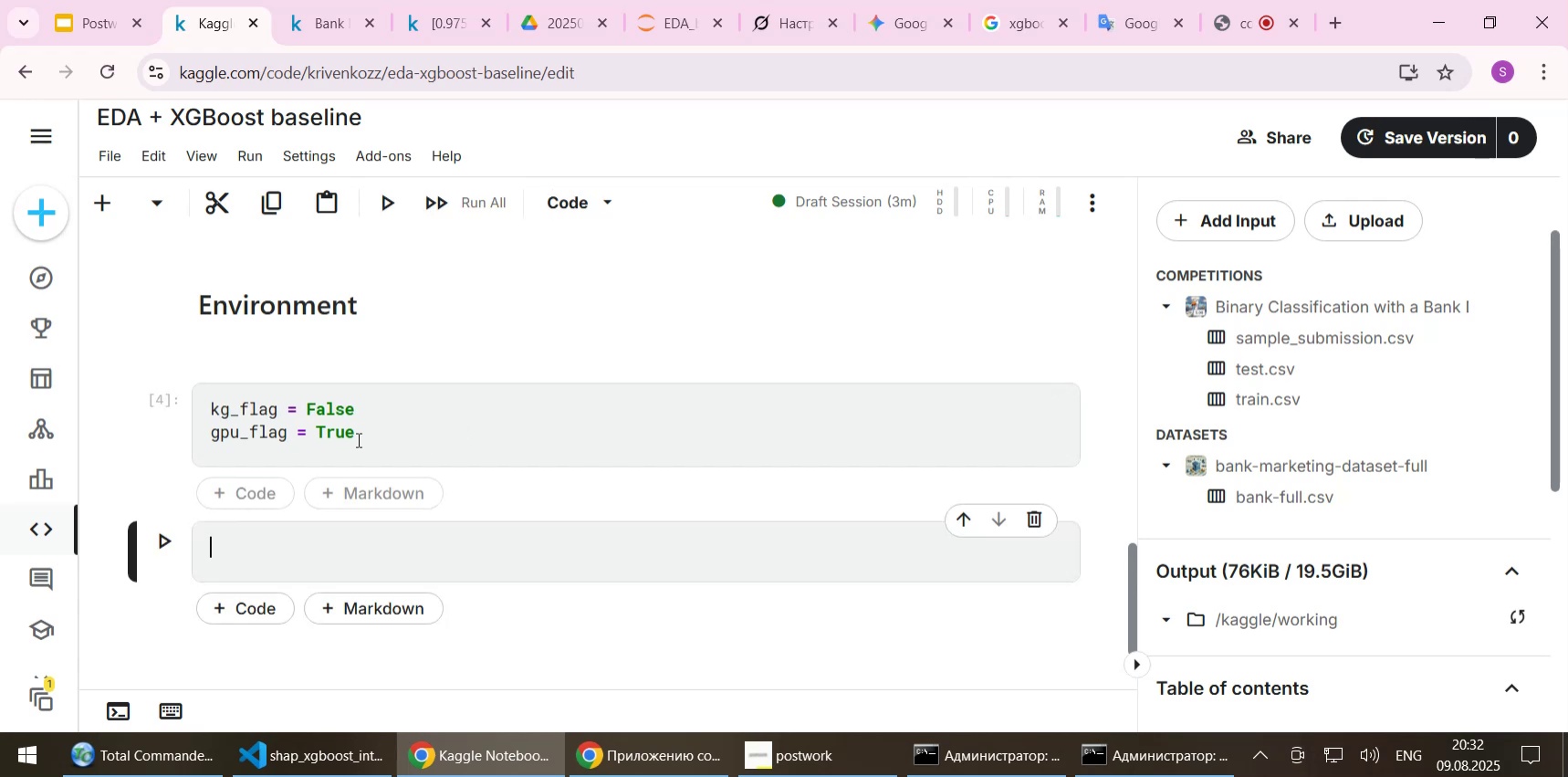 
double_click([336, 415])
 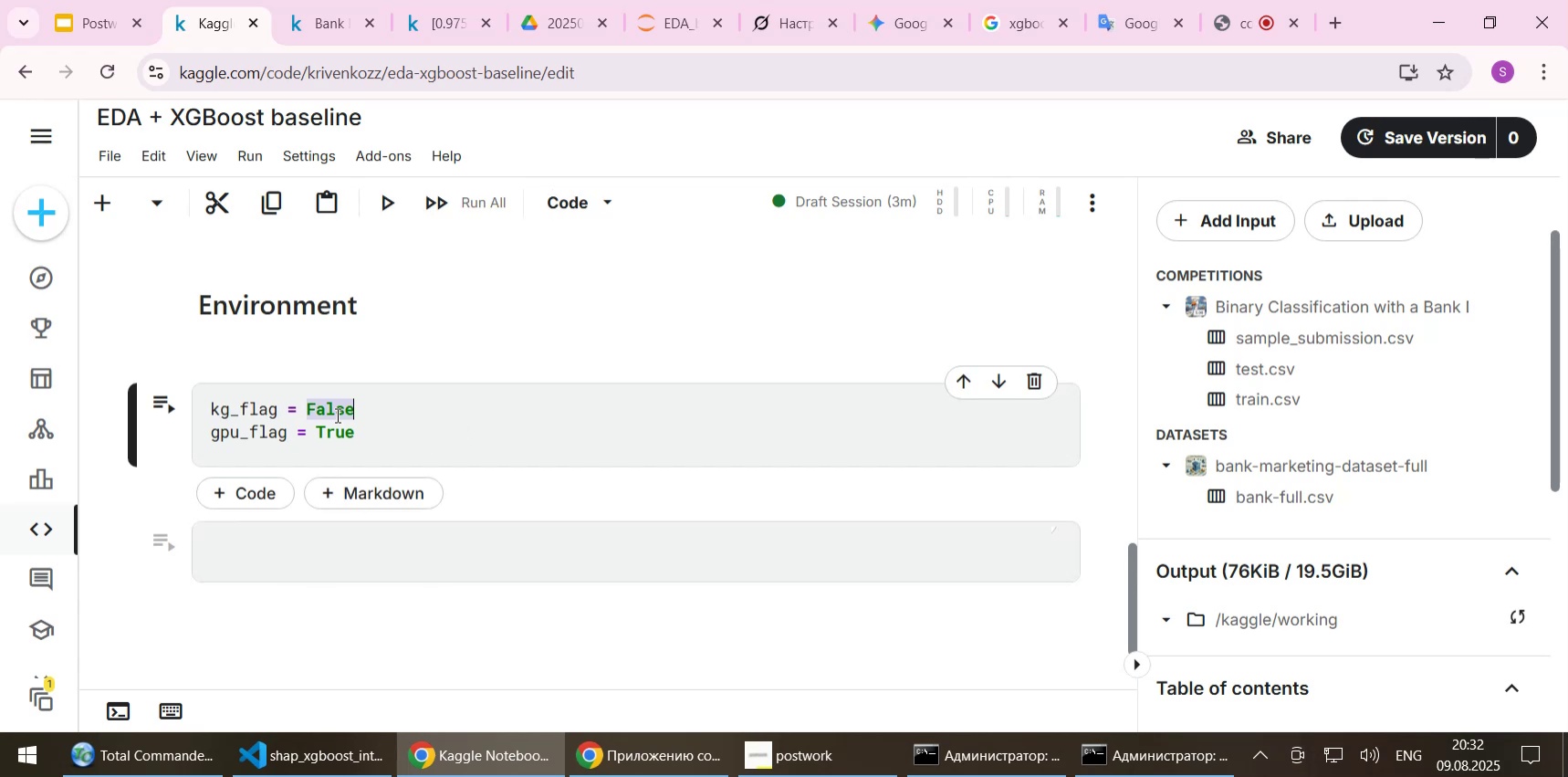 
type(True)
 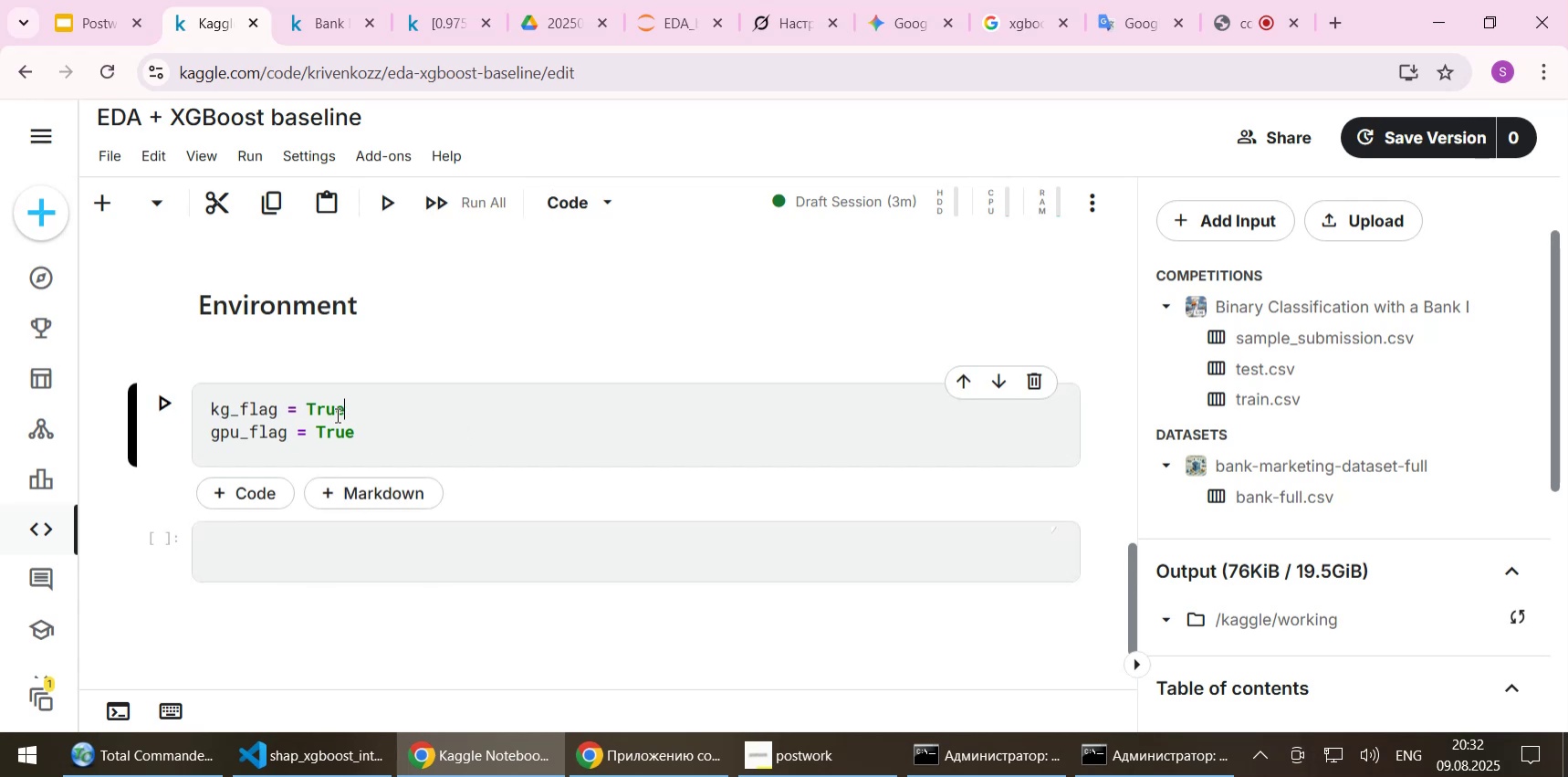 
key(Control+S)
 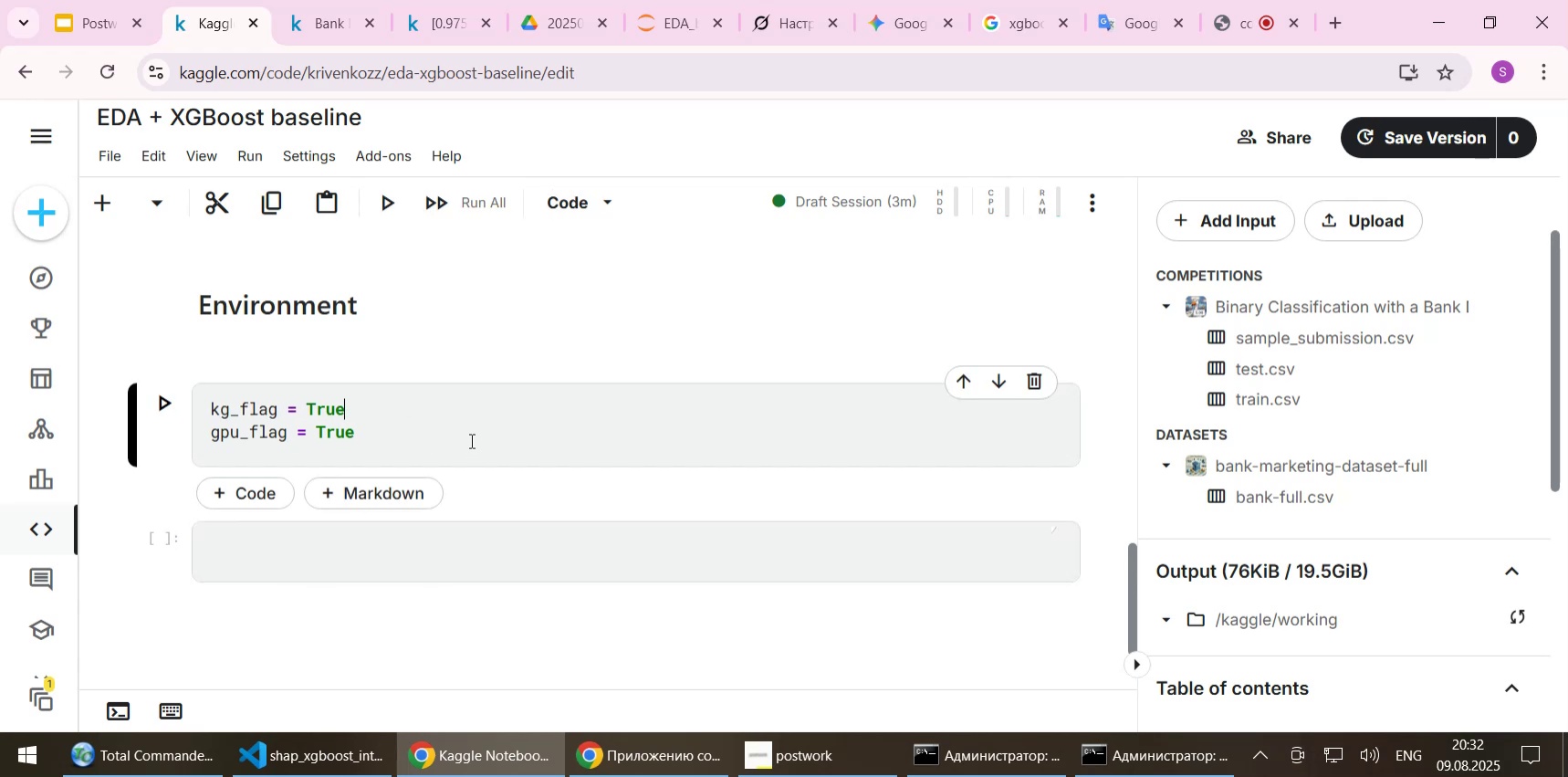 
left_click([447, 424])
 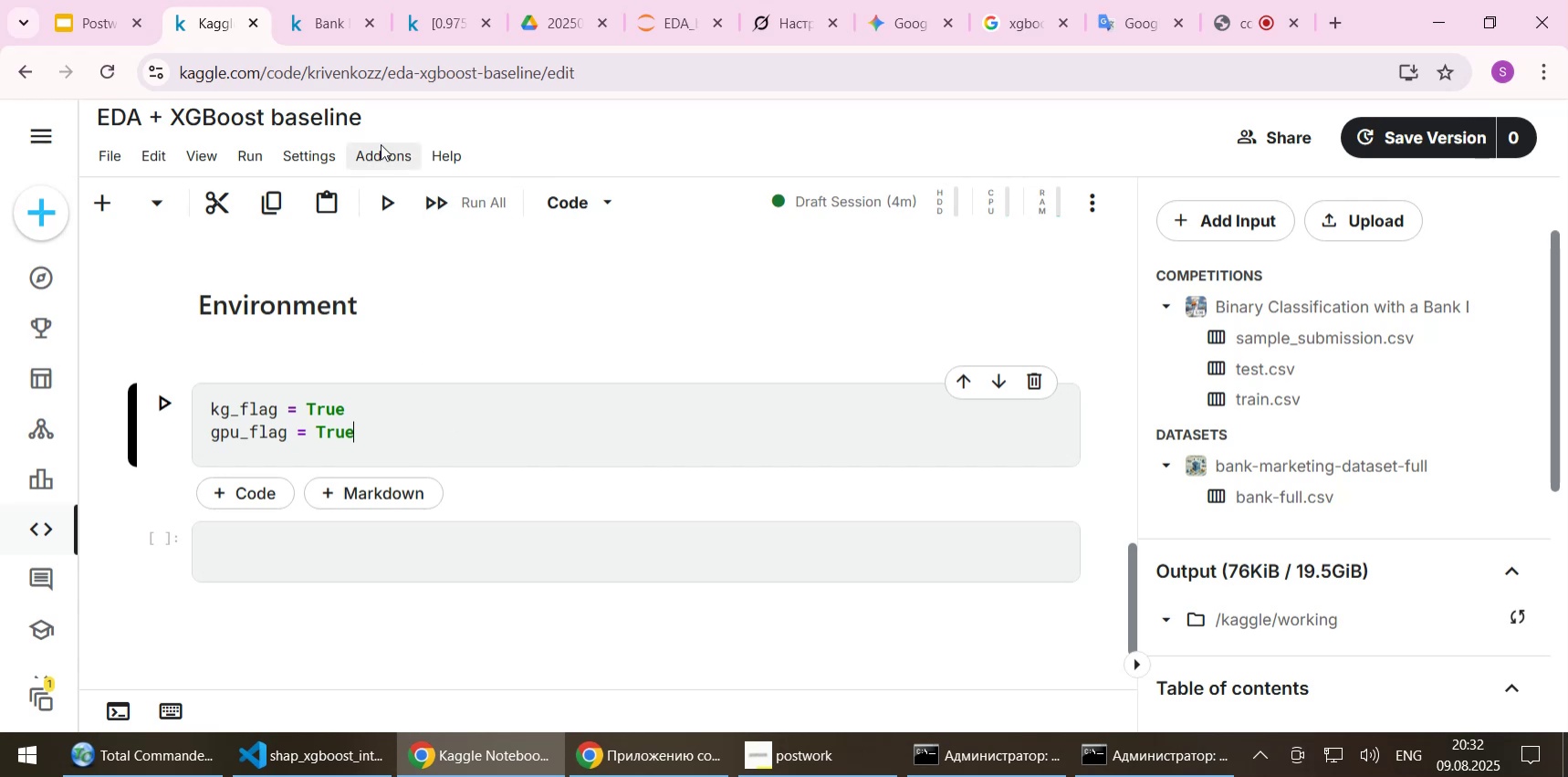 
double_click([341, 434])
 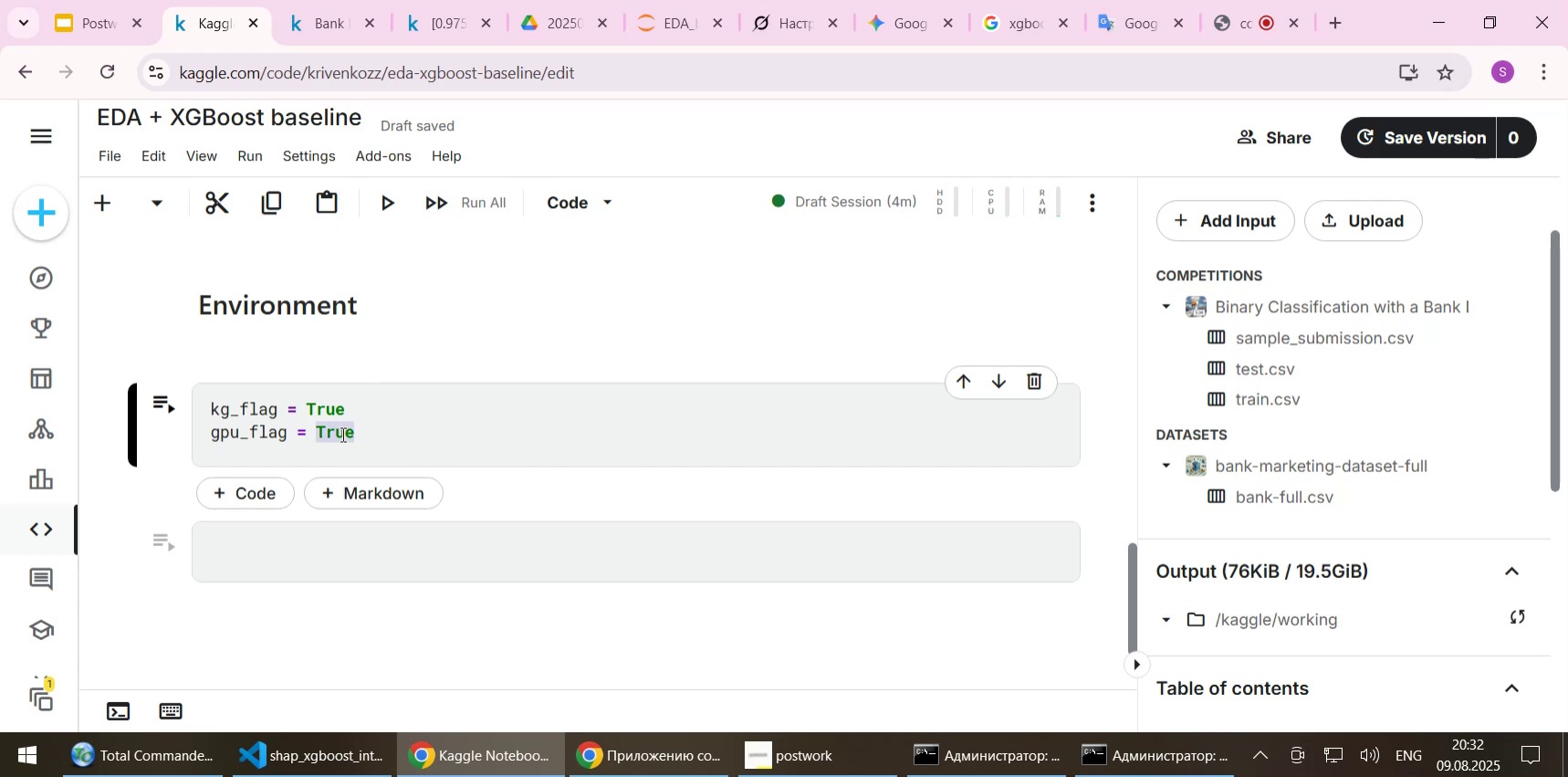 
type(False)
 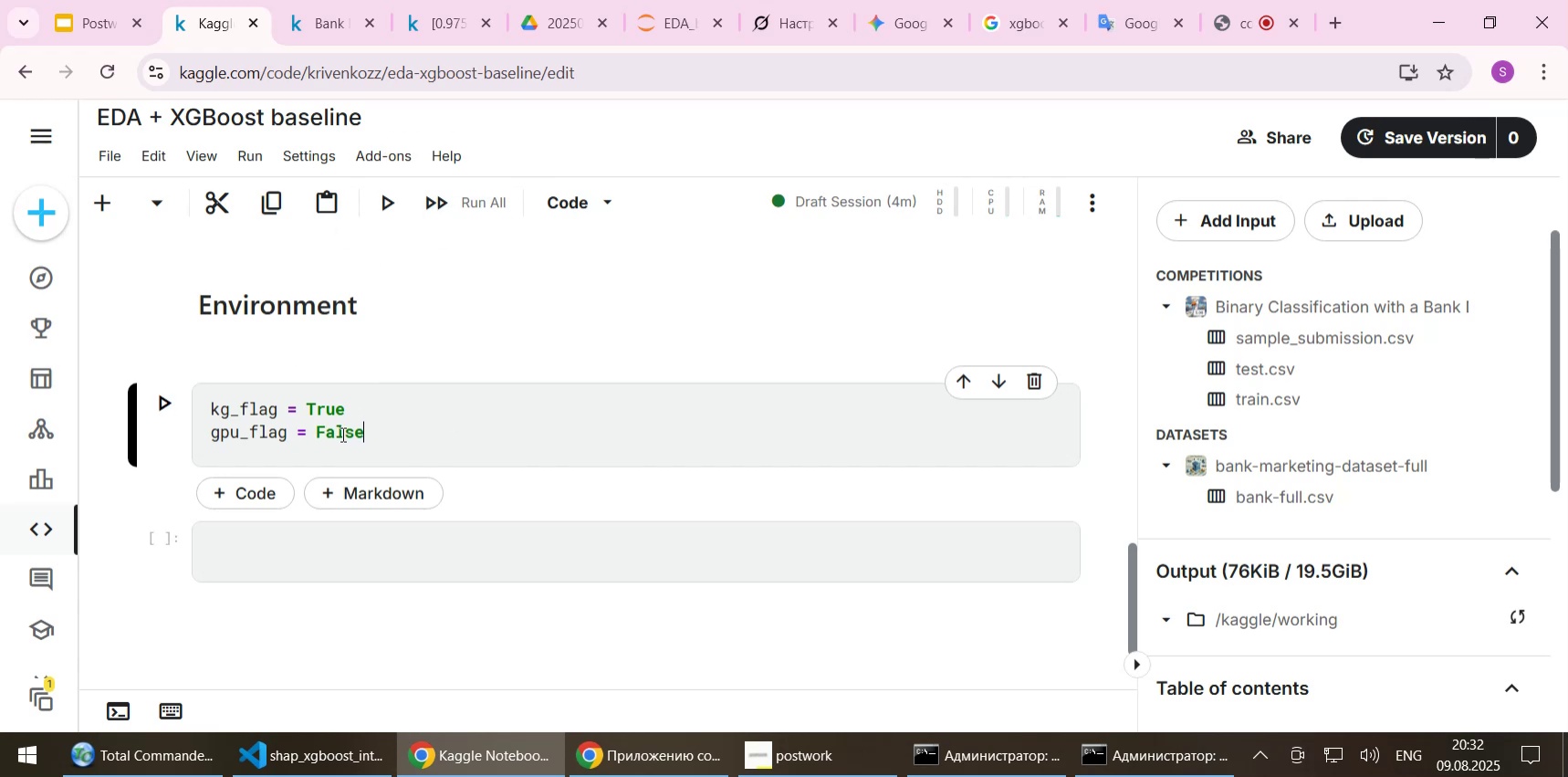 
key(Shift+Enter)
 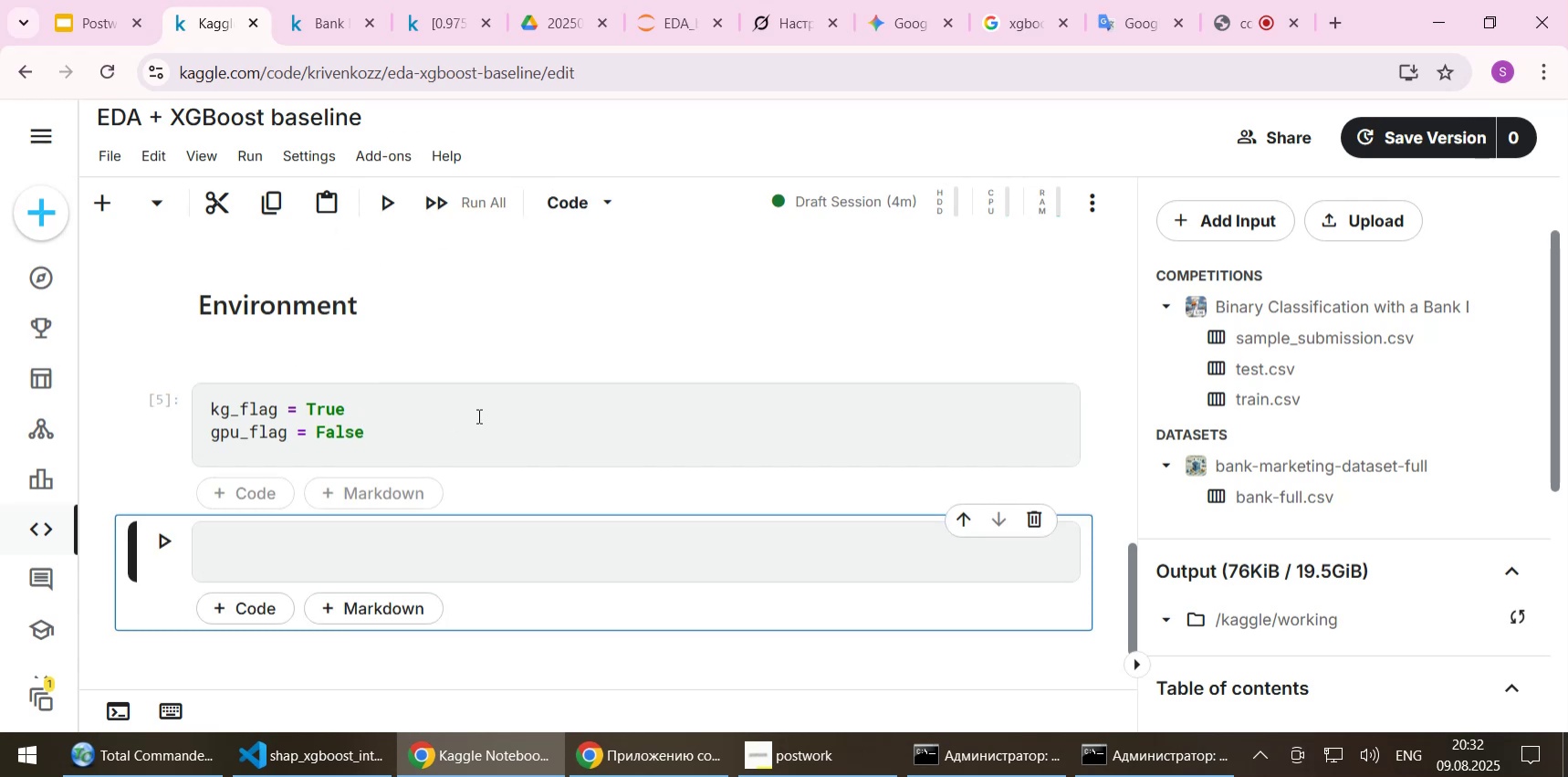 
left_click([444, 436])
 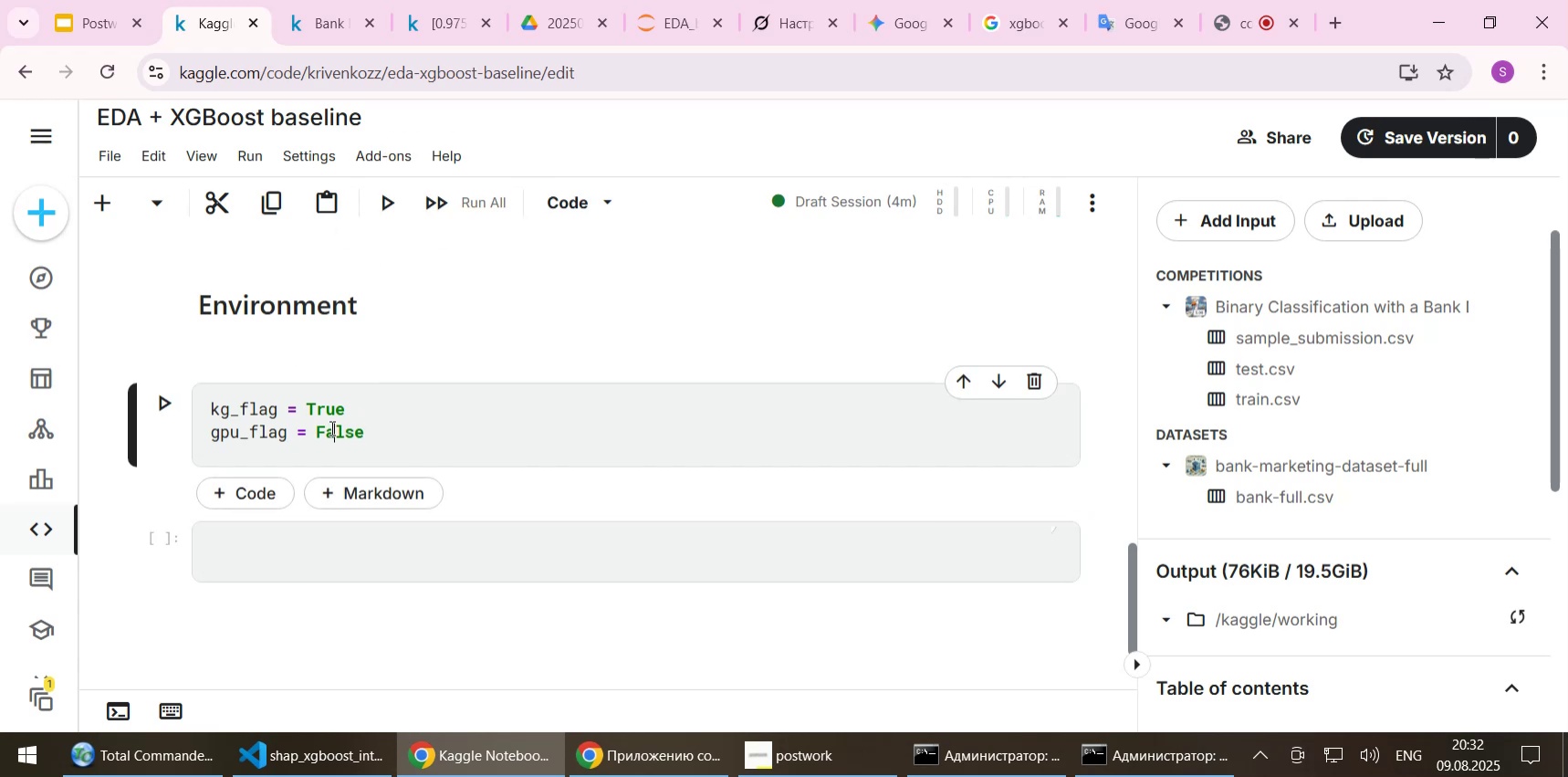 
double_click([330, 427])
 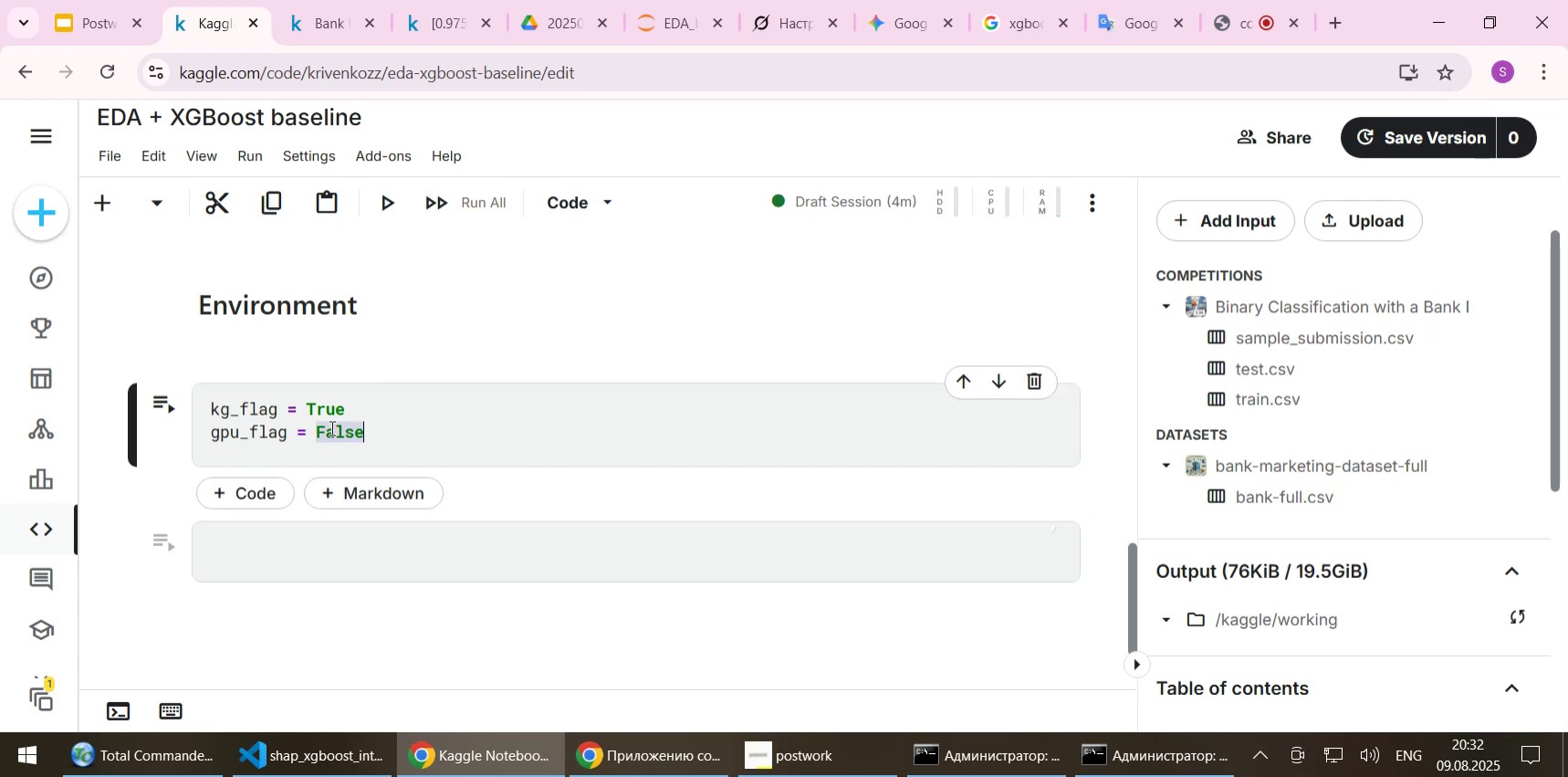 
type(Ttru)
key(Backspace)
key(Backspace)
key(Backspace)
type(rue)
 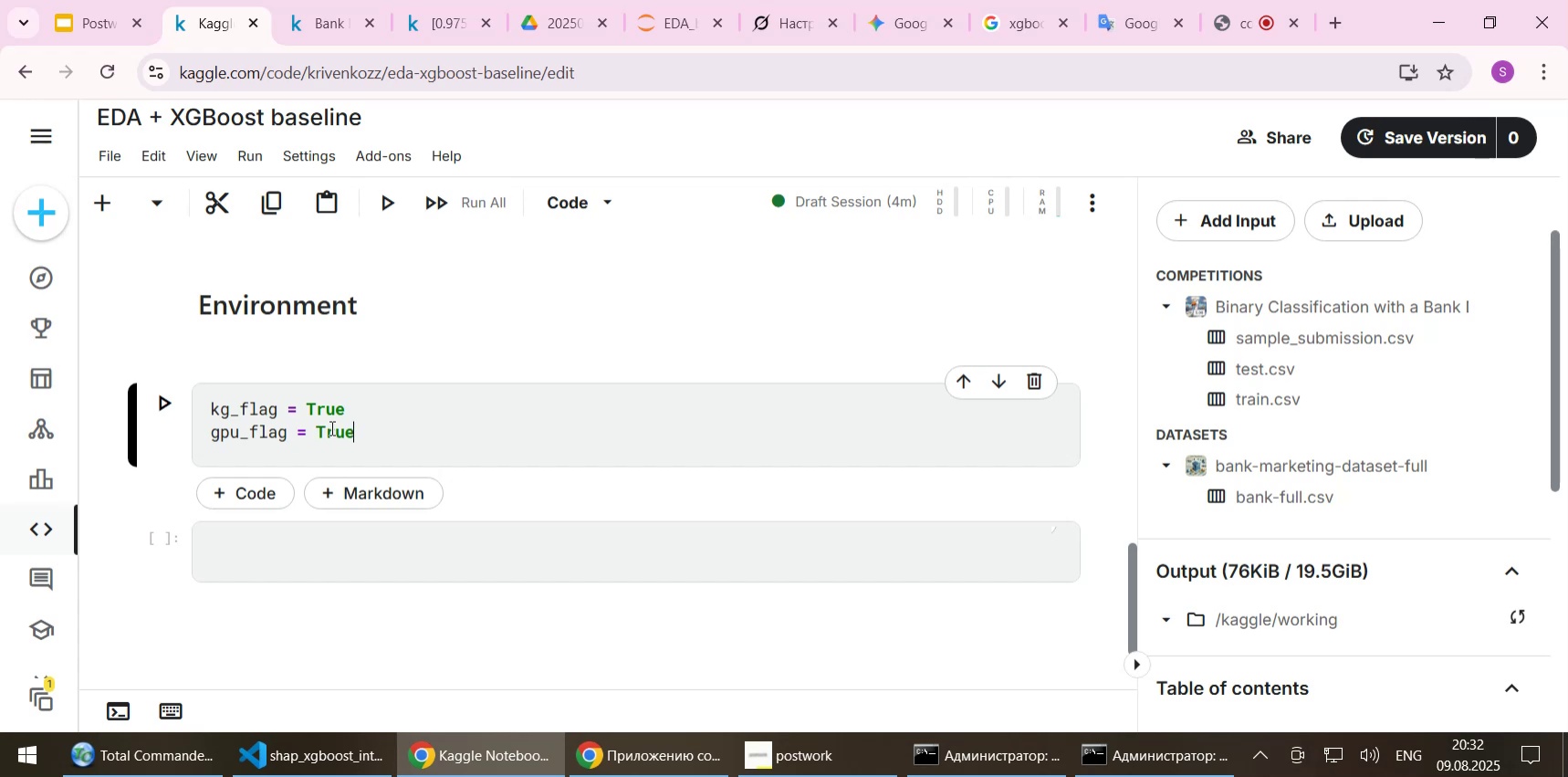 
key(Control+ControlLeft)
 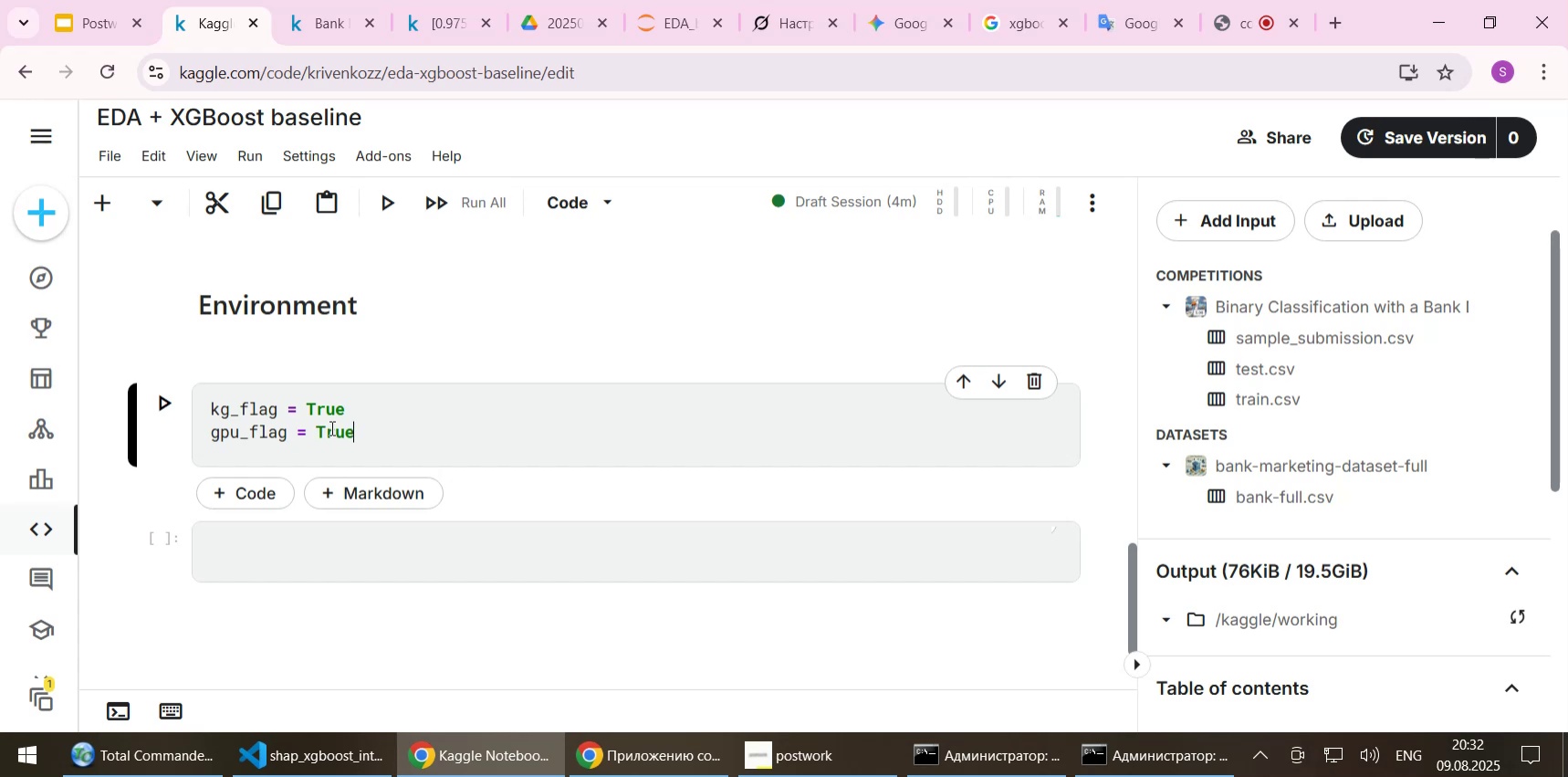 
key(Control+S)
 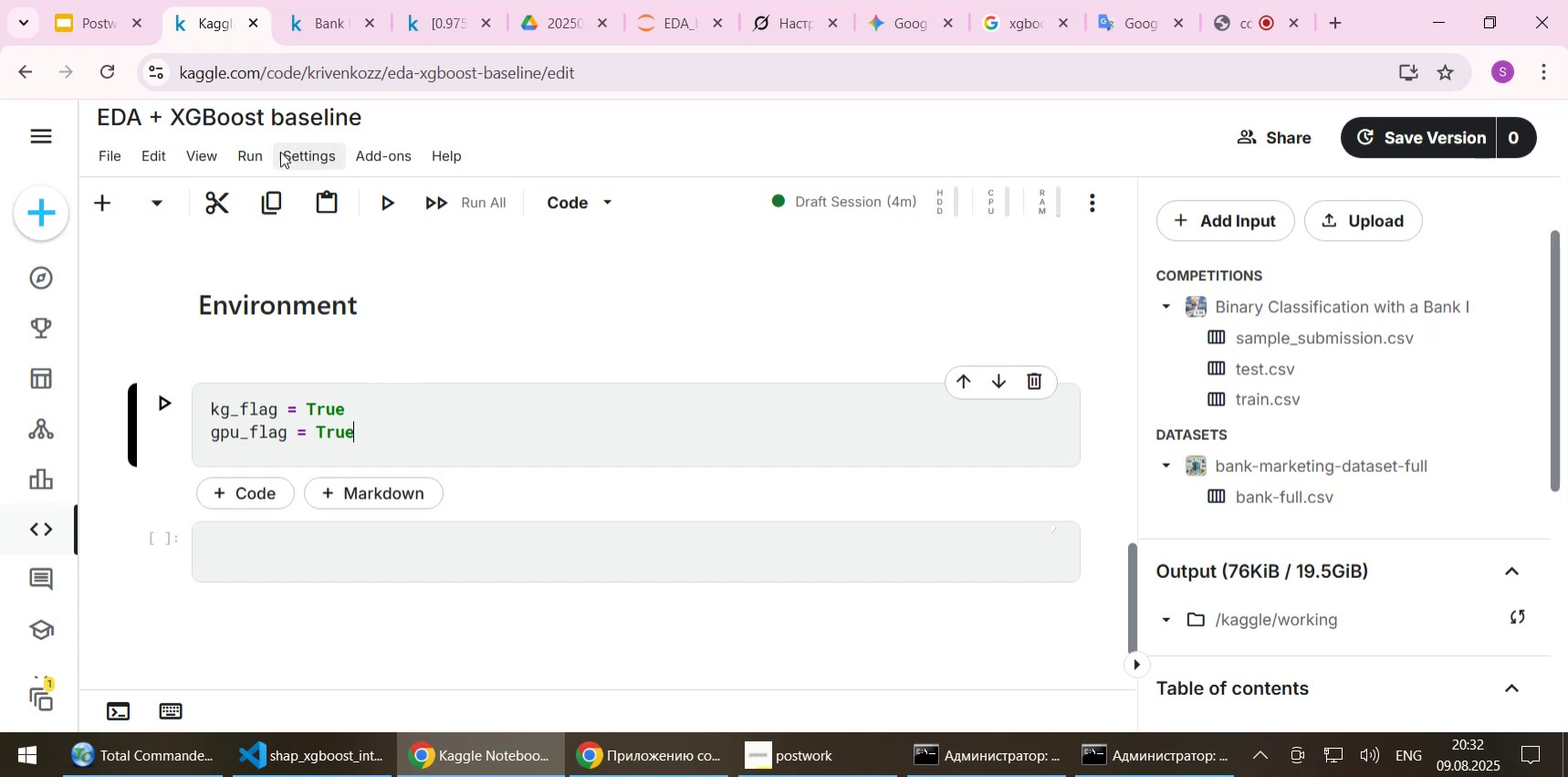 
left_click([280, 152])
 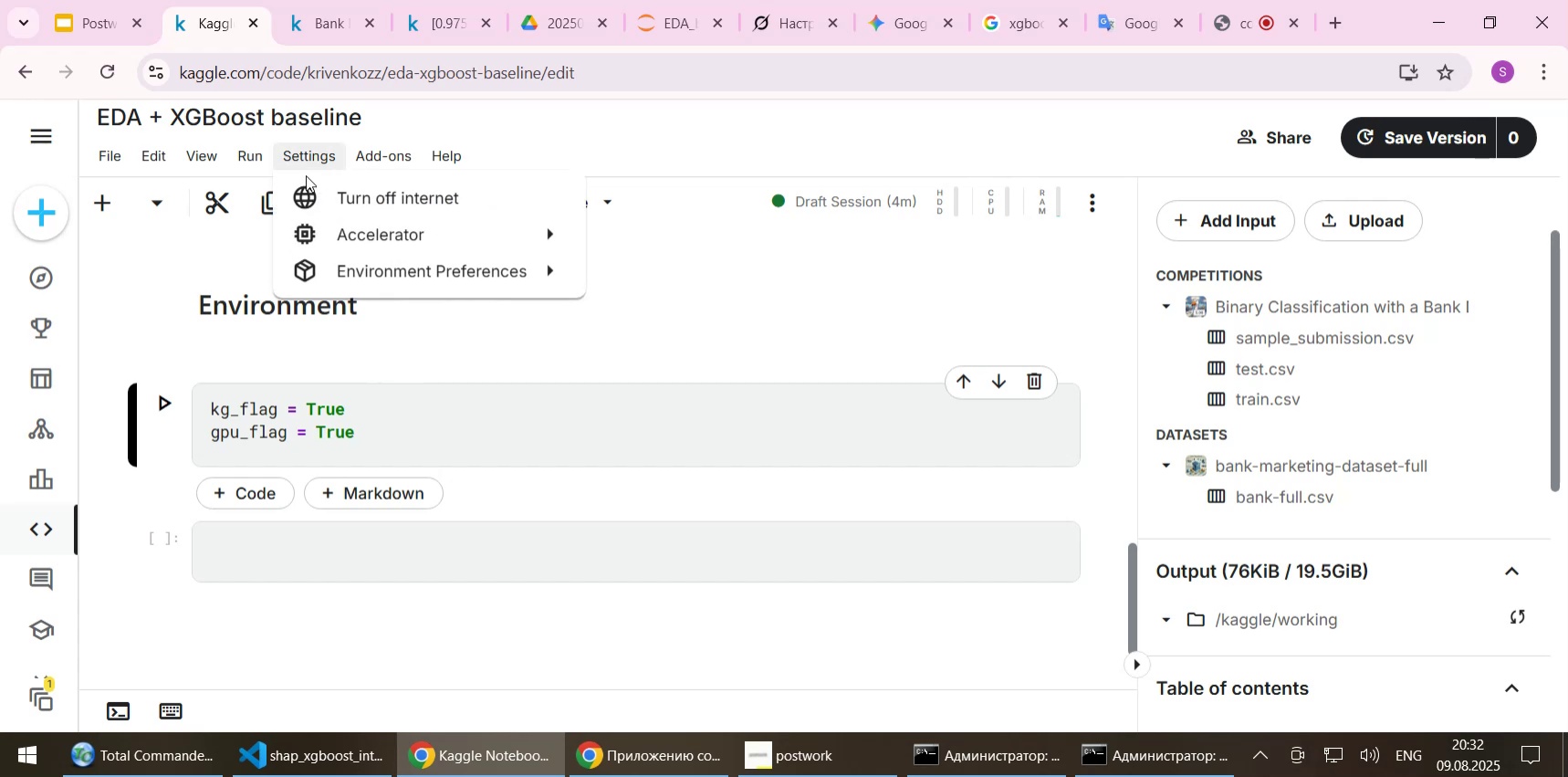 
mouse_move([448, 242])
 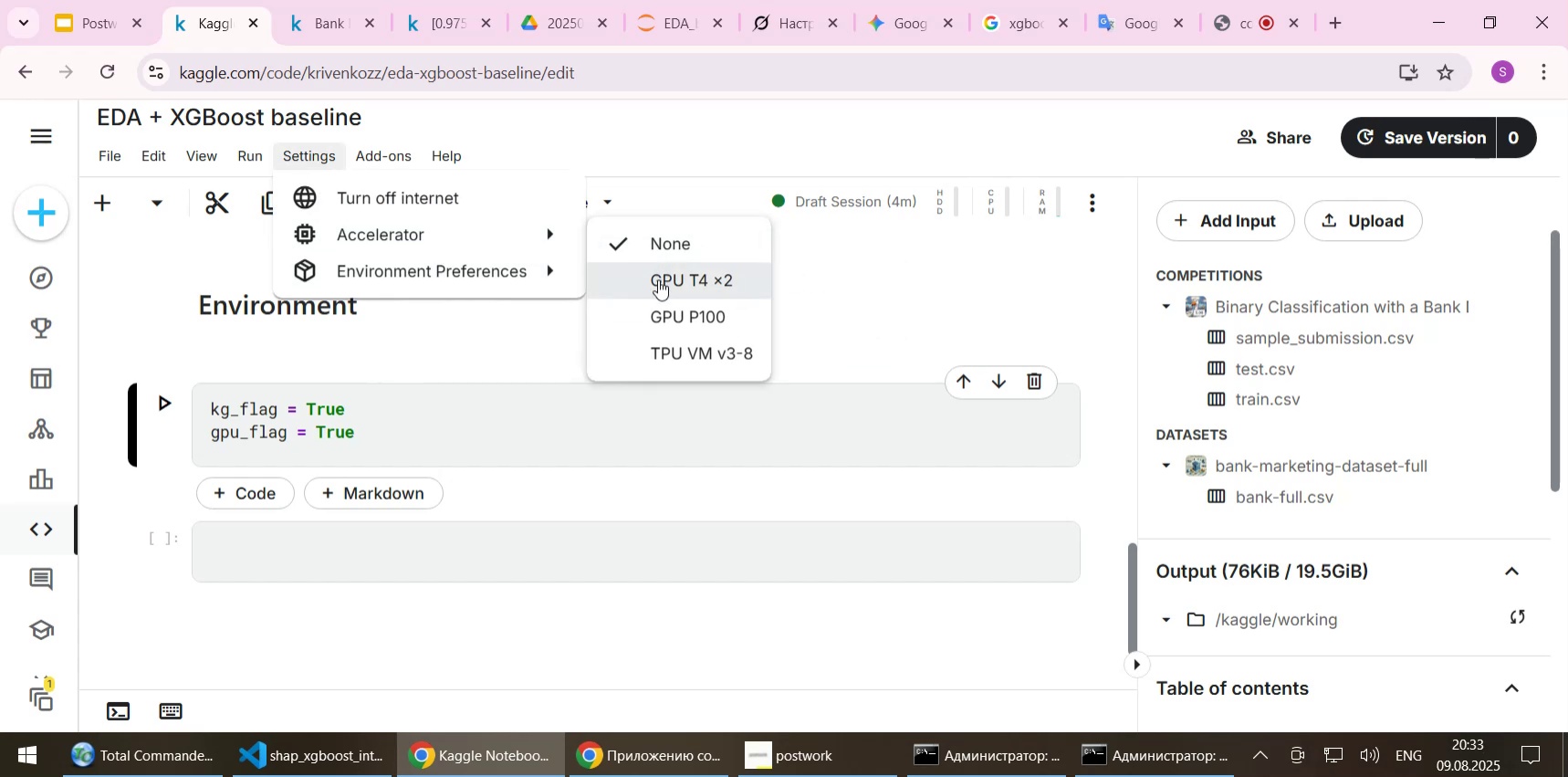 
left_click([658, 279])
 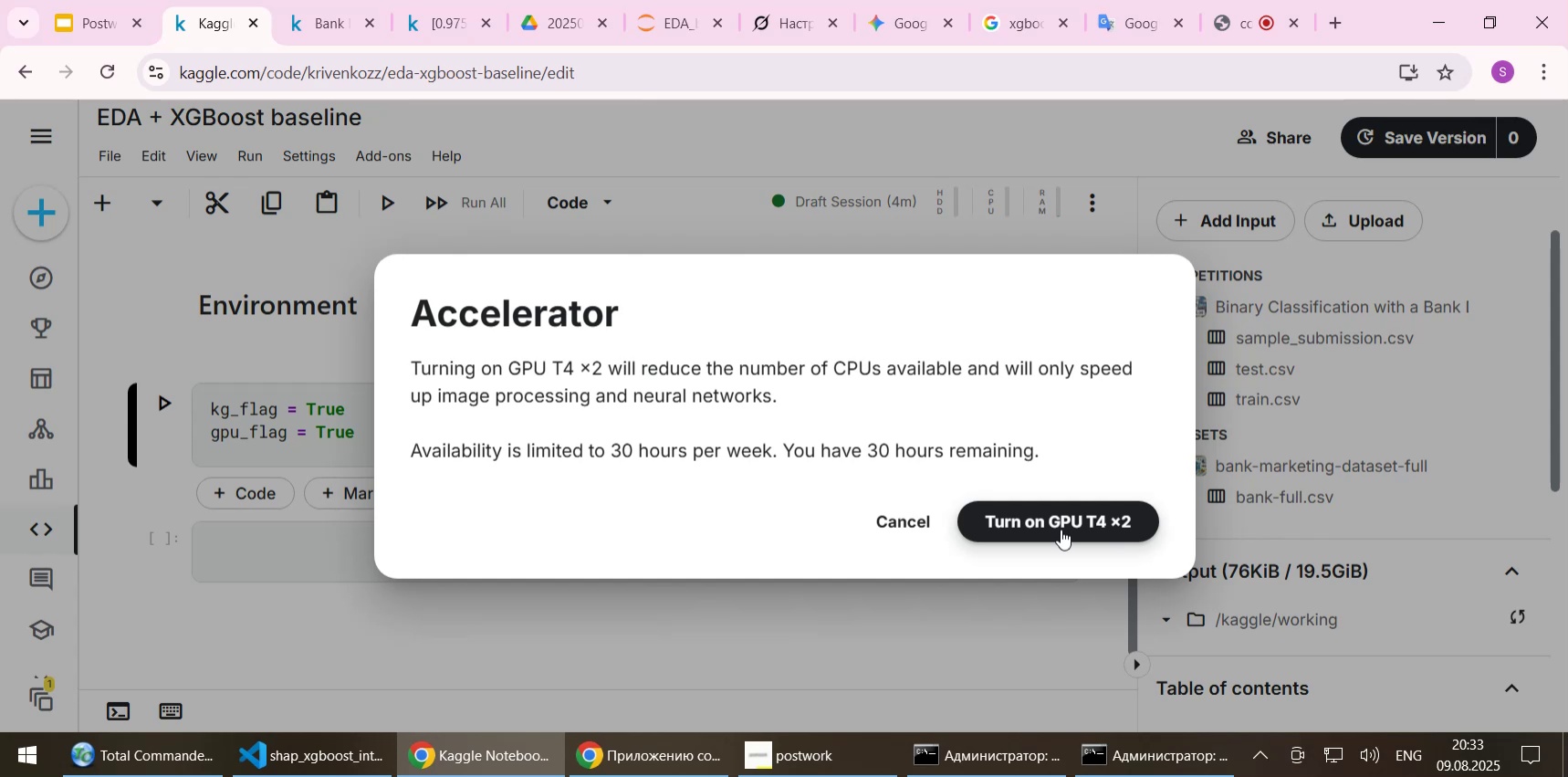 
wait(18.1)
 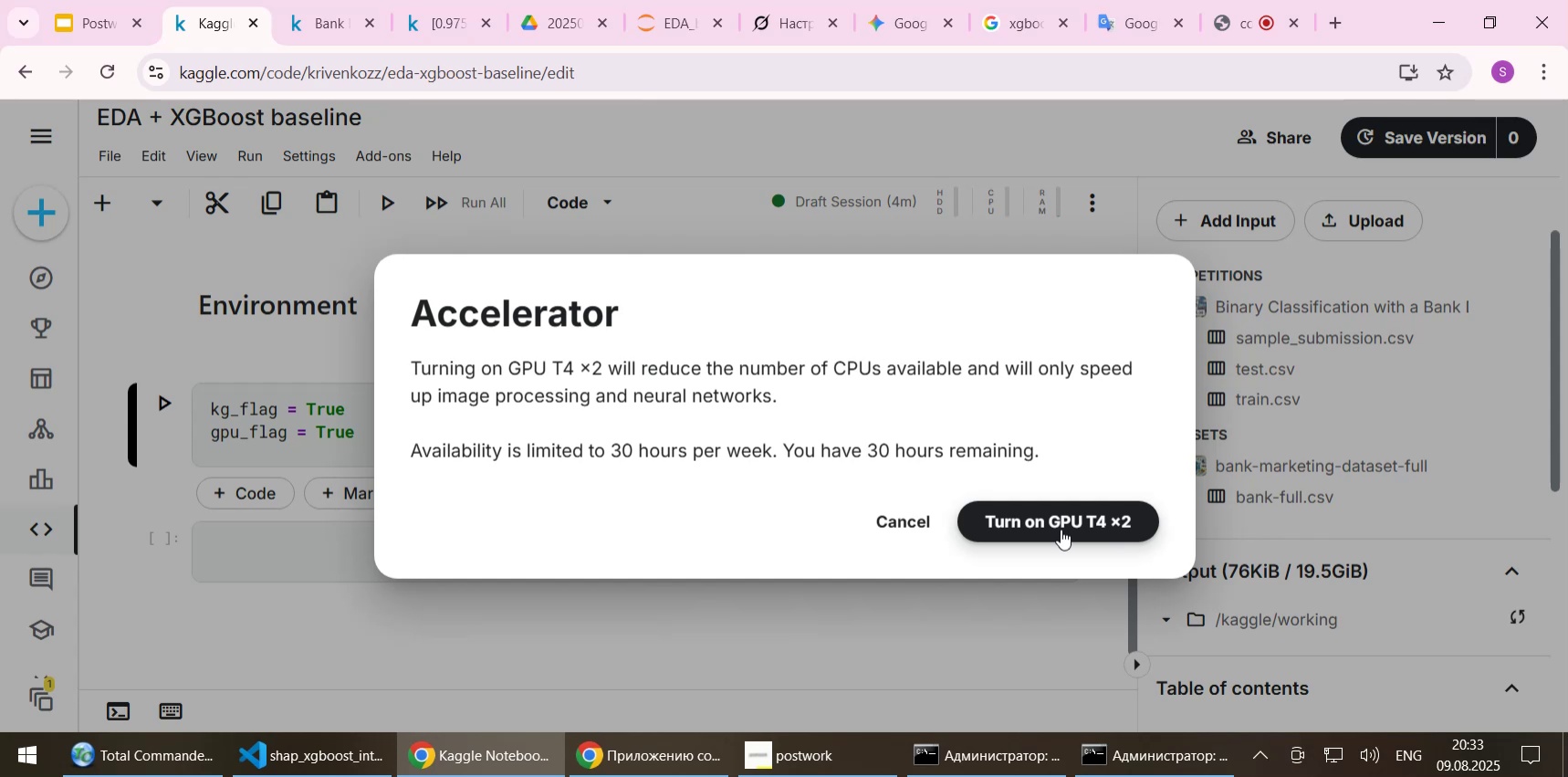 
left_click([1061, 529])
 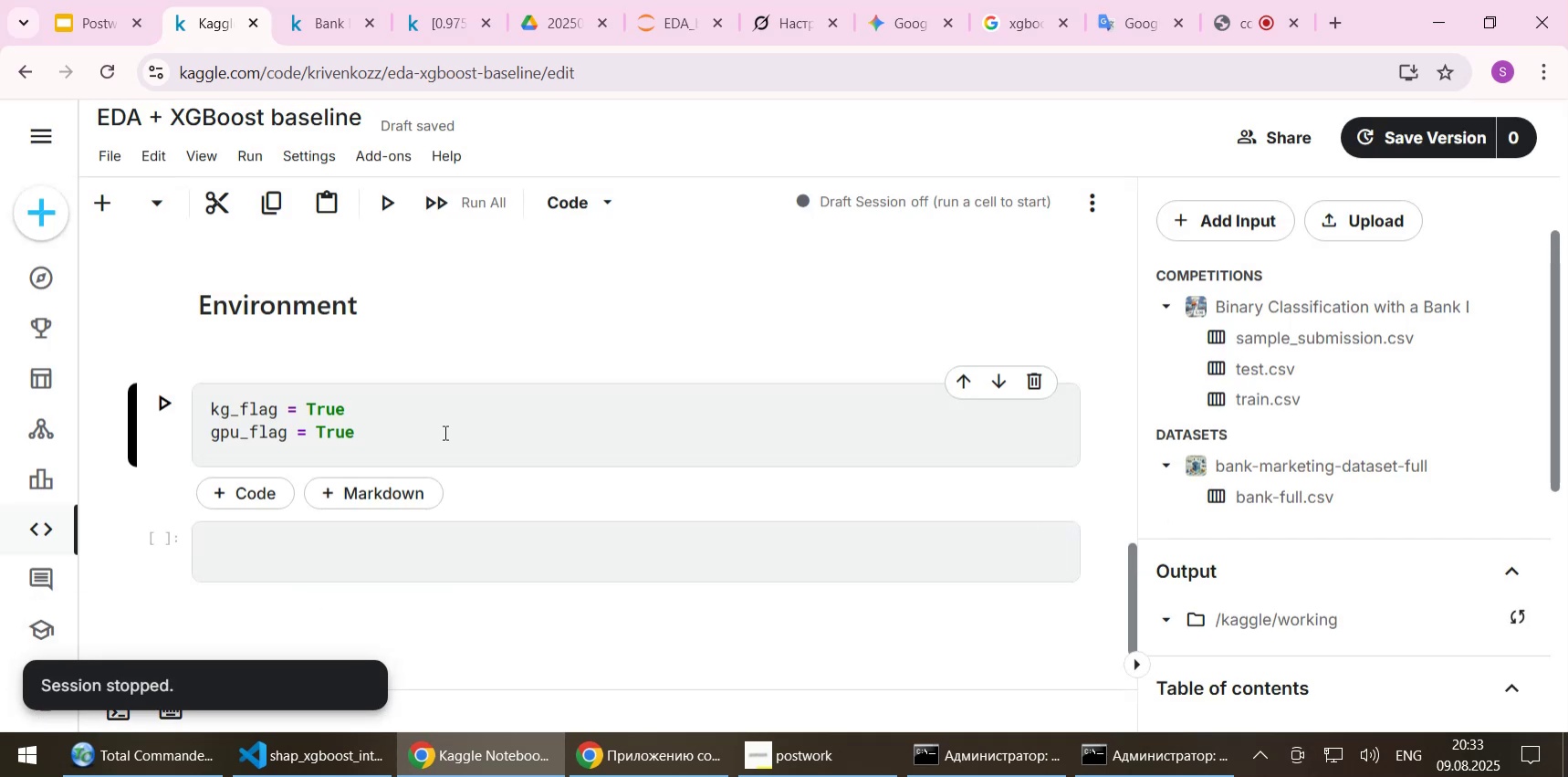 
scroll: coordinate [468, 459], scroll_direction: up, amount: 28.0
 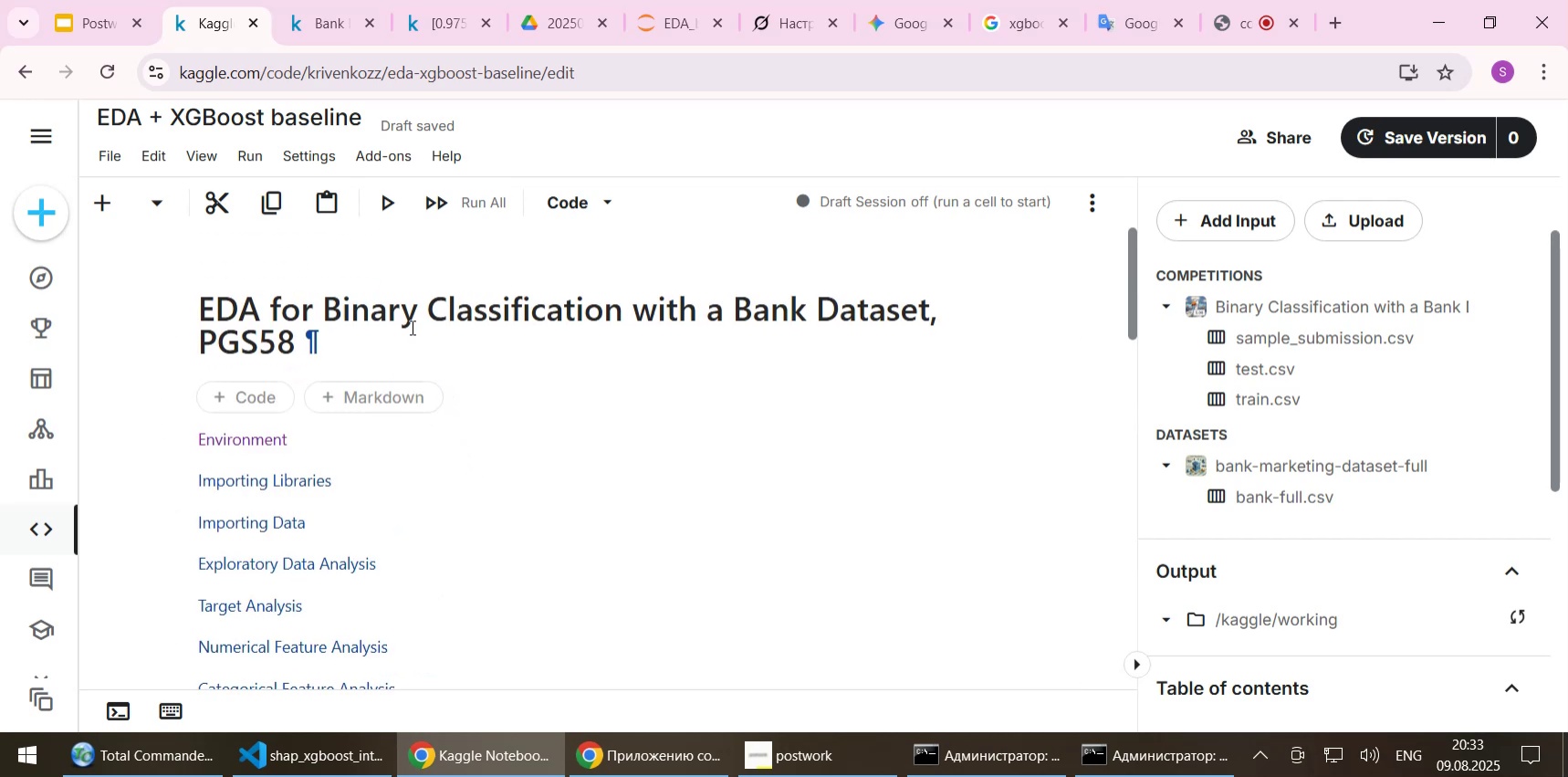 
left_click([411, 327])
 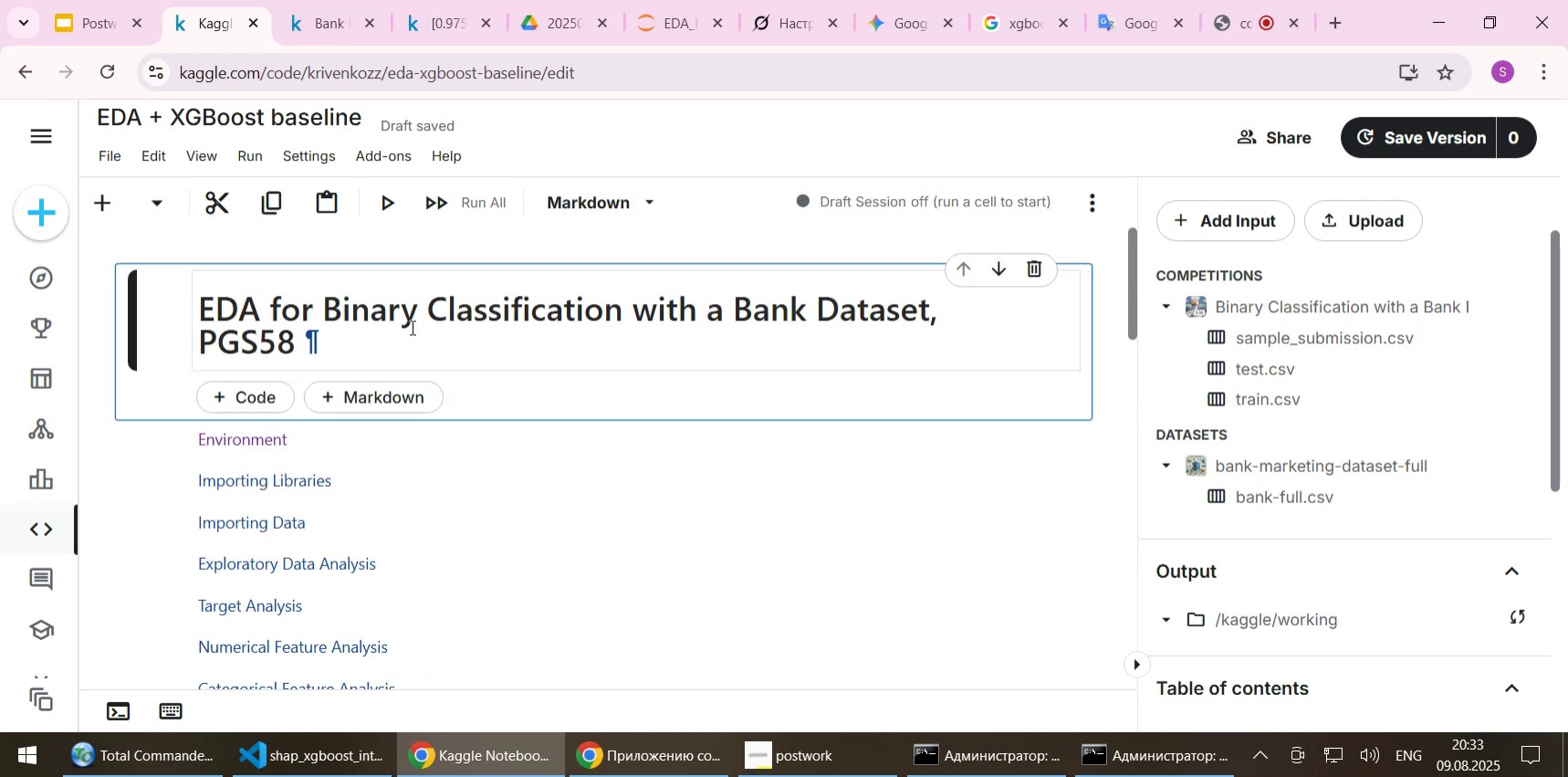 
key(Shift+Enter)
 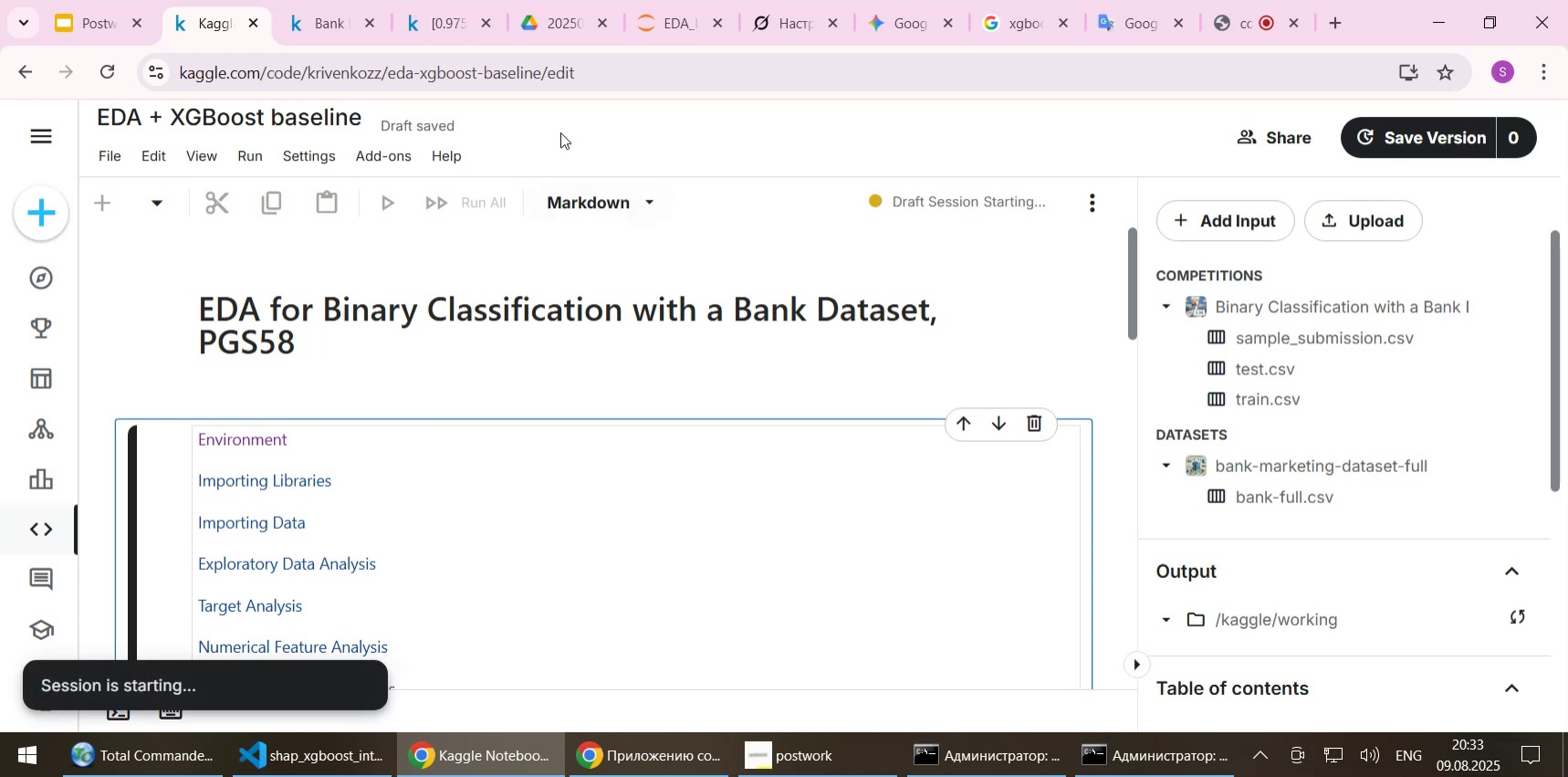 
left_click([641, 21])
 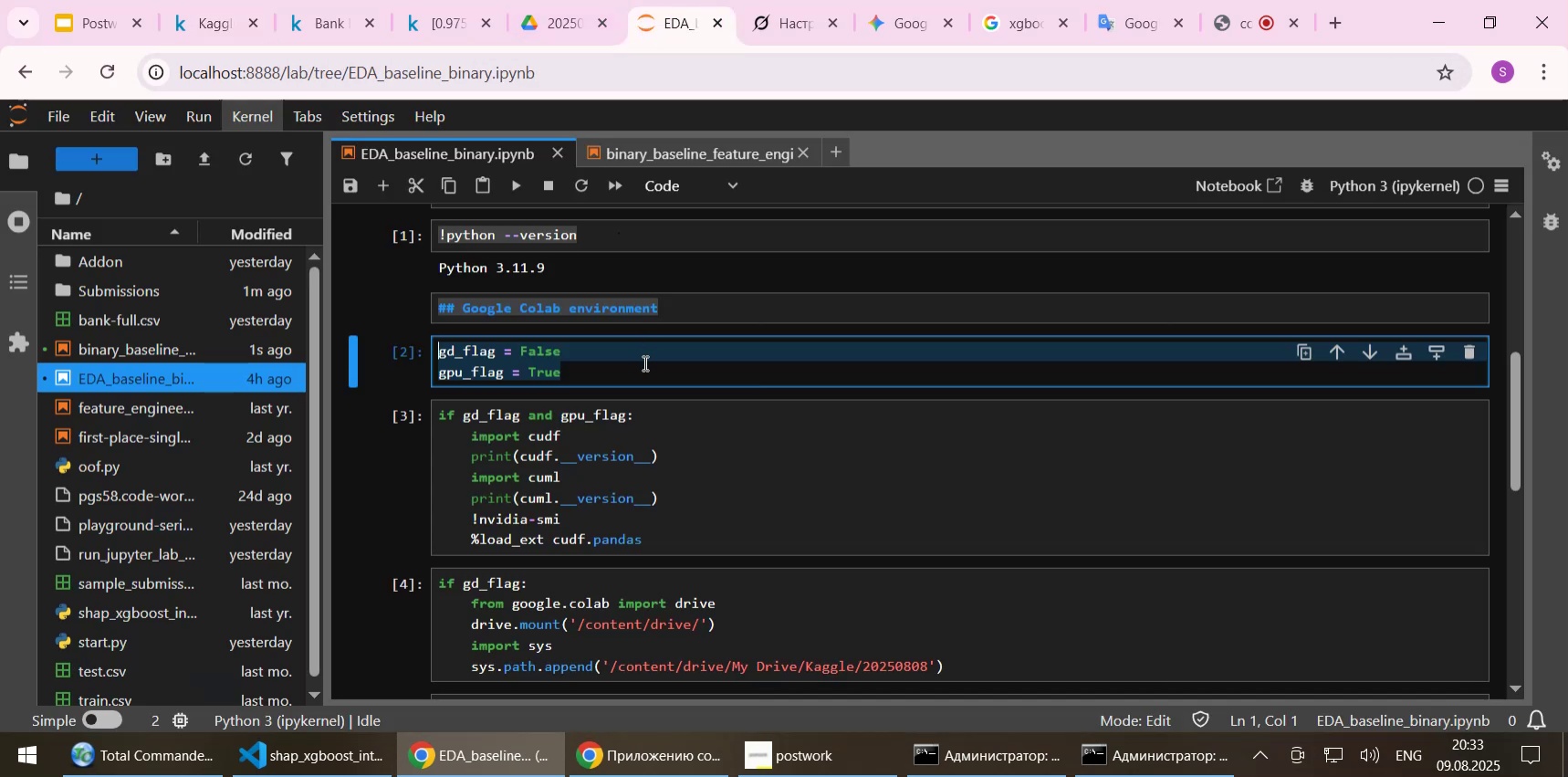 
left_click([641, 362])
 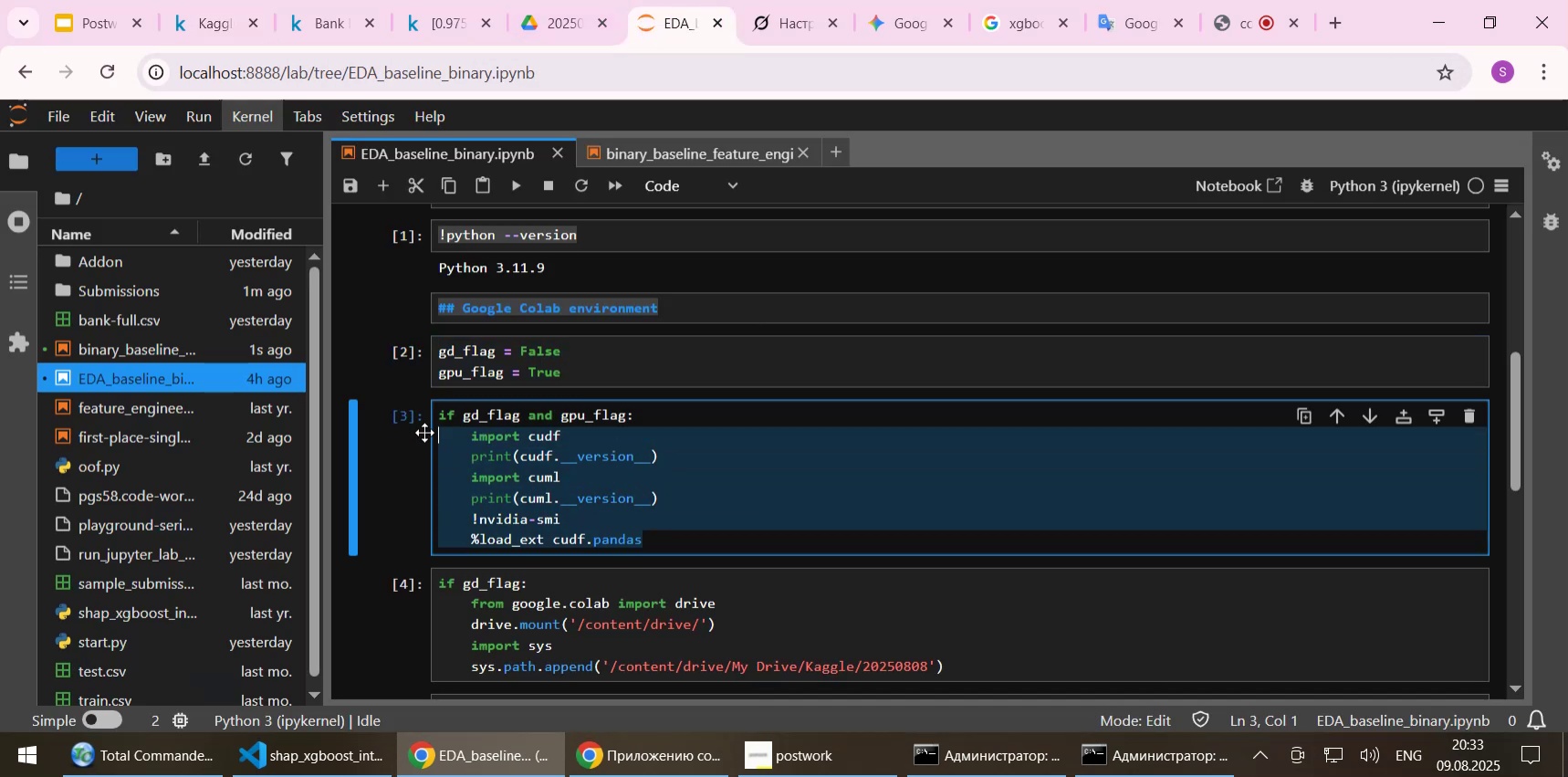 
wait(6.45)
 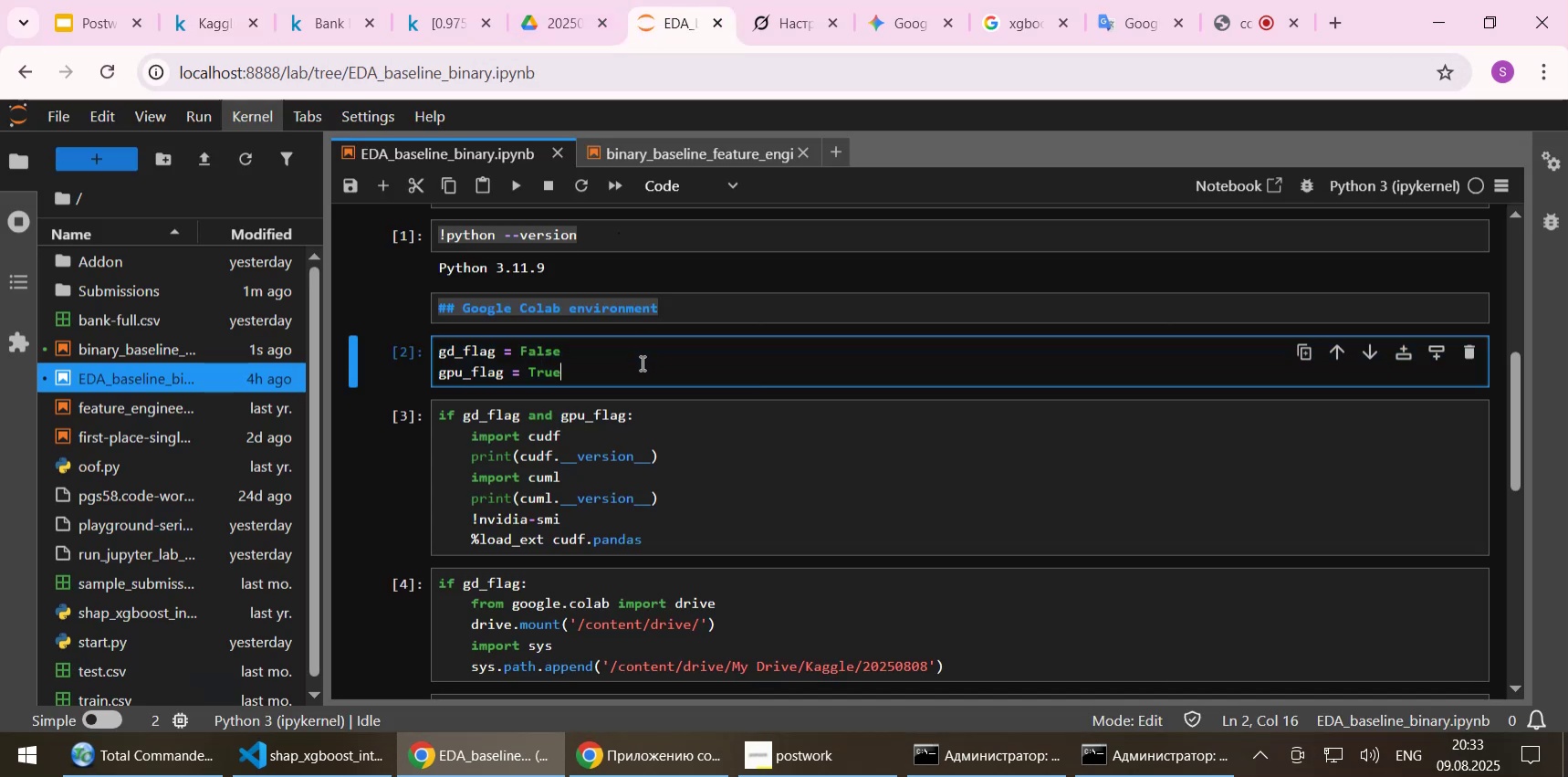 
key(Control+C)
 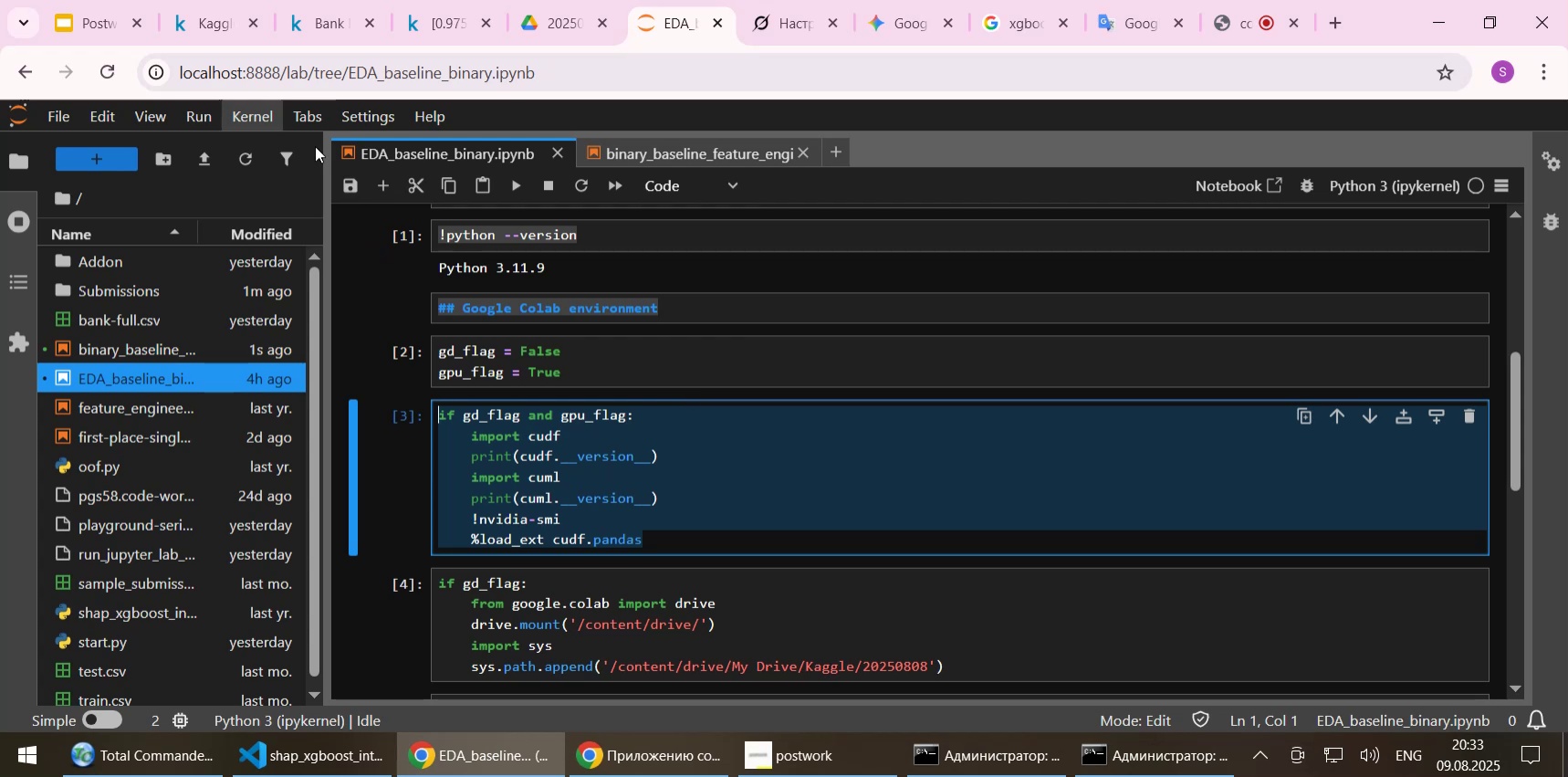 
left_click([213, 32])
 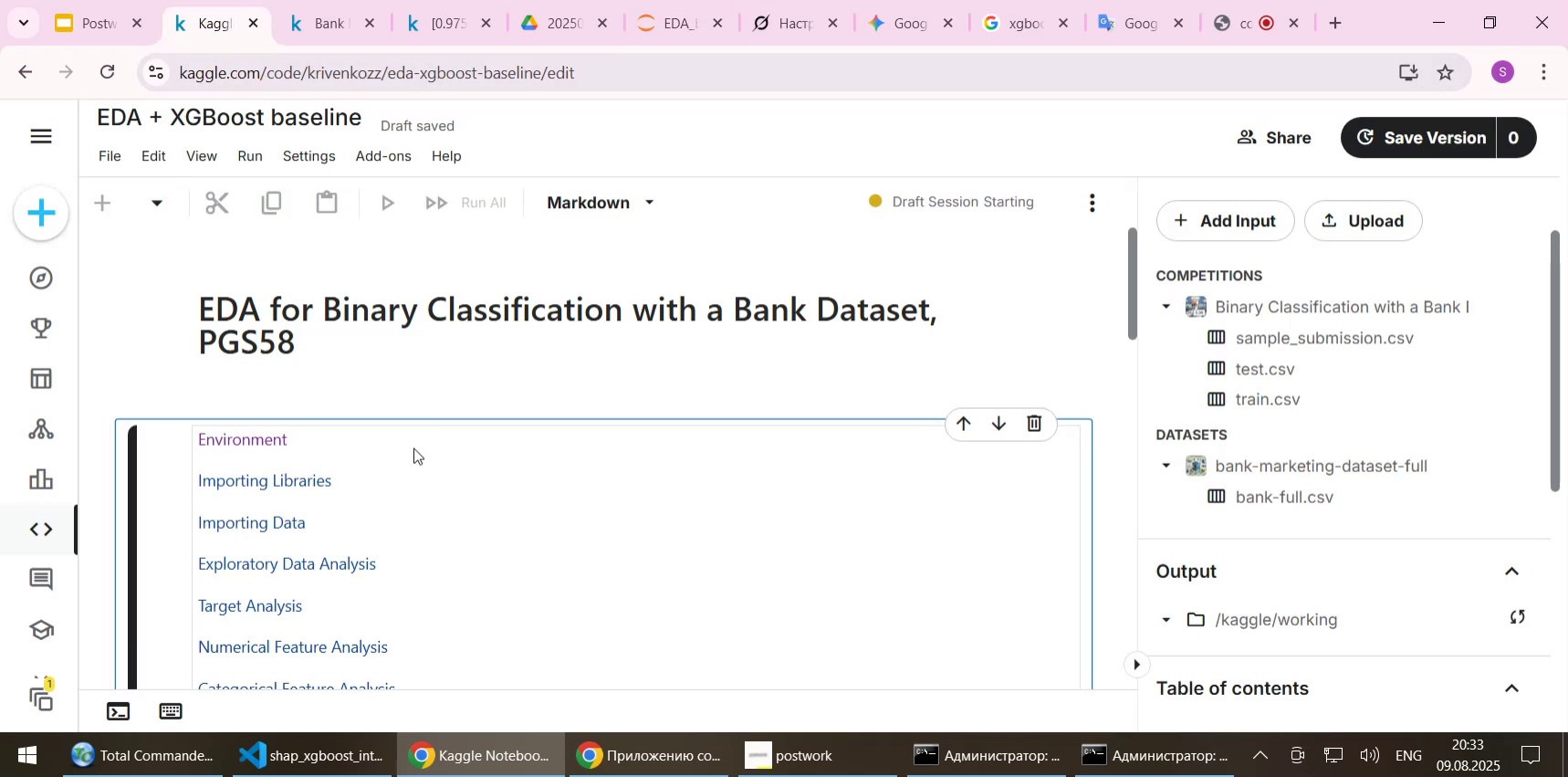 
scroll: coordinate [407, 473], scroll_direction: down, amount: 9.0
 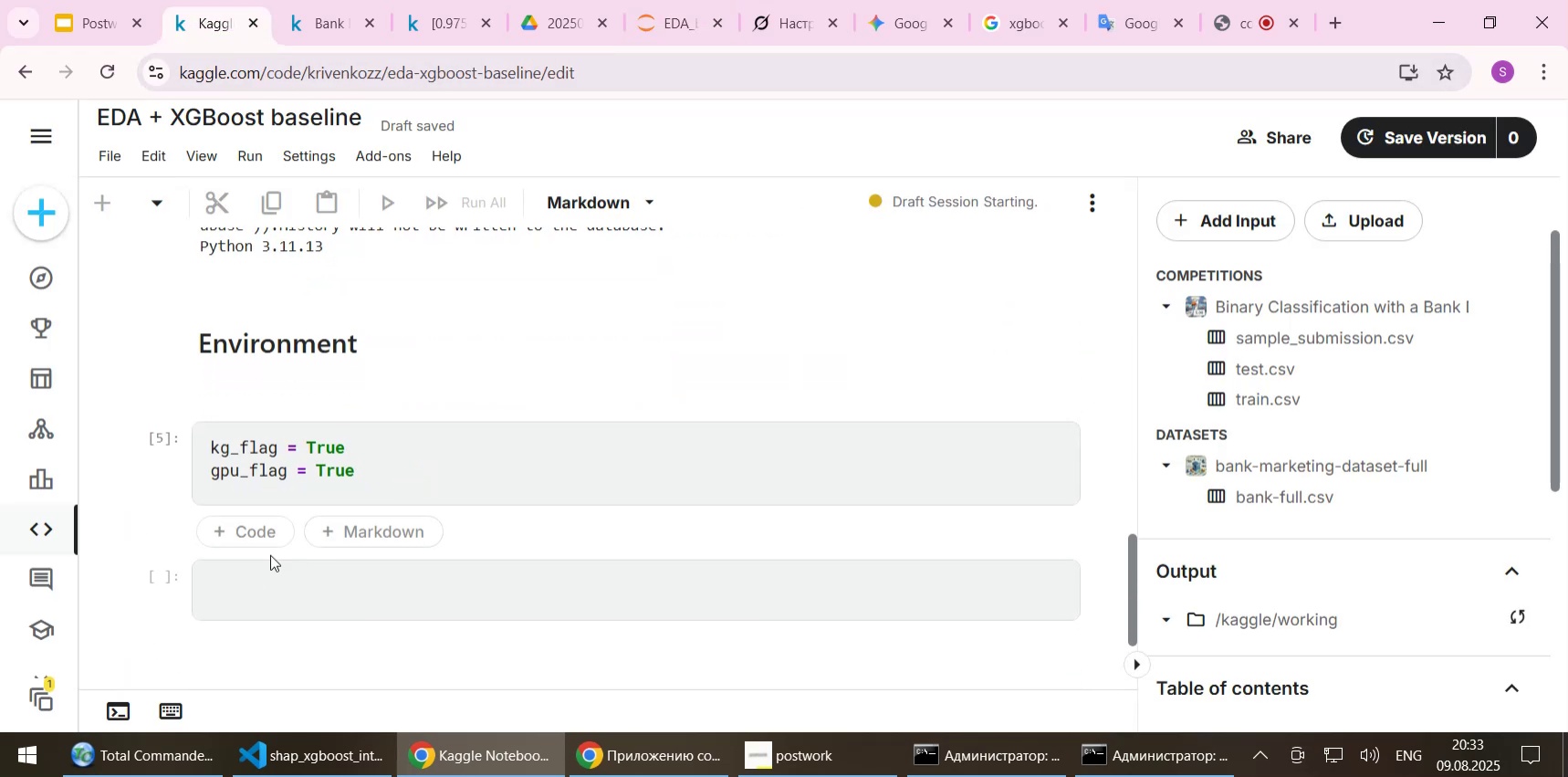 
left_click([241, 572])
 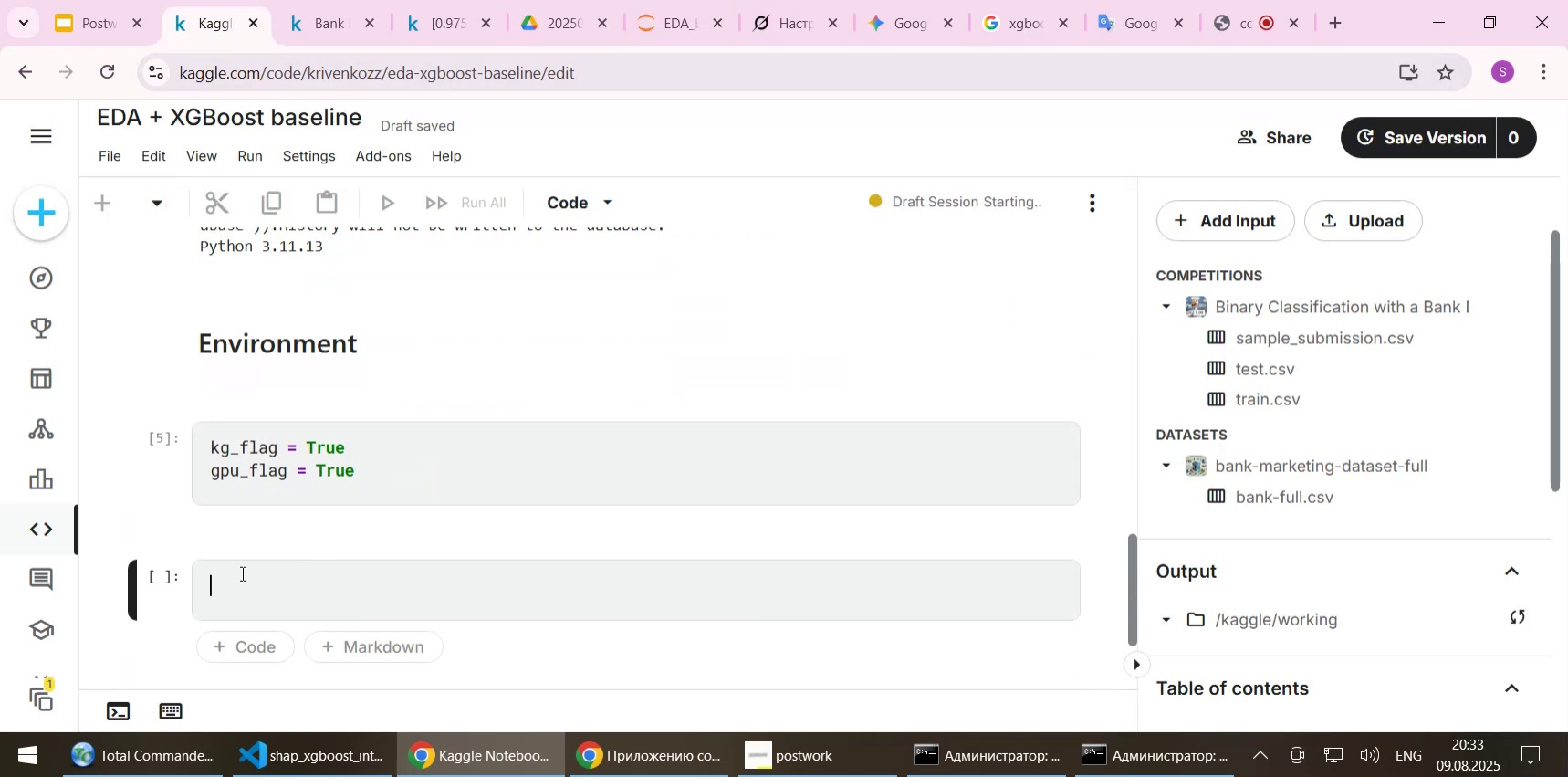 
key(Control+ControlLeft)
 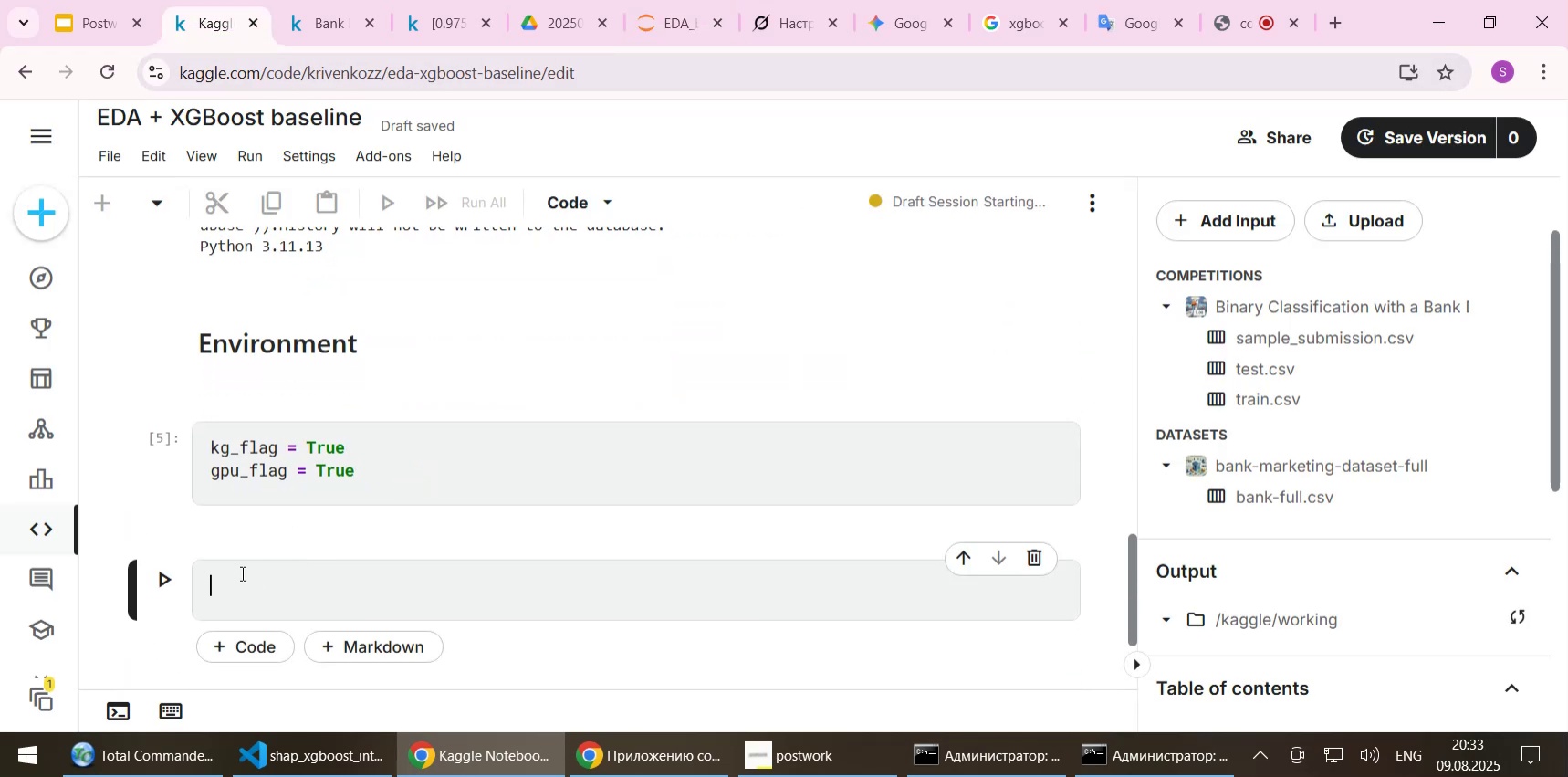 
key(Control+V)
 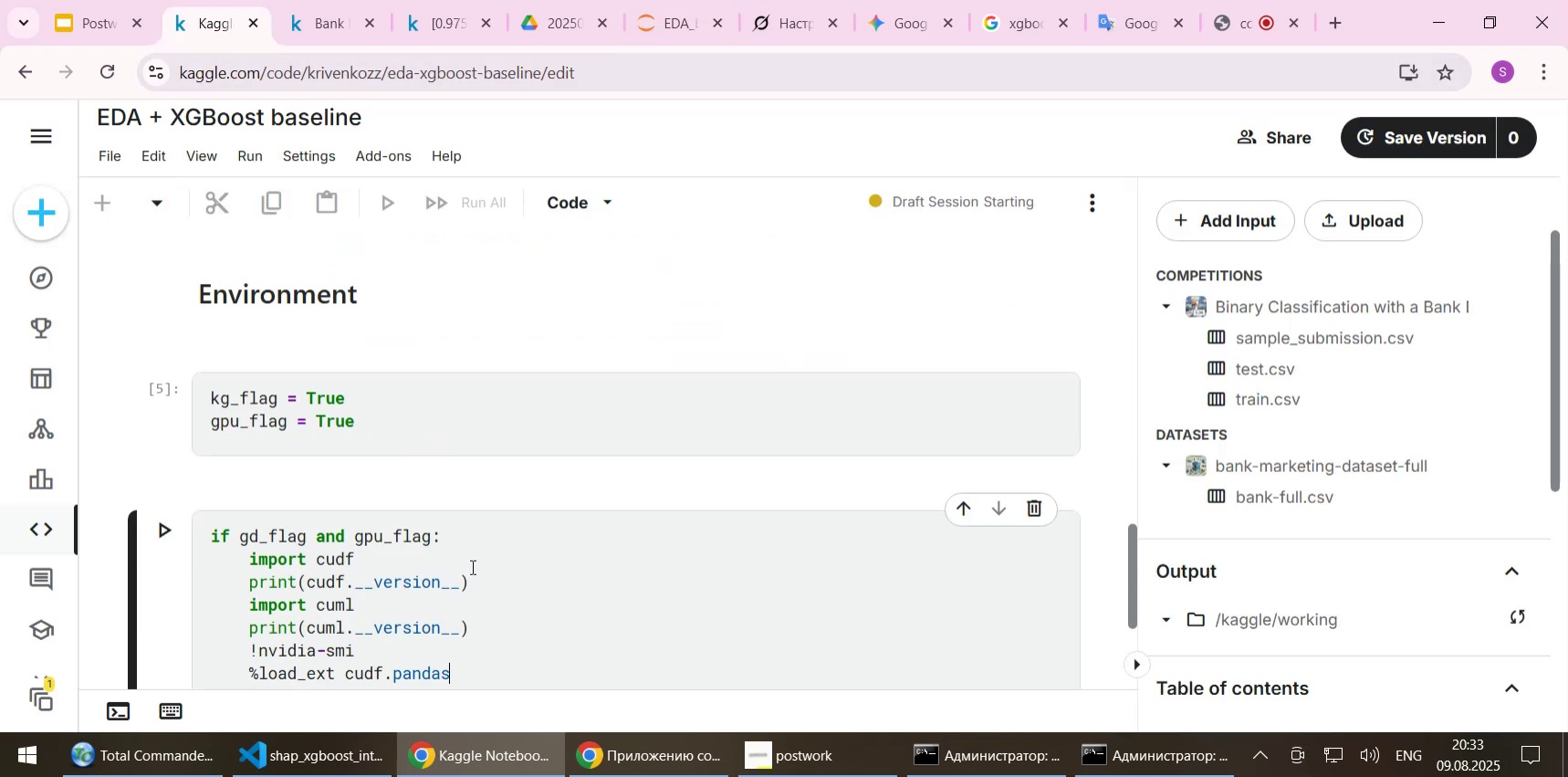 
scroll: coordinate [471, 566], scroll_direction: down, amount: 1.0
 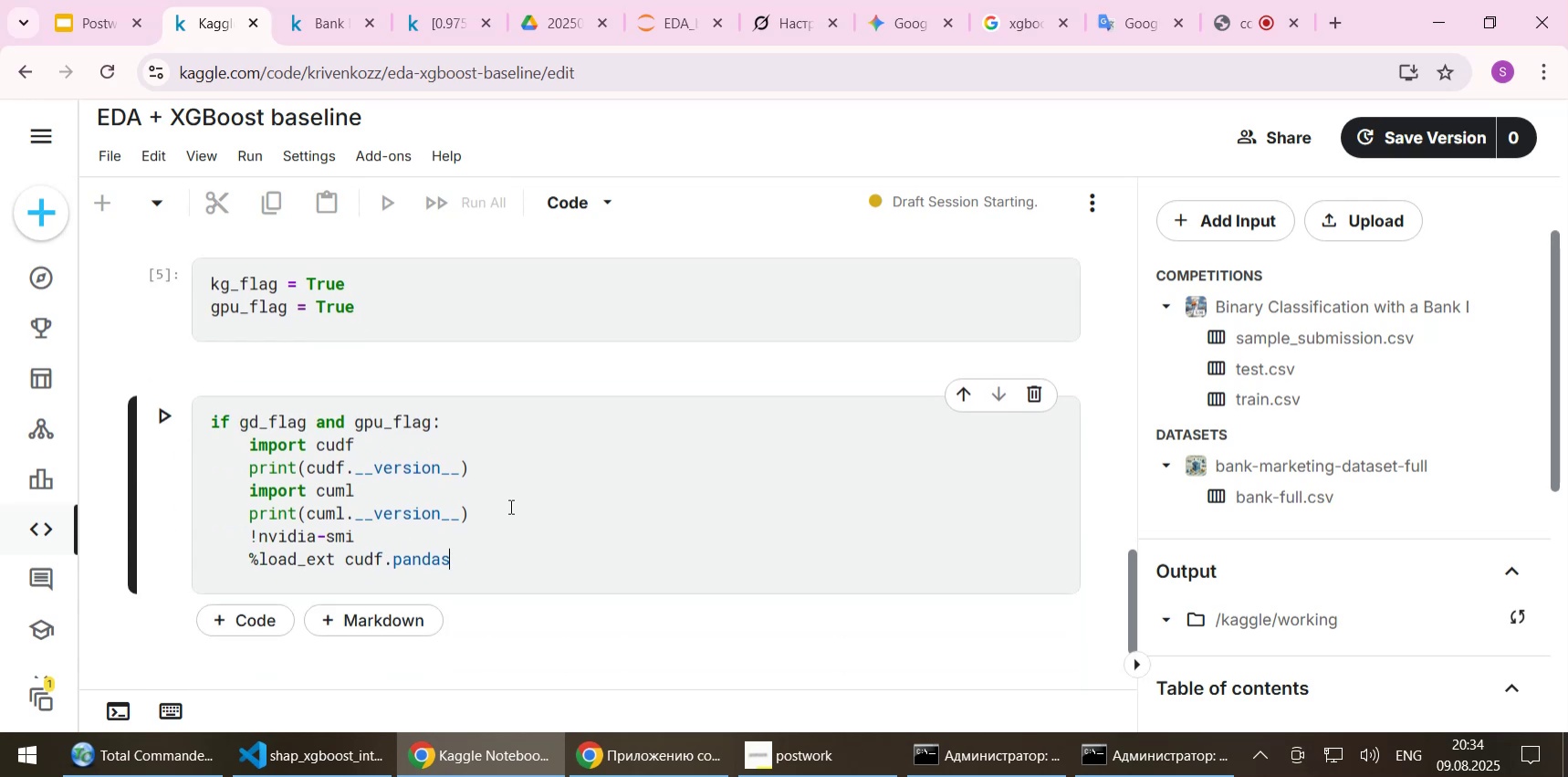 
wait(6.07)
 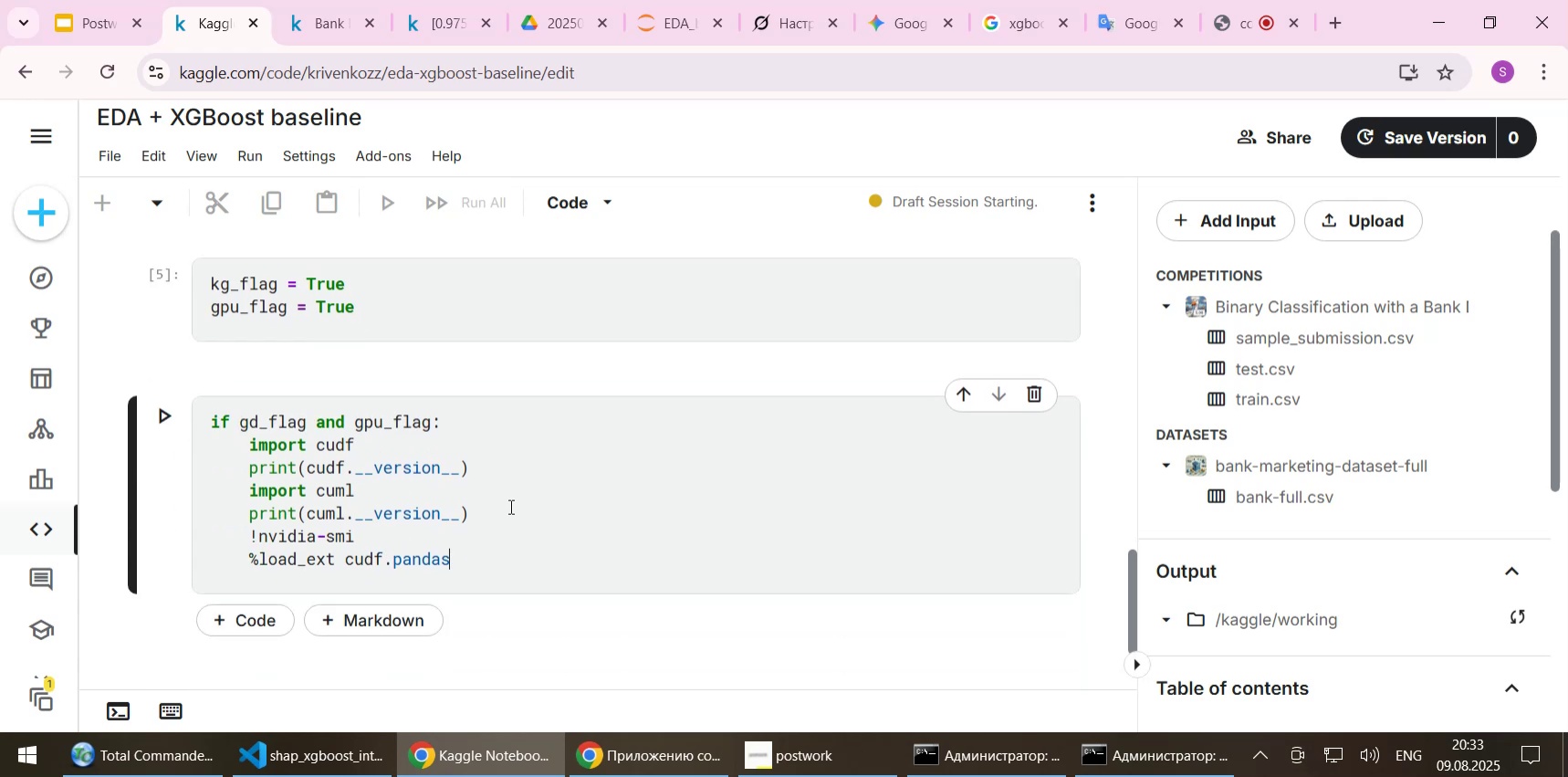 
double_click([243, 289])
 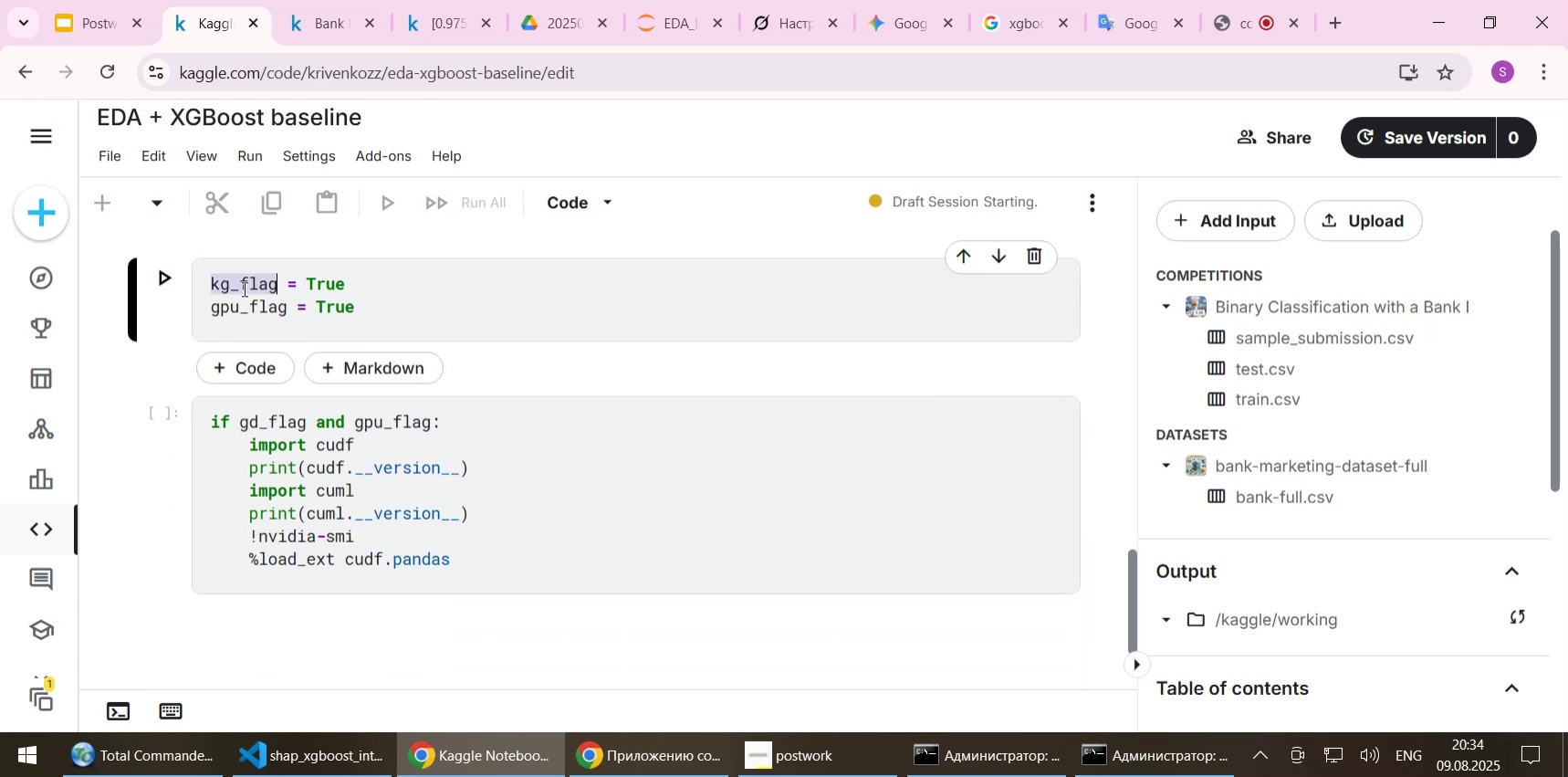 
key(Control+C)
 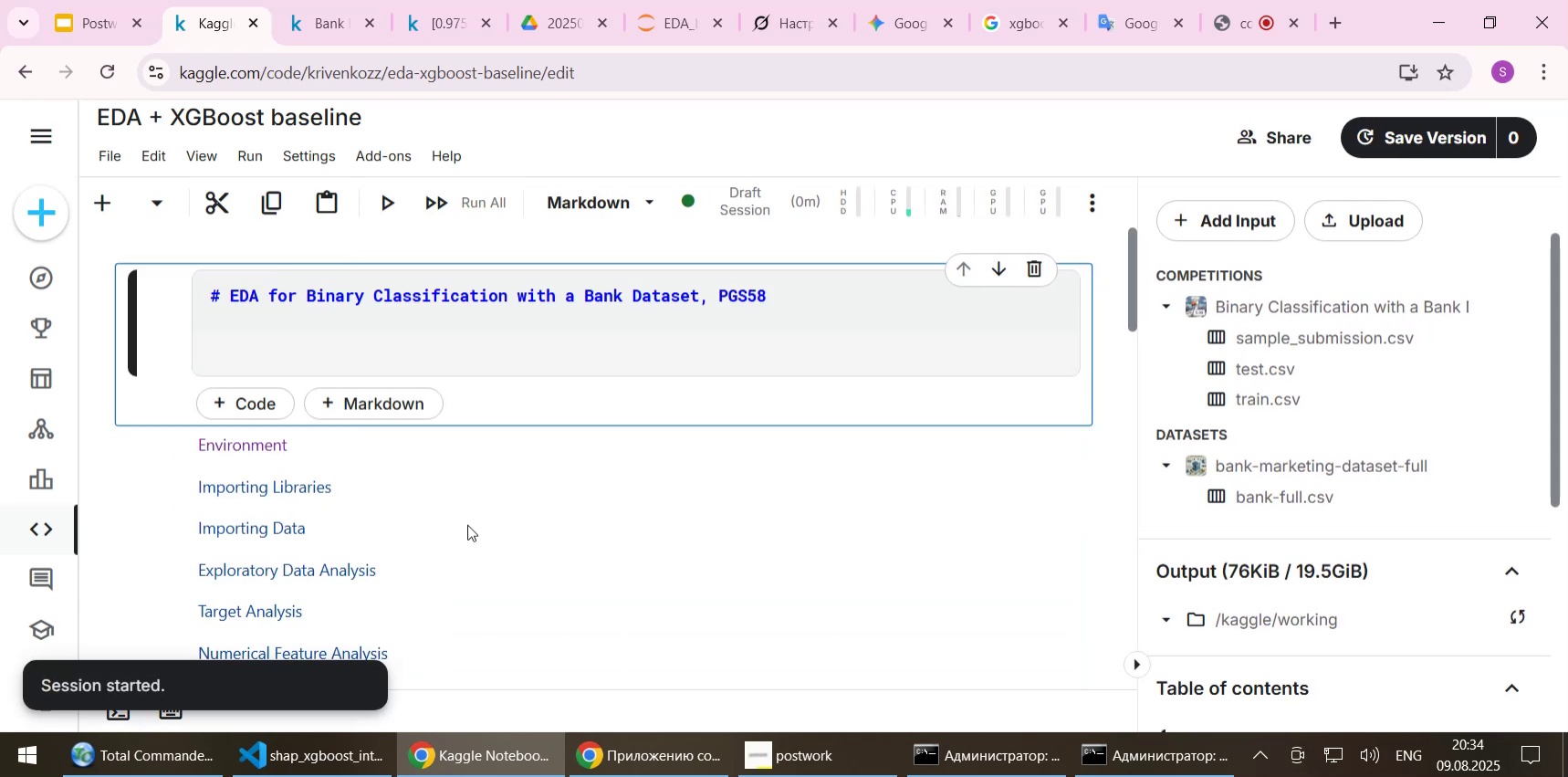 
scroll: coordinate [526, 499], scroll_direction: up, amount: 4.0
 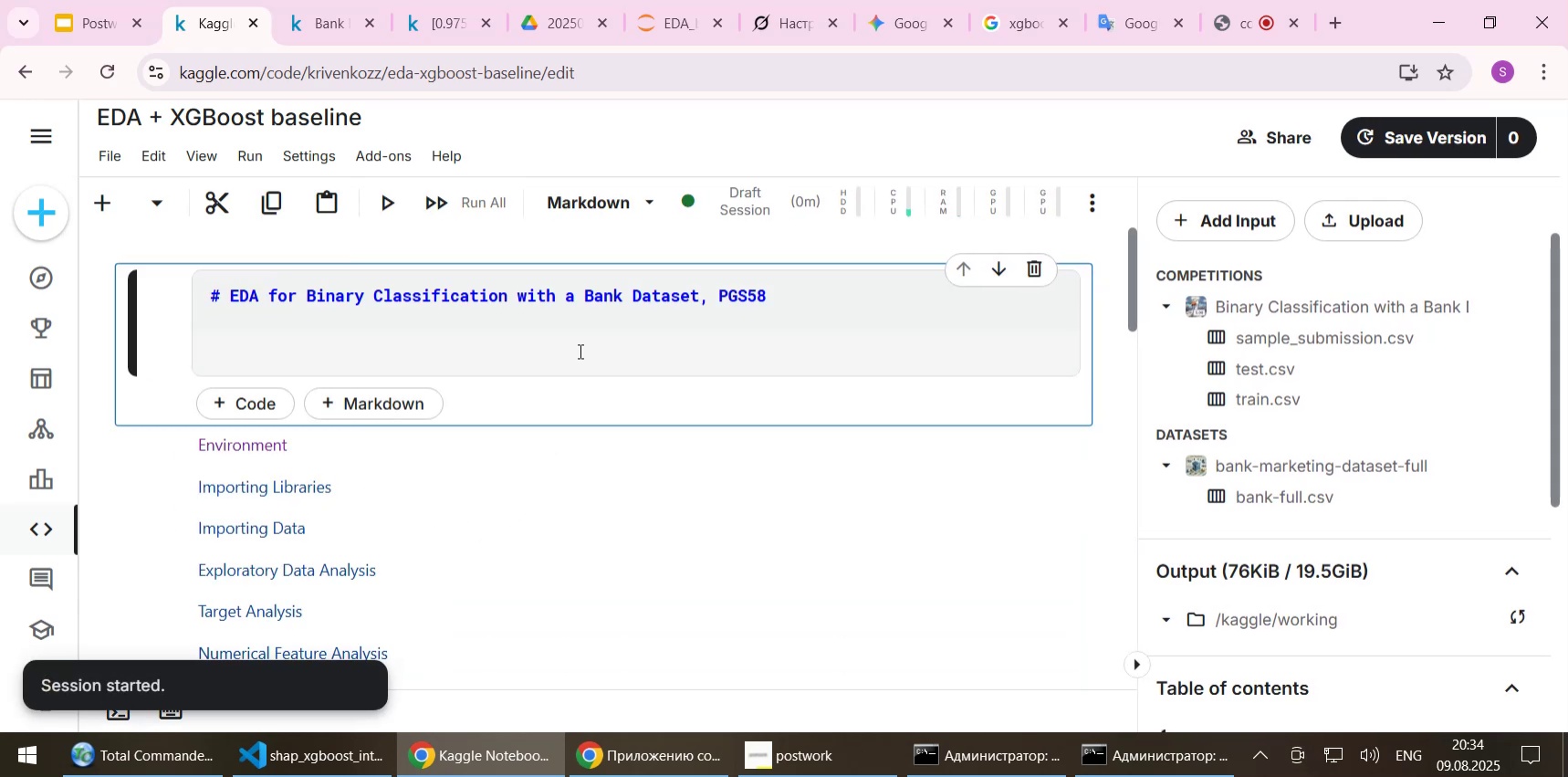 
left_click([579, 351])
 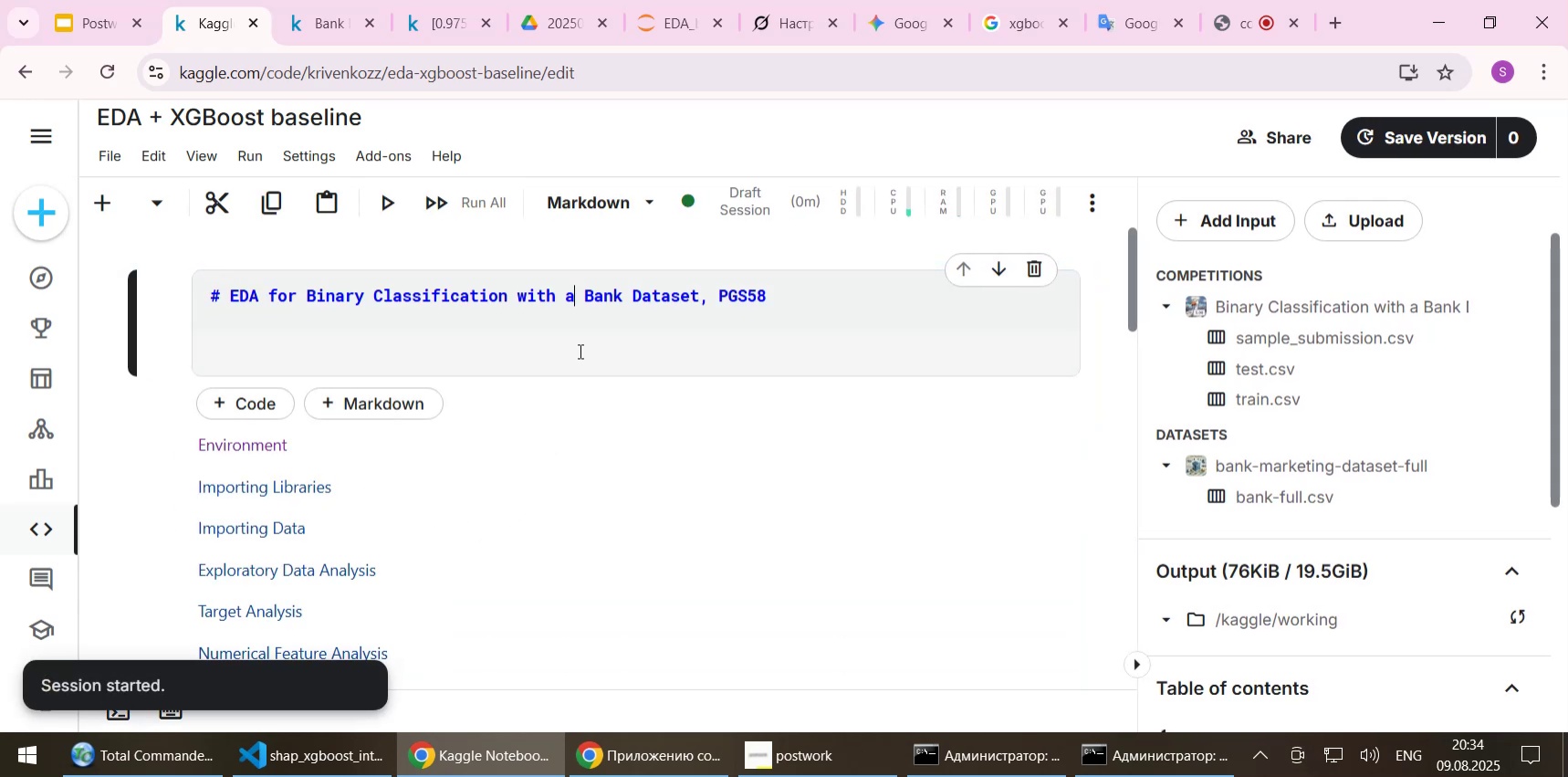 
key(Shift+Enter)
 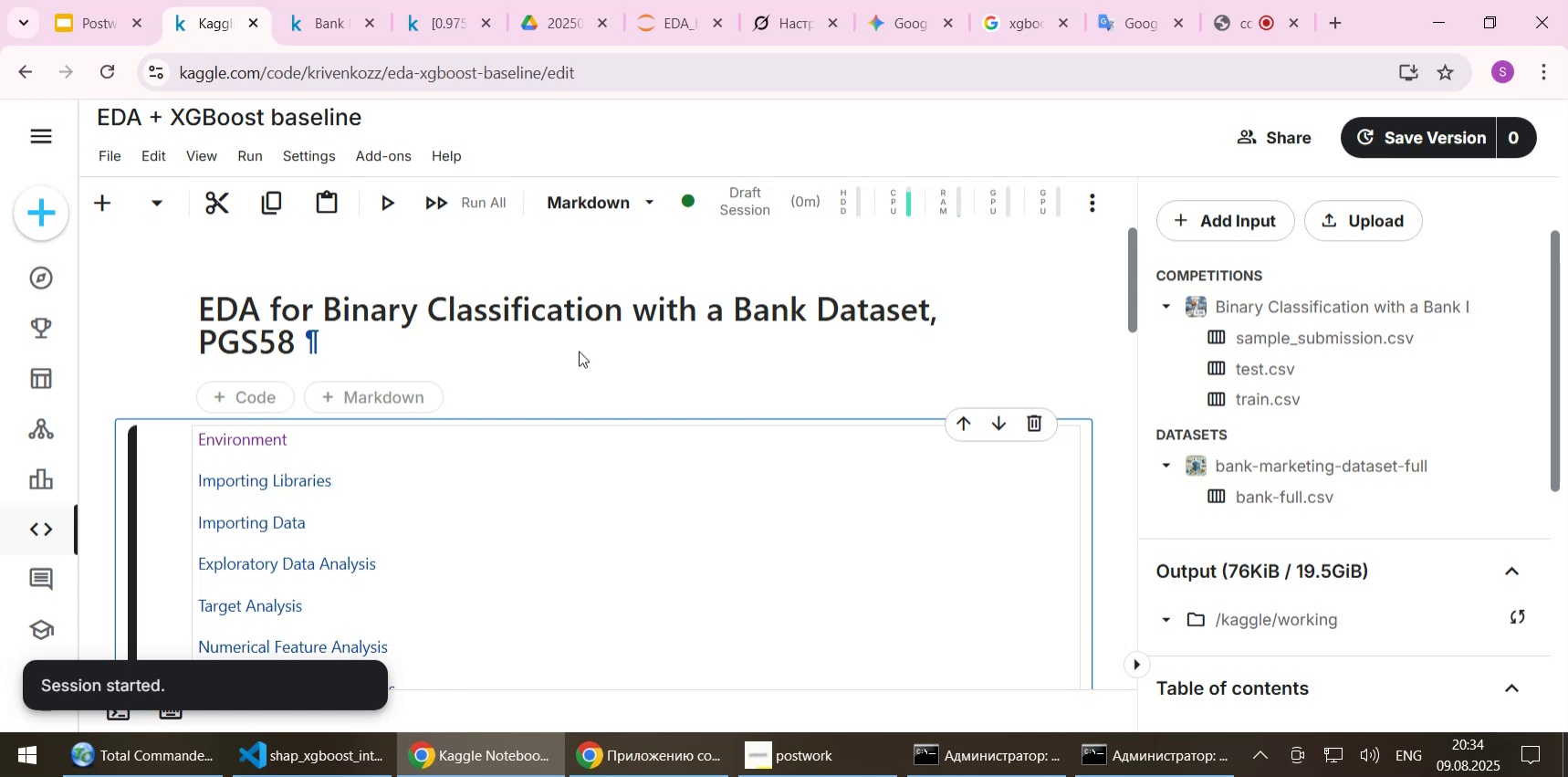 
key(Shift+Enter)
 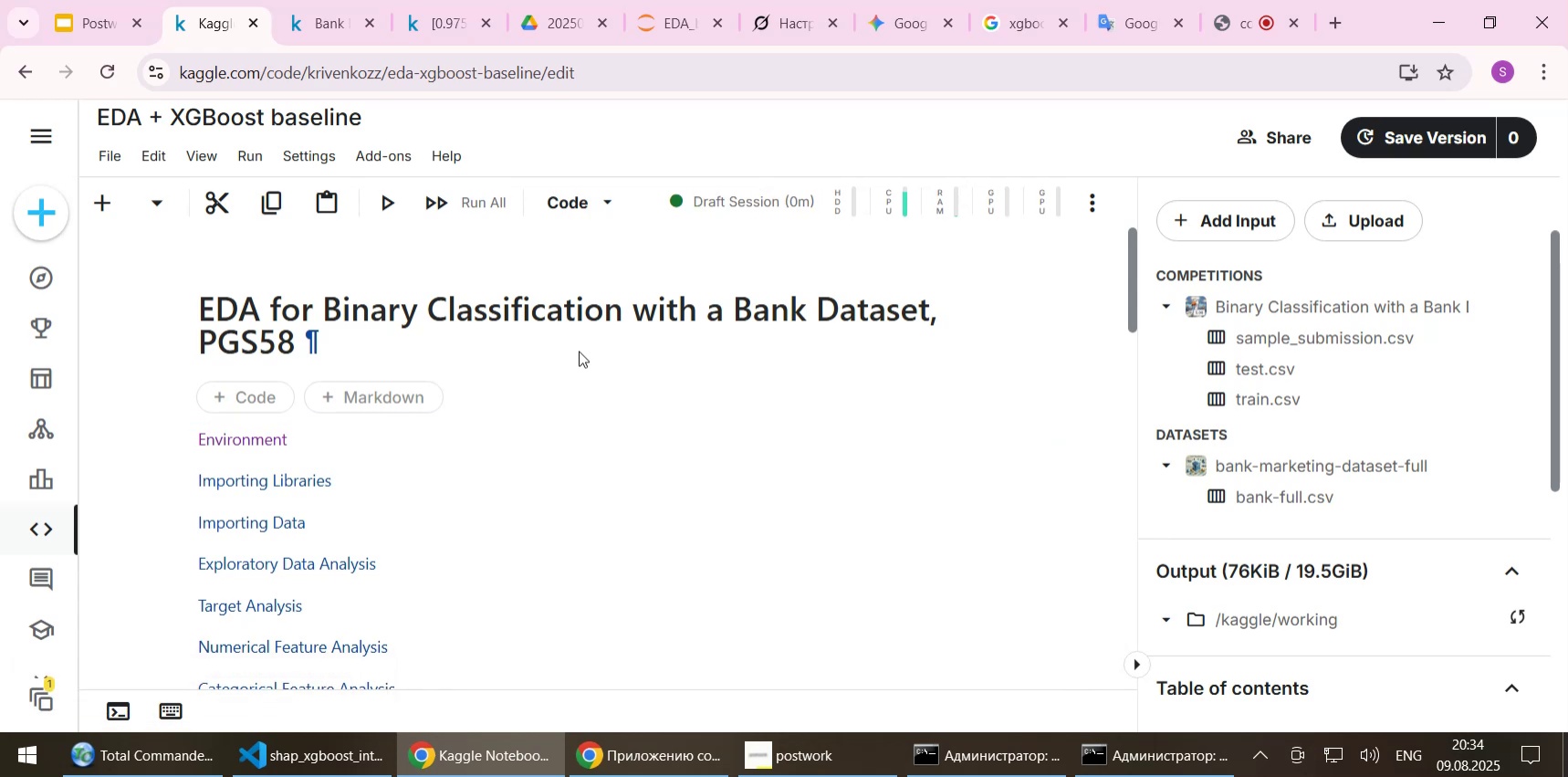 
scroll: coordinate [601, 457], scroll_direction: down, amount: 3.0
 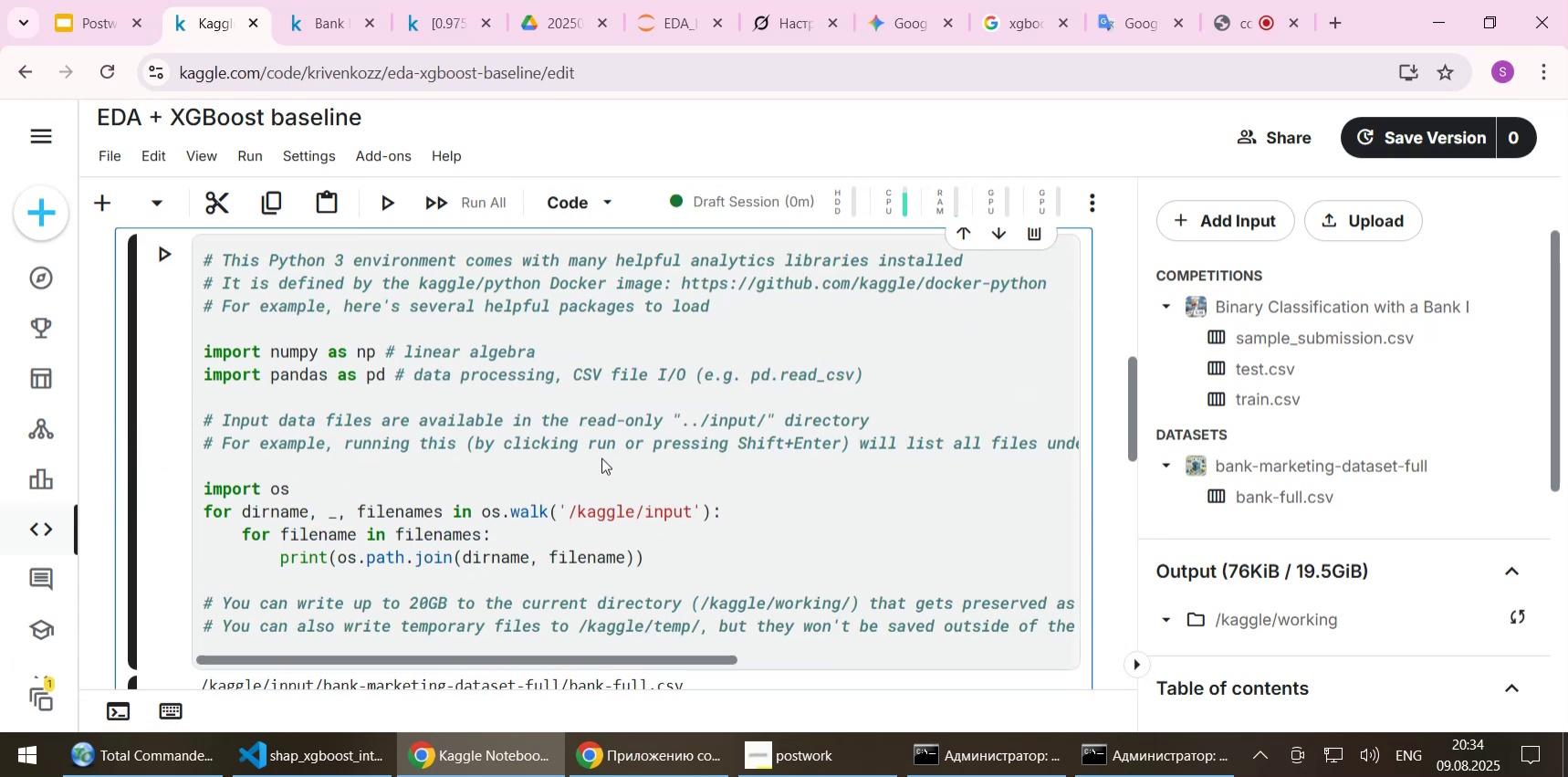 
key(Shift+Enter)
 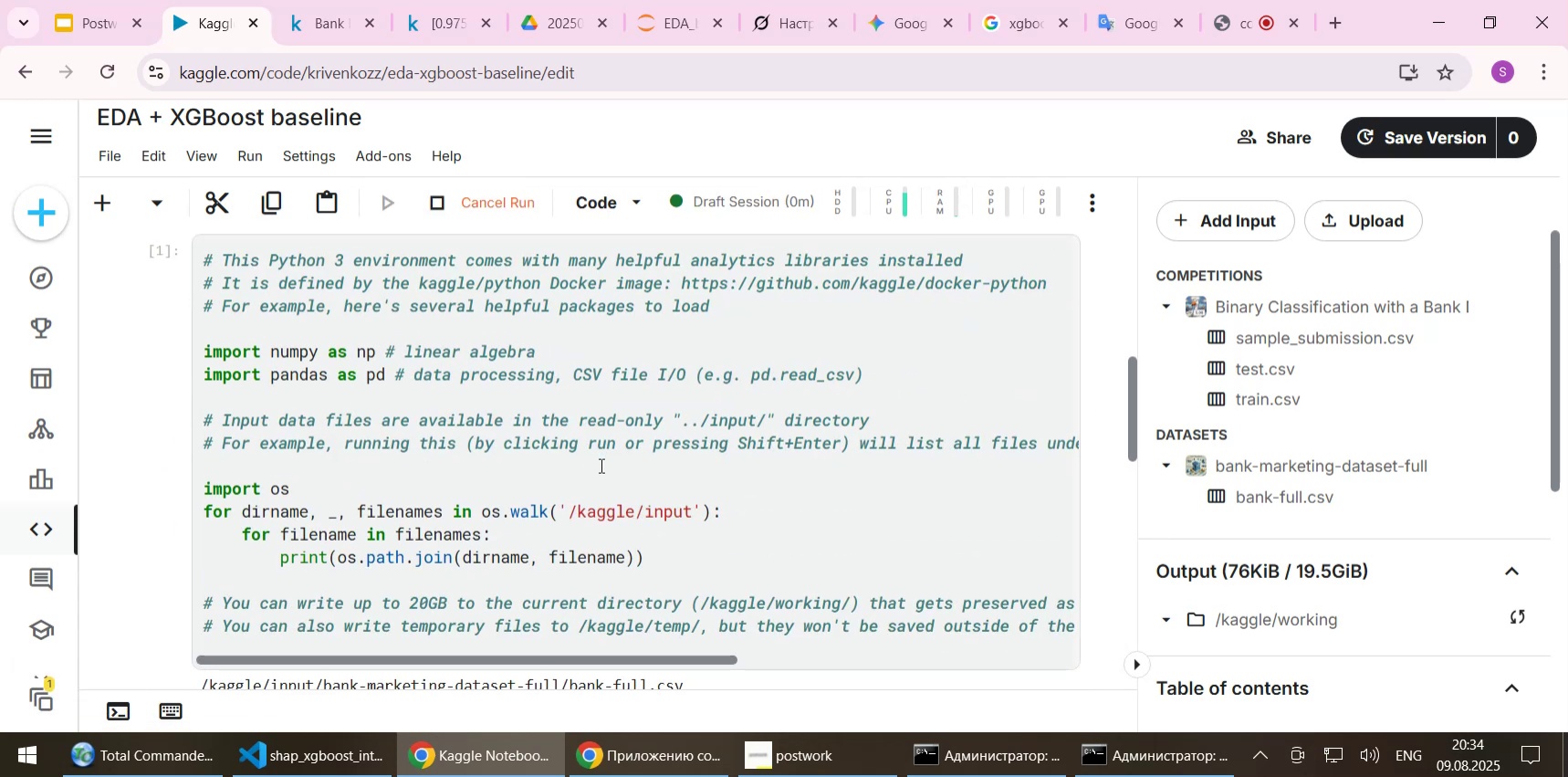 
scroll: coordinate [525, 512], scroll_direction: down, amount: 3.0
 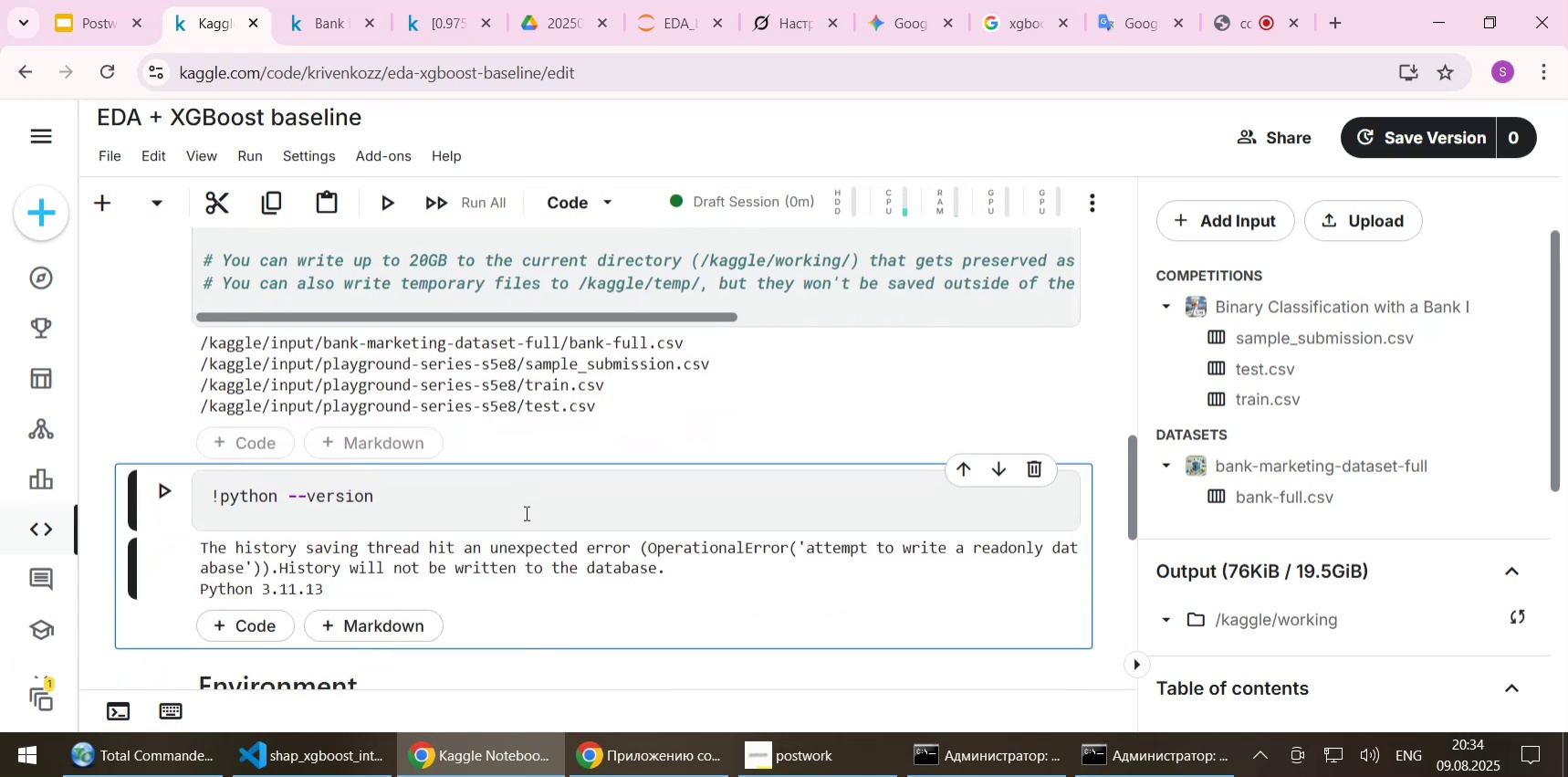 
left_click([525, 512])
 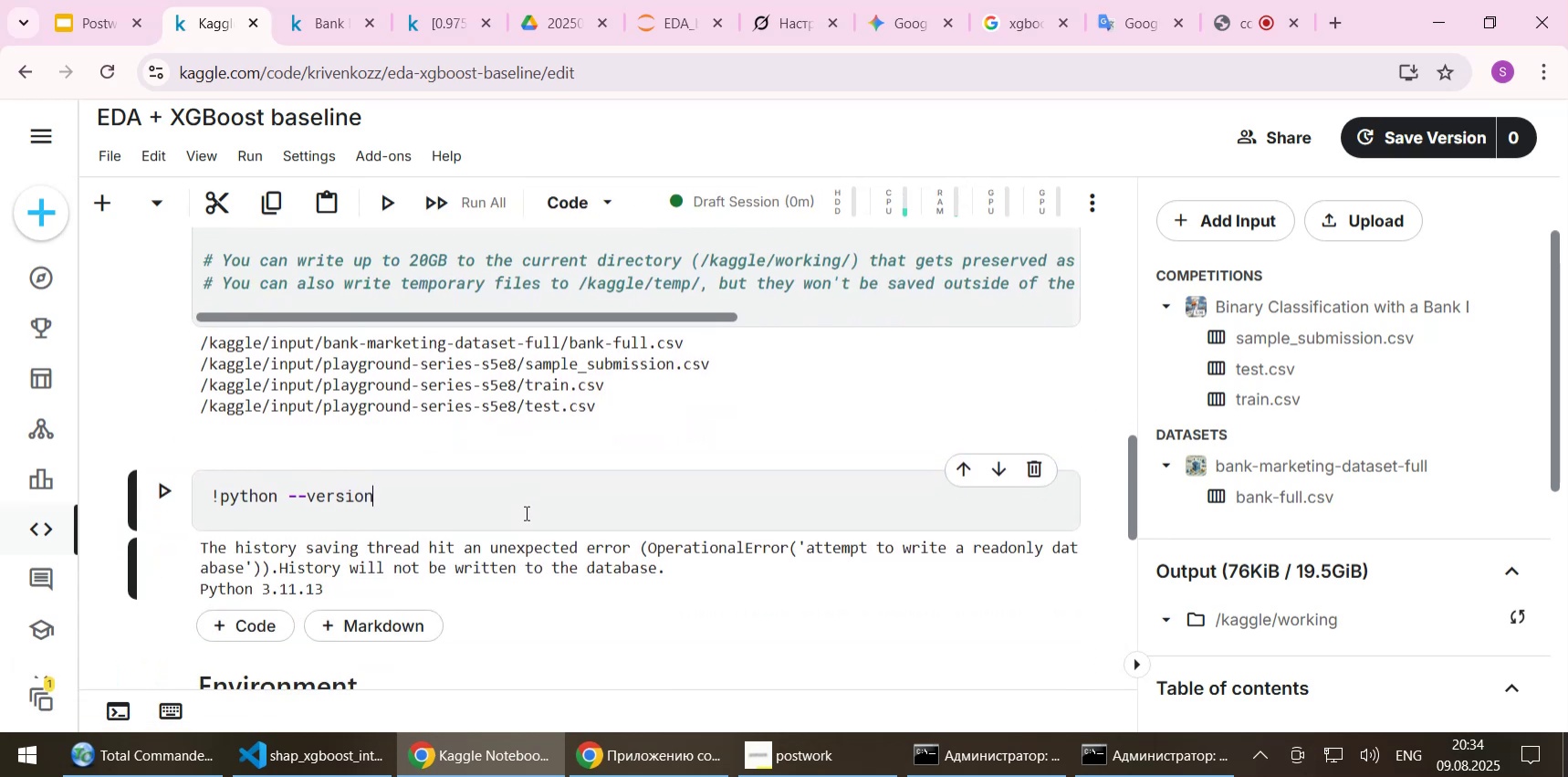 
key(Shift+Enter)
 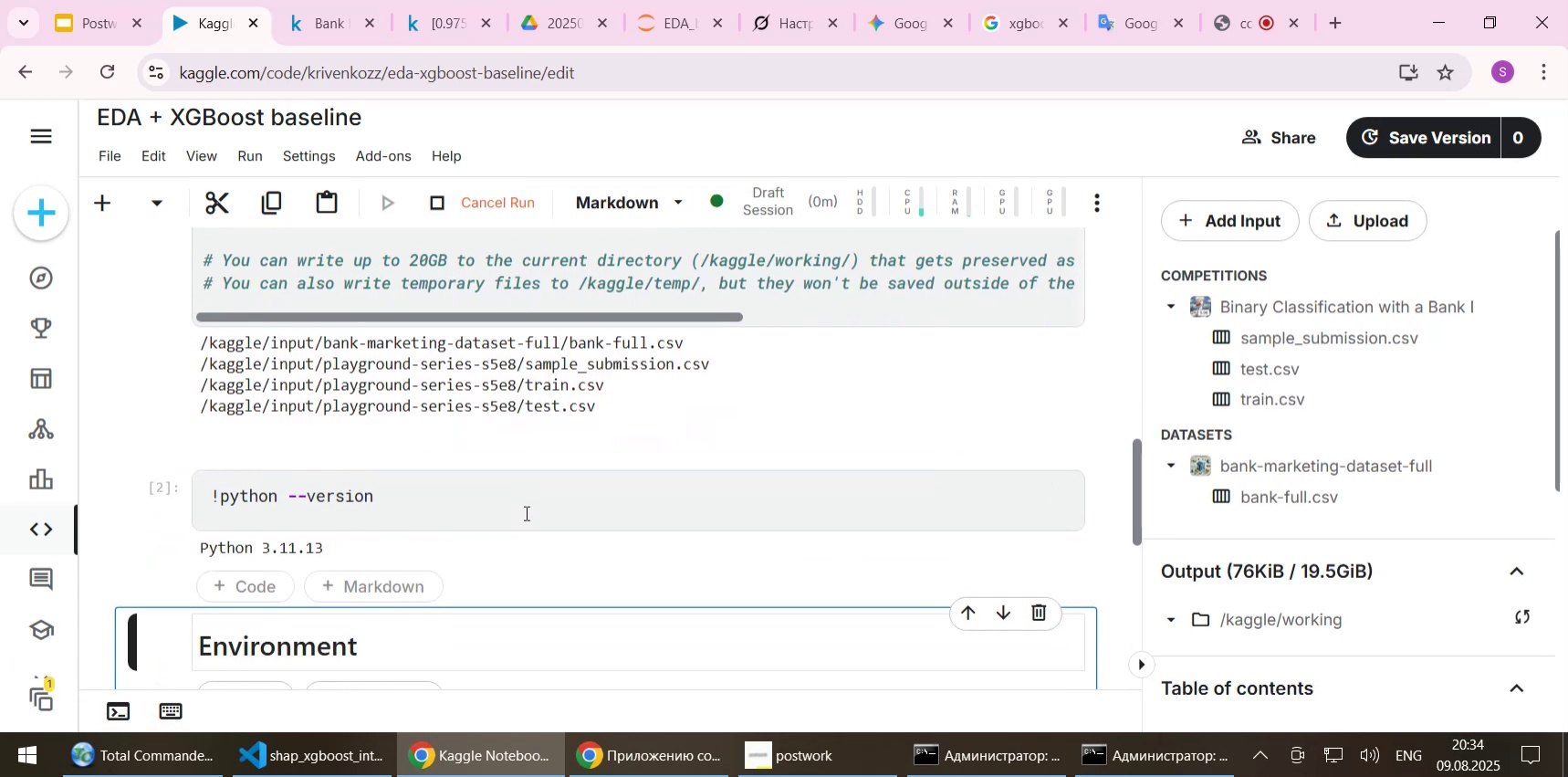 
scroll: coordinate [540, 507], scroll_direction: down, amount: 2.0
 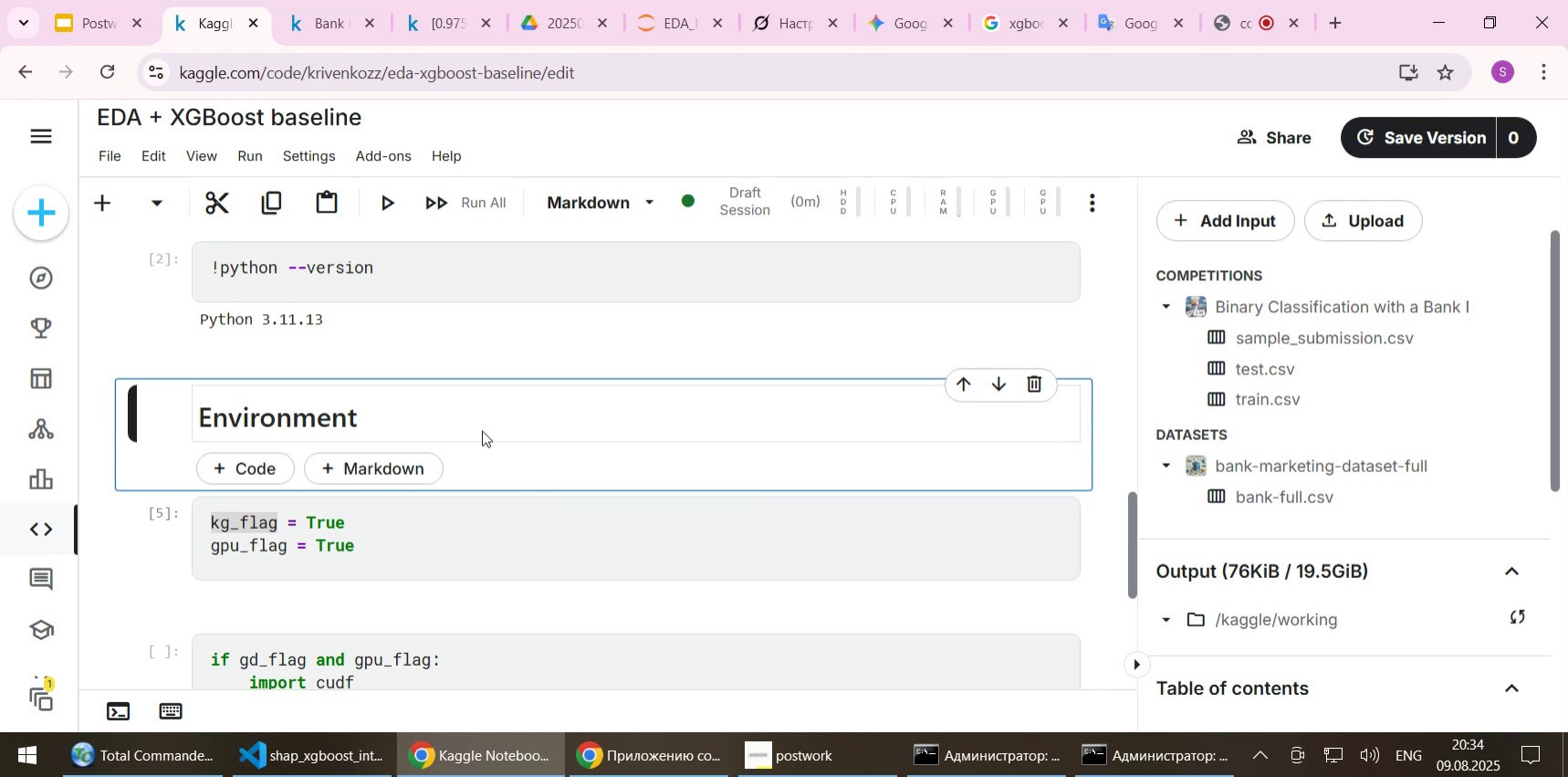 
left_click([482, 430])
 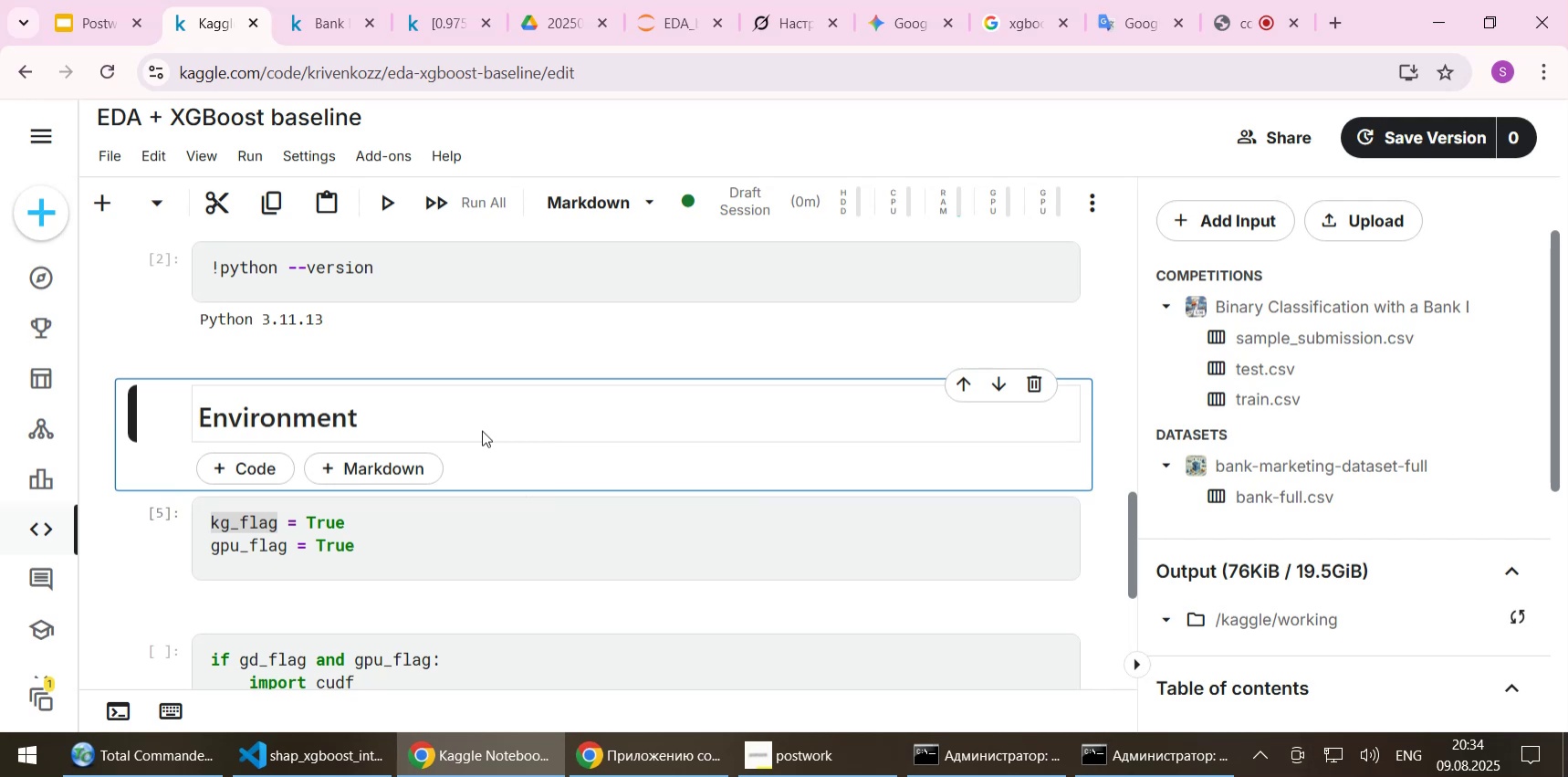 
key(Shift+Enter)
 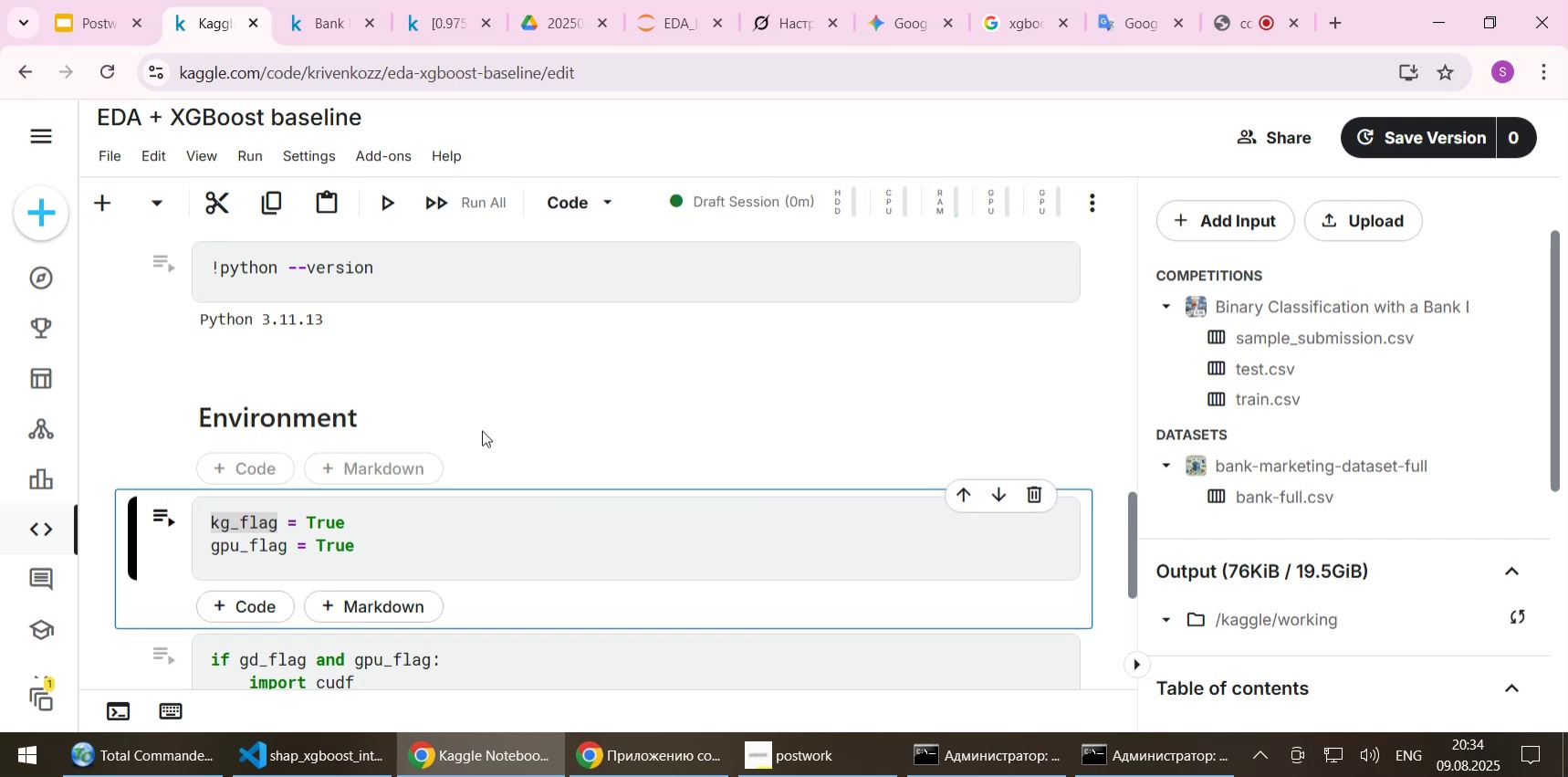 
key(Shift+Enter)
 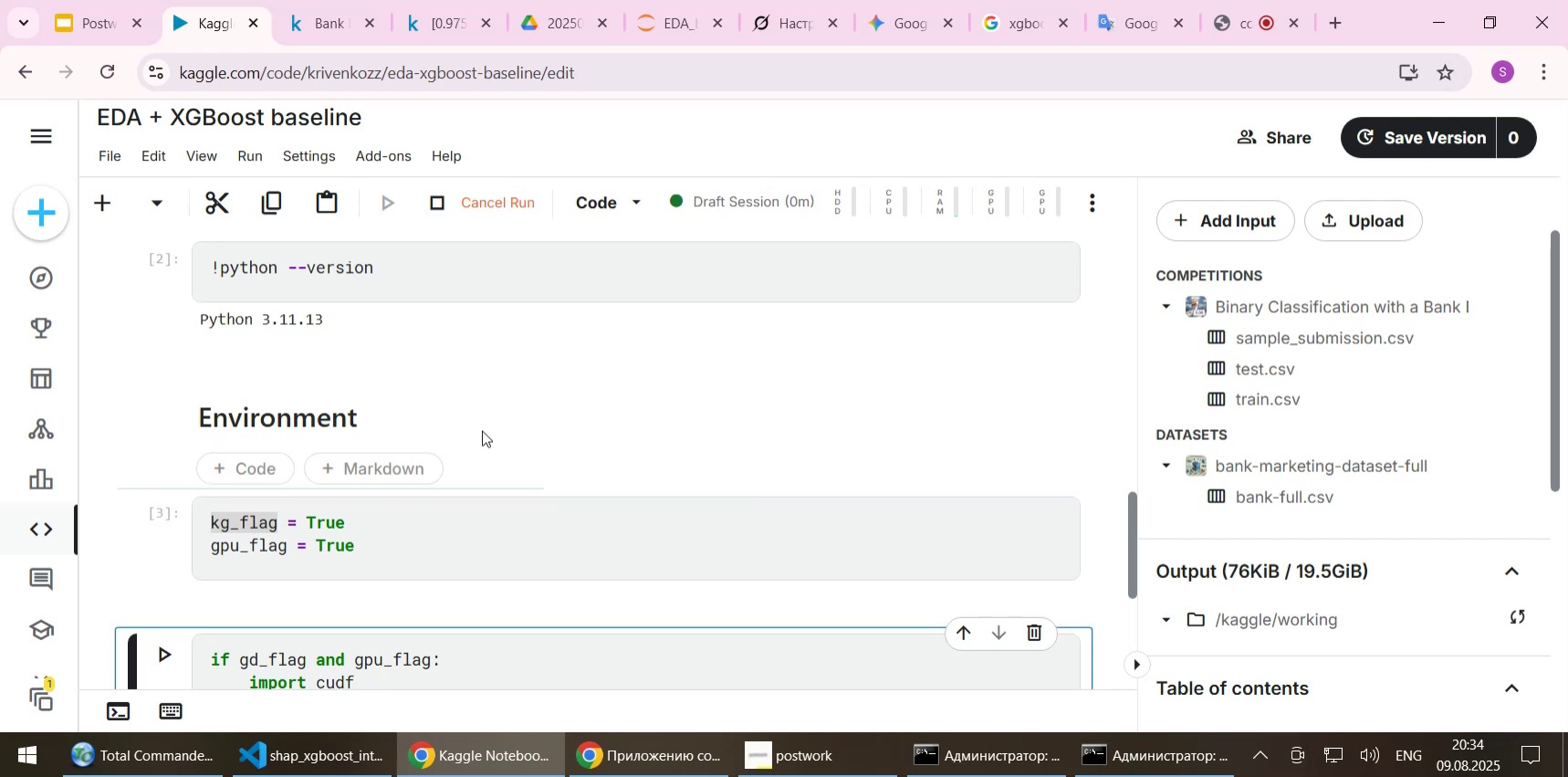 
scroll: coordinate [461, 480], scroll_direction: down, amount: 2.0
 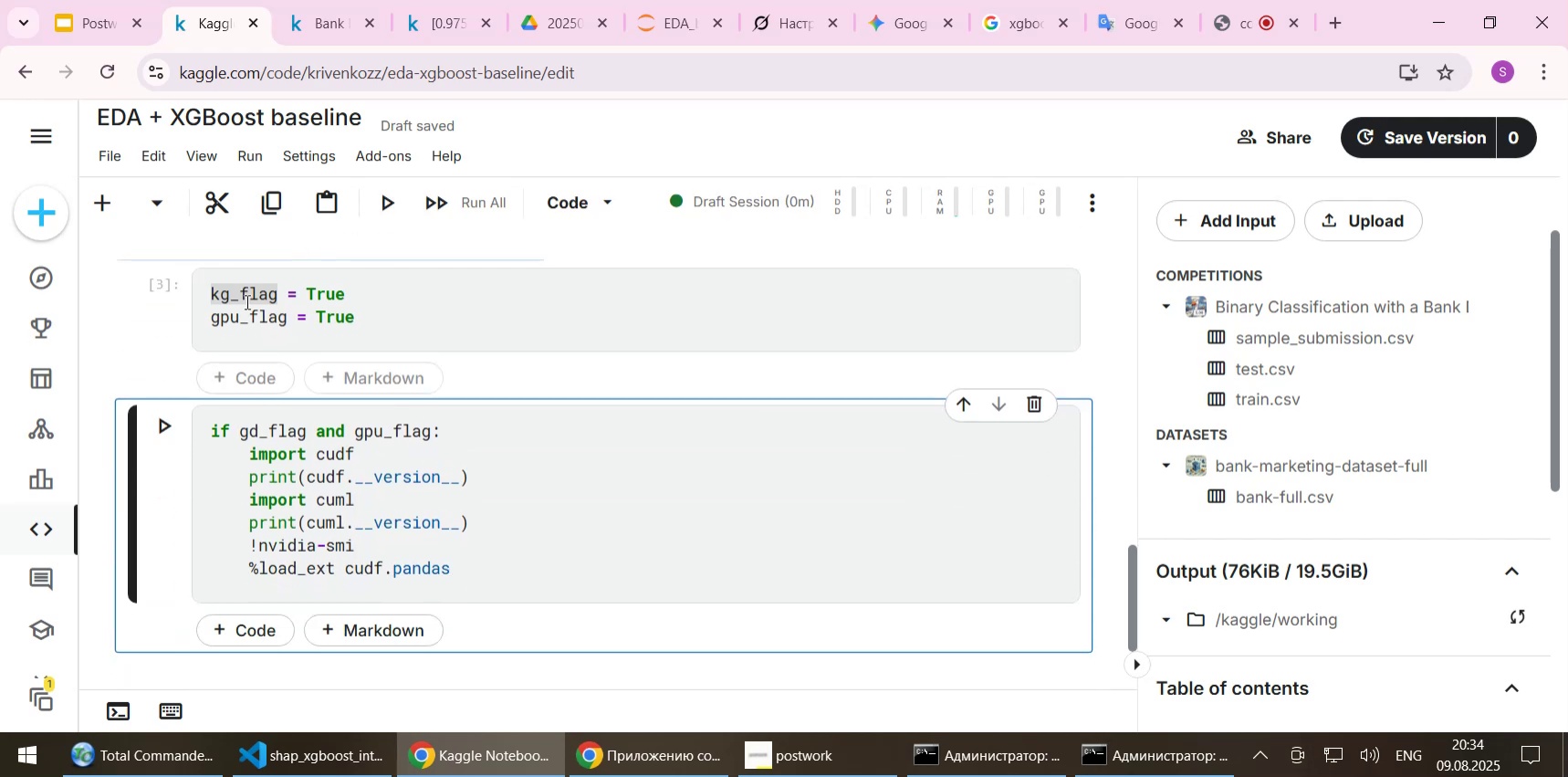 
double_click([241, 289])
 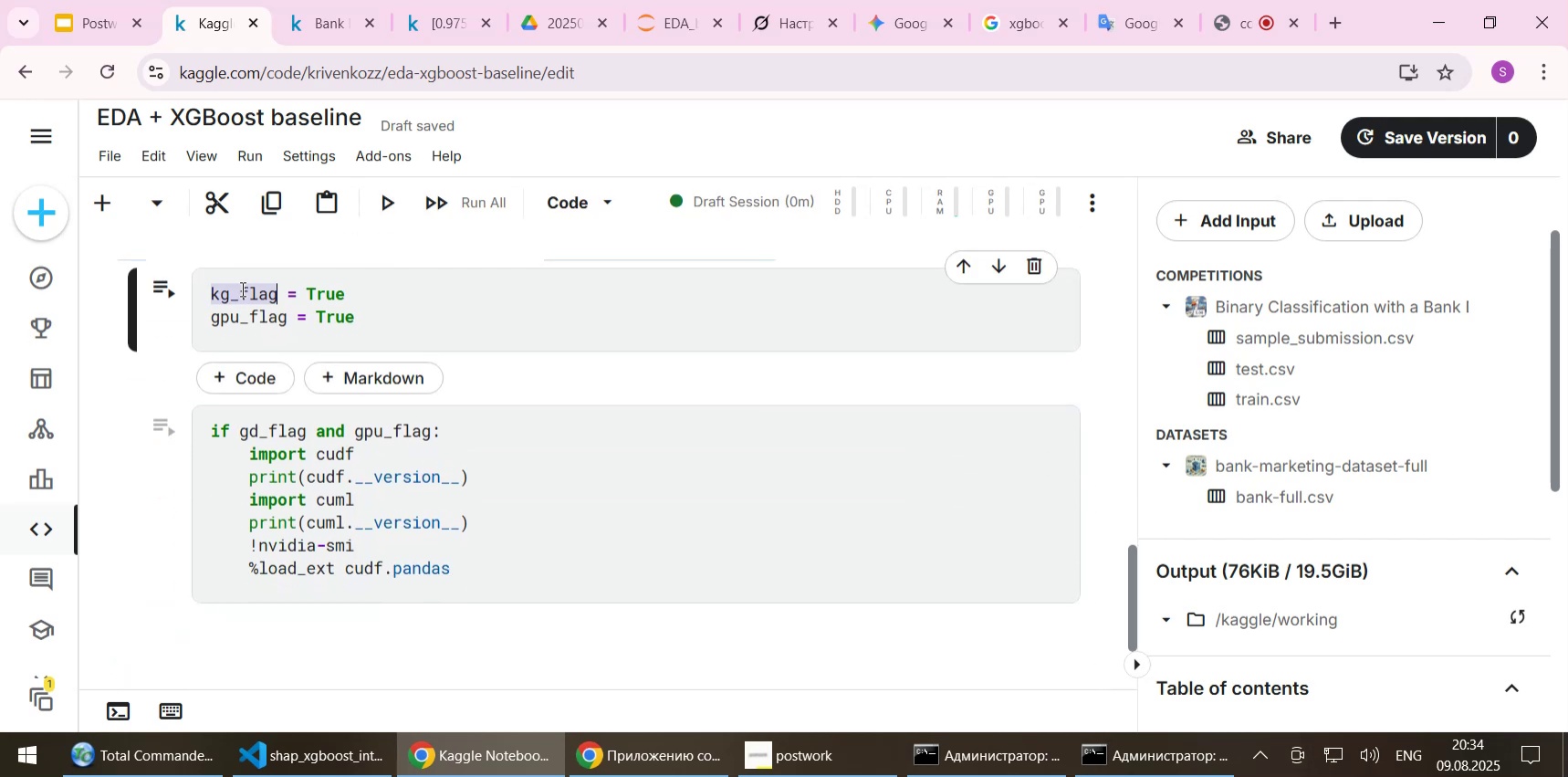 
key(Control+C)
 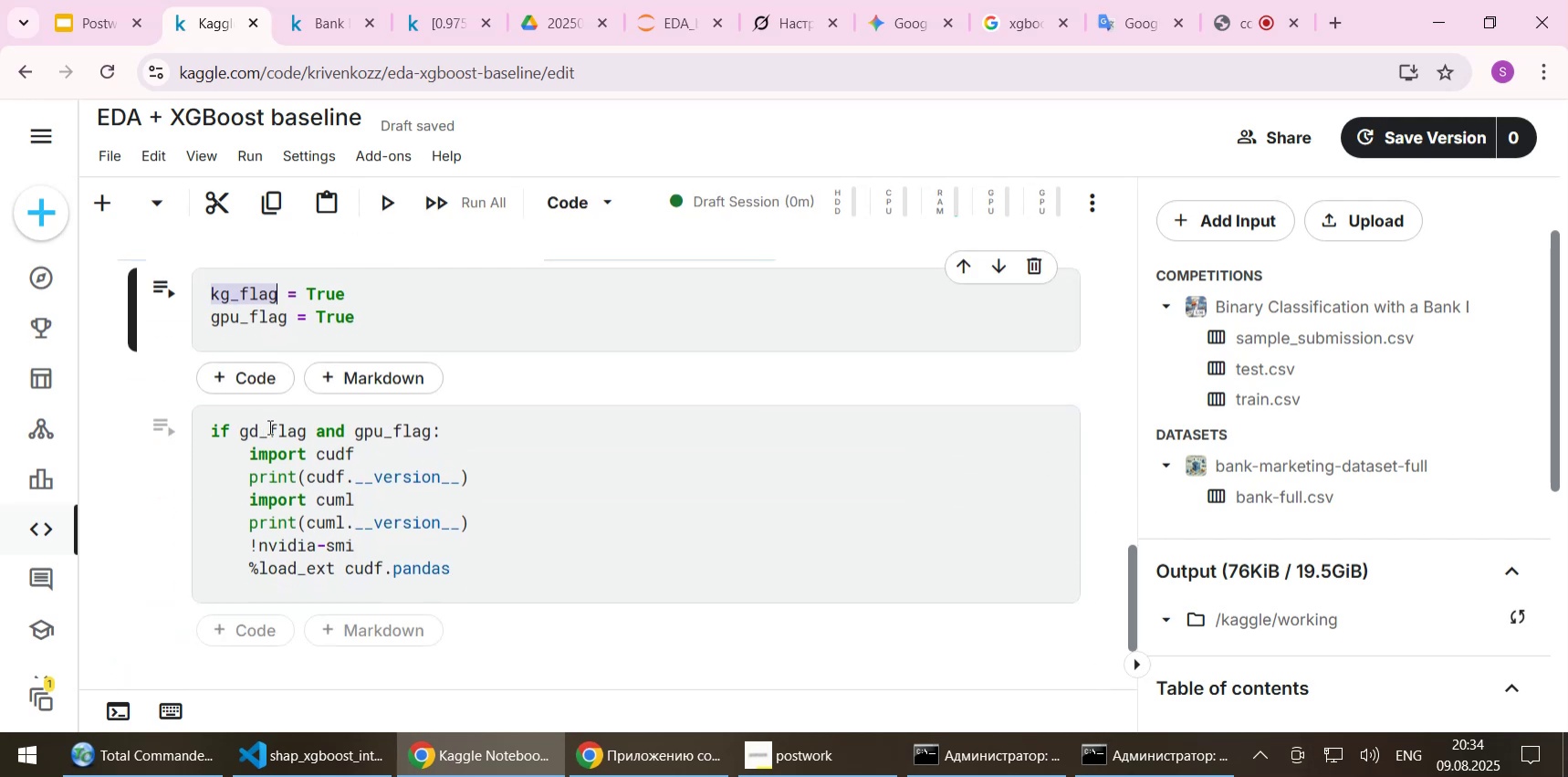 
double_click([268, 426])
 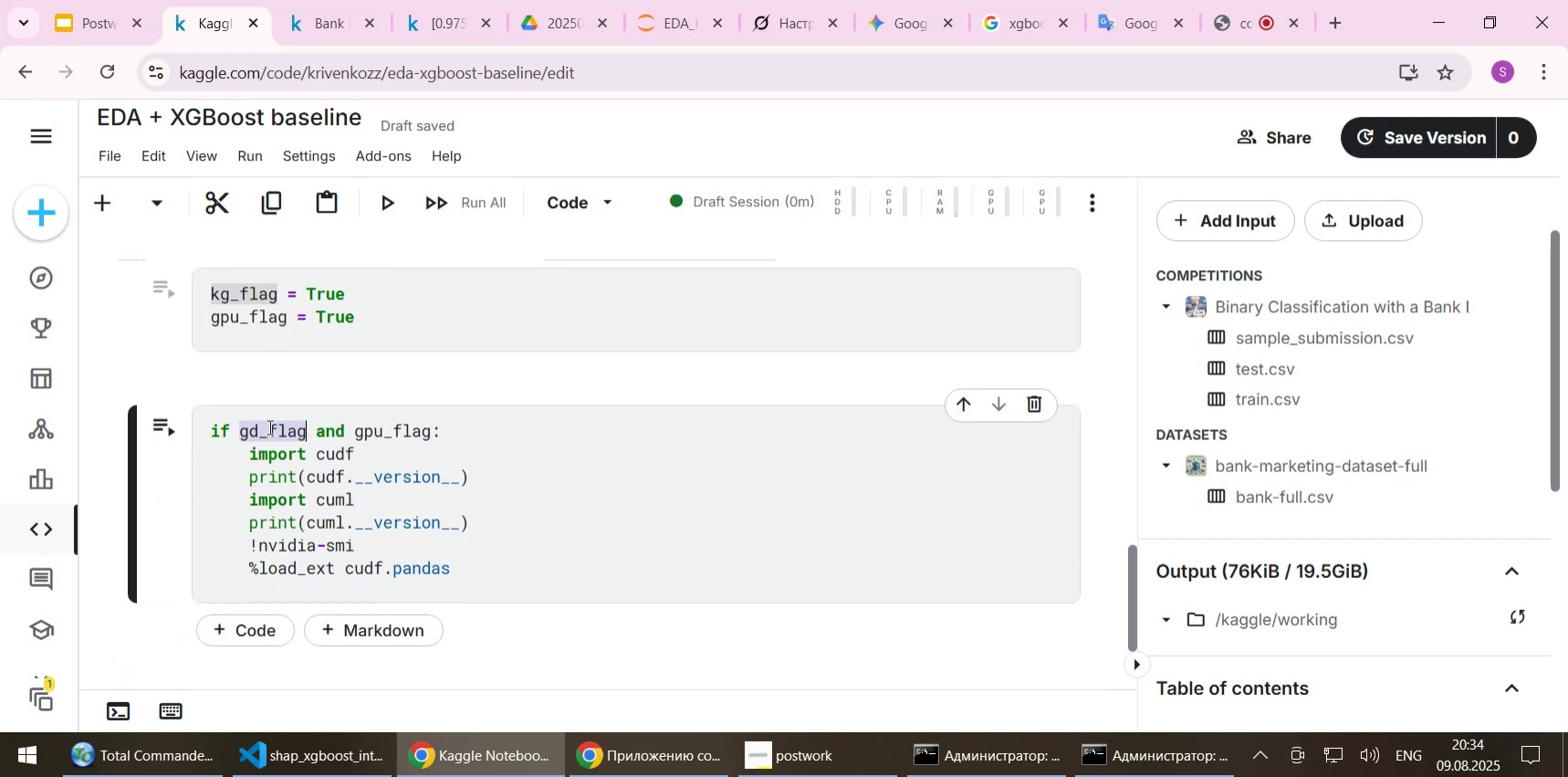 
key(Control+ControlLeft)
 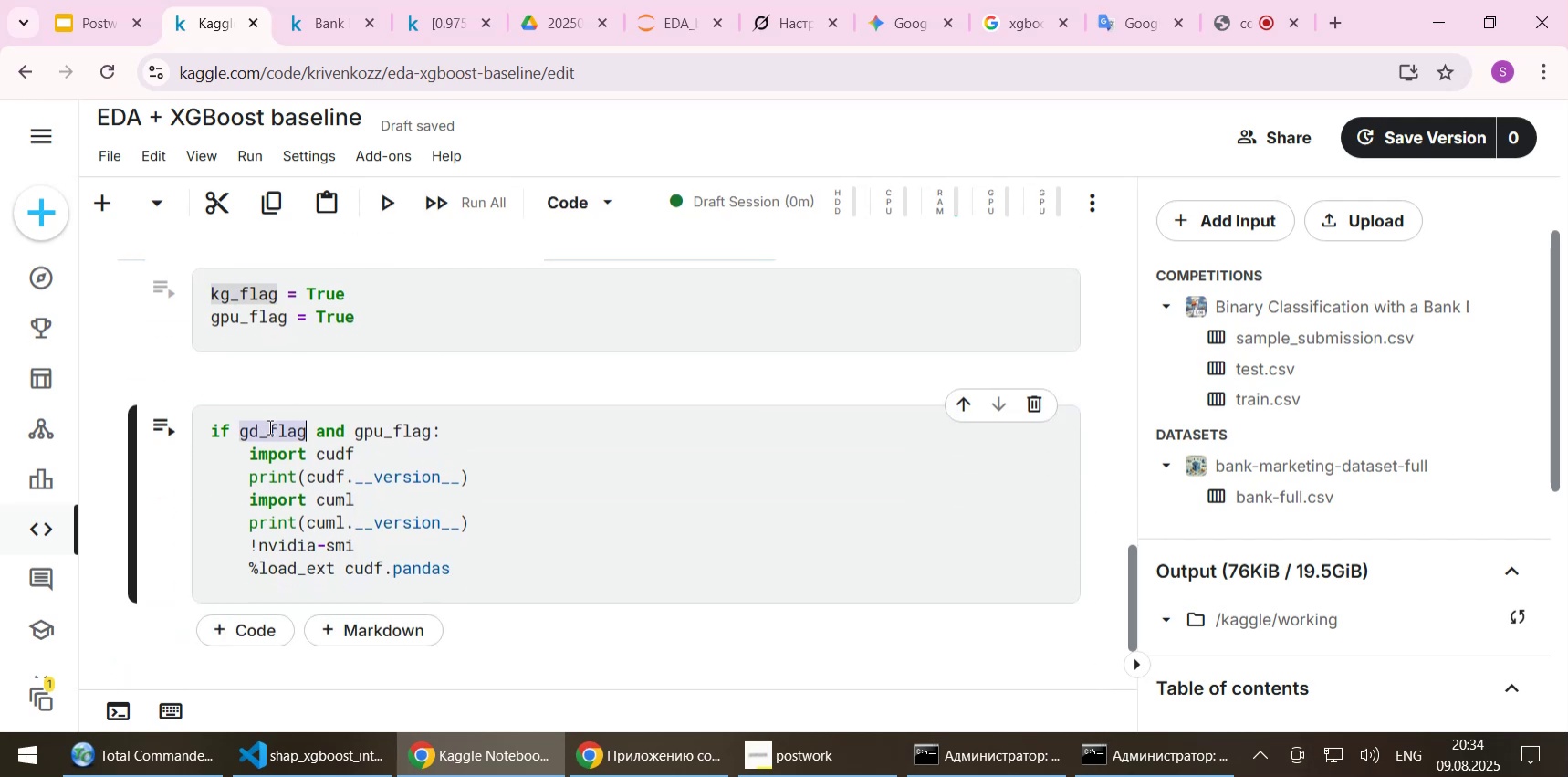 
key(Control+V)
 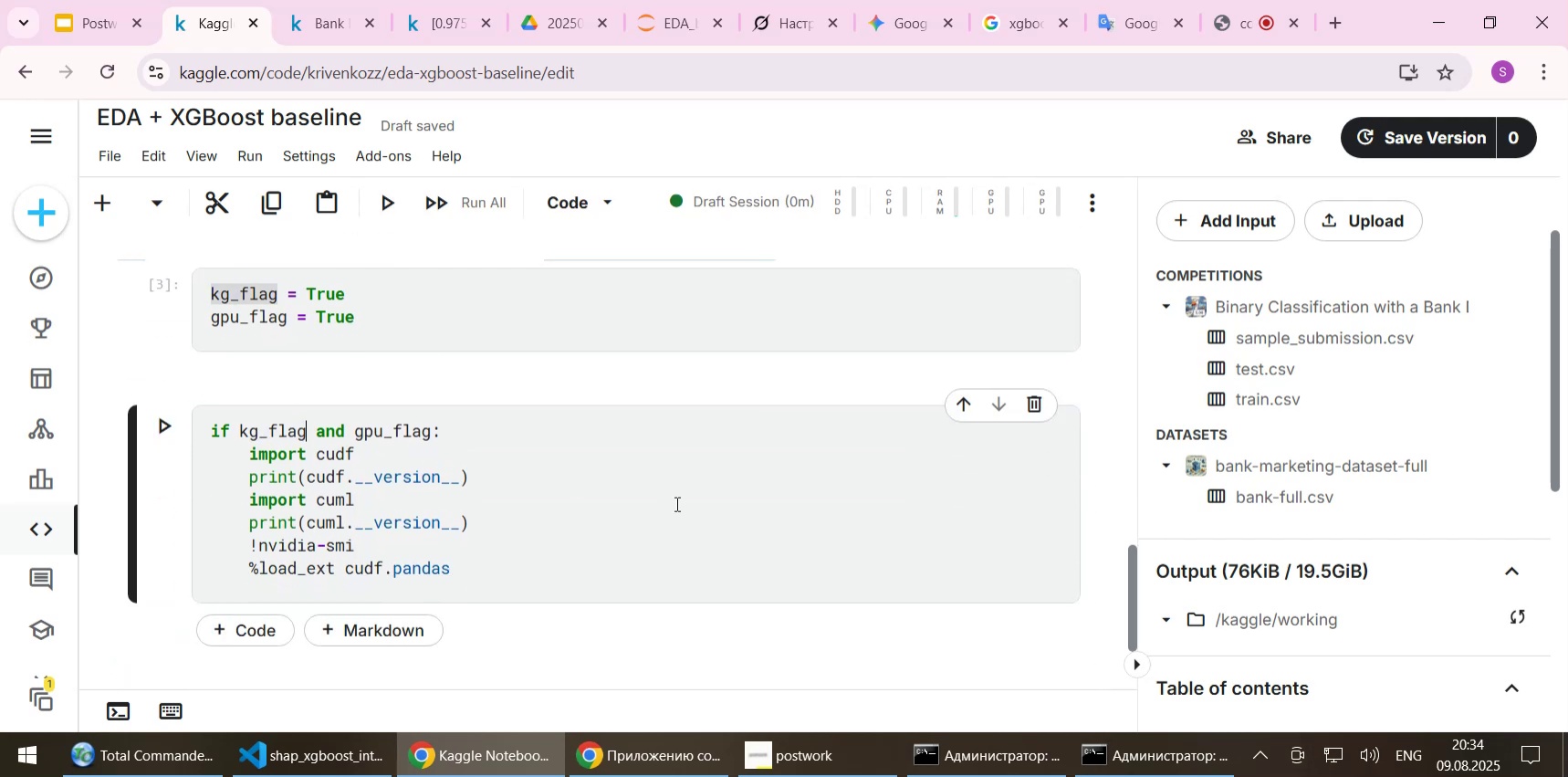 
key(Control+ControlLeft)
 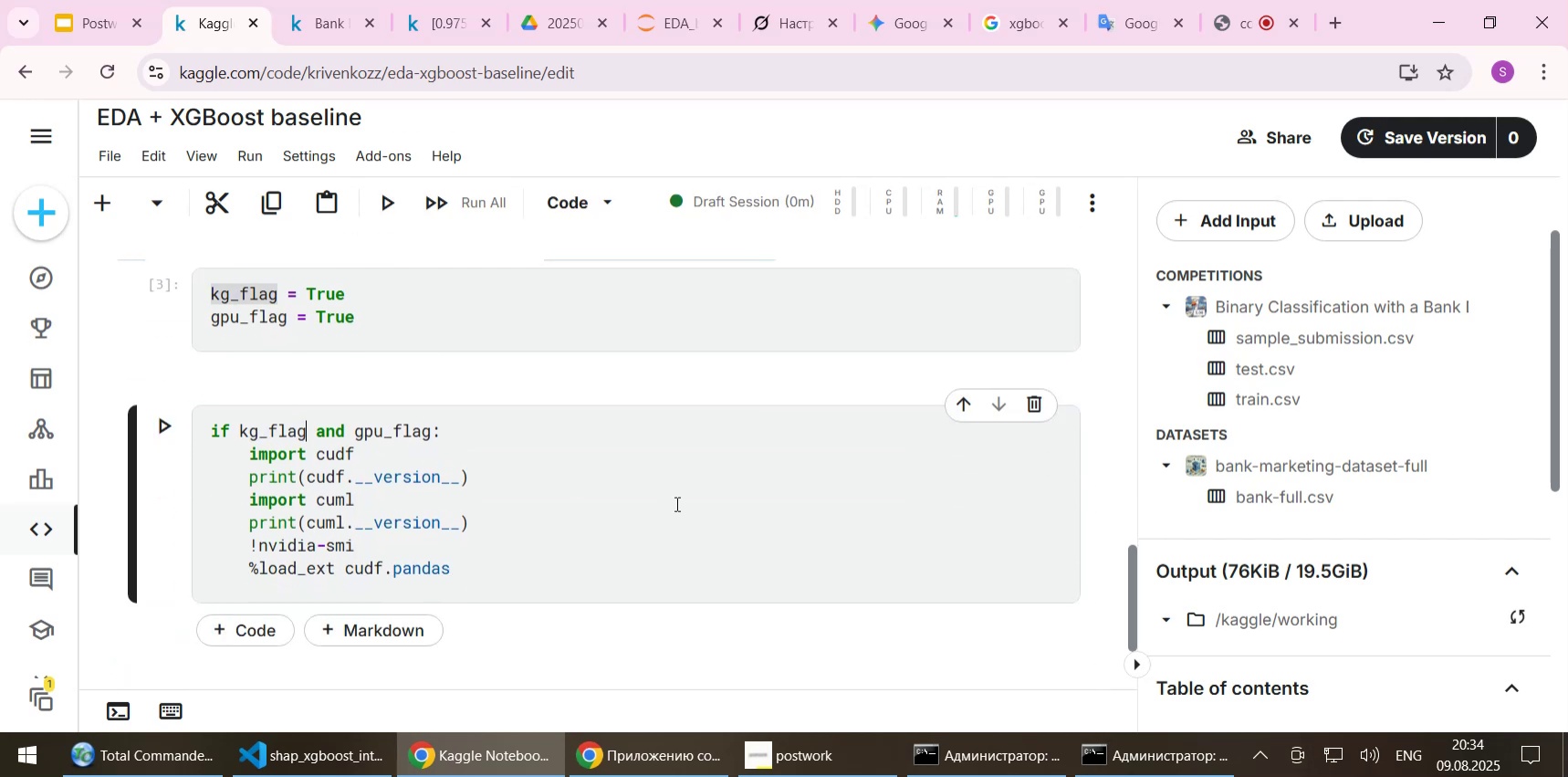 
key(Control+S)
 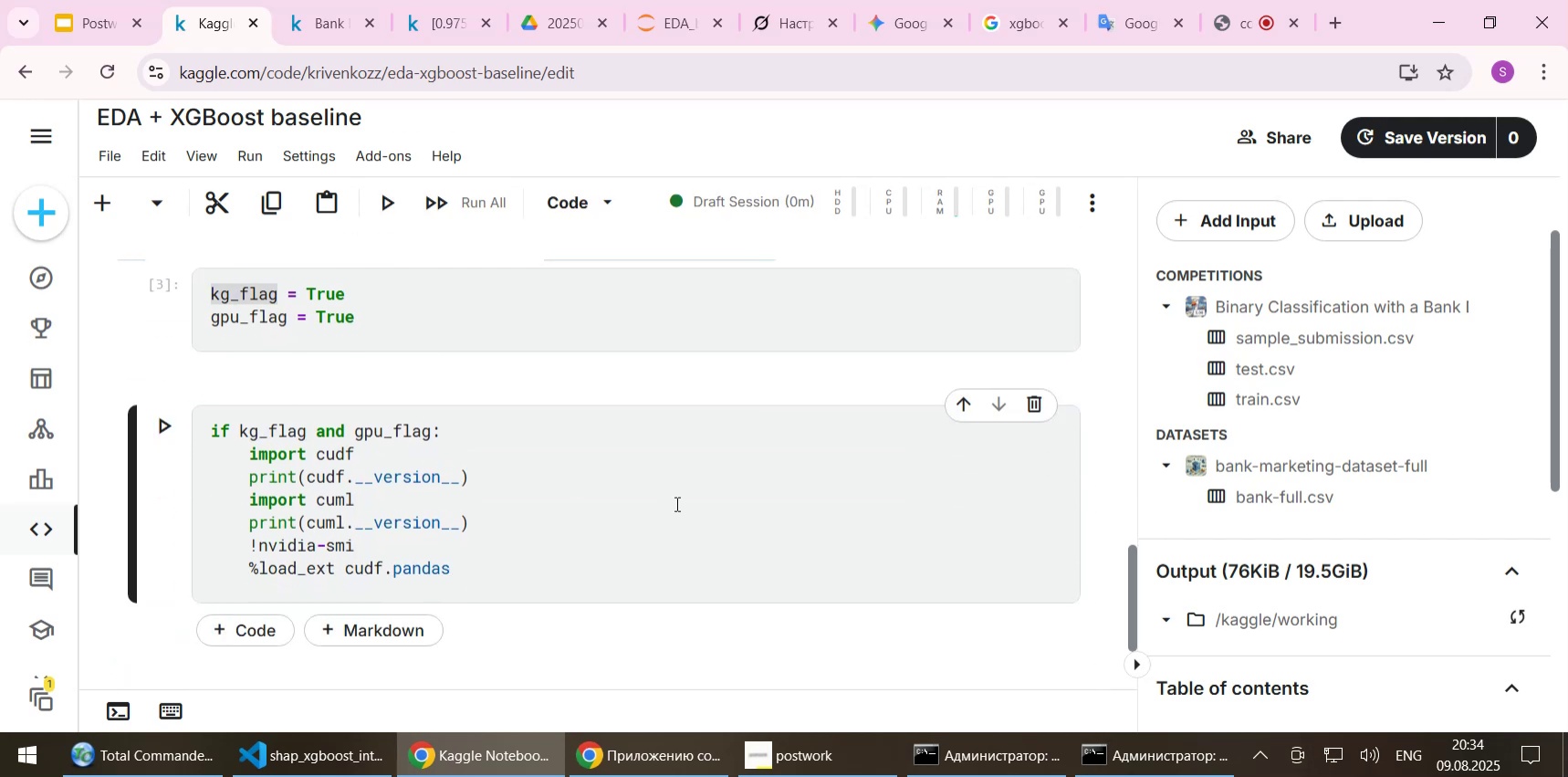 
key(Shift+Enter)
 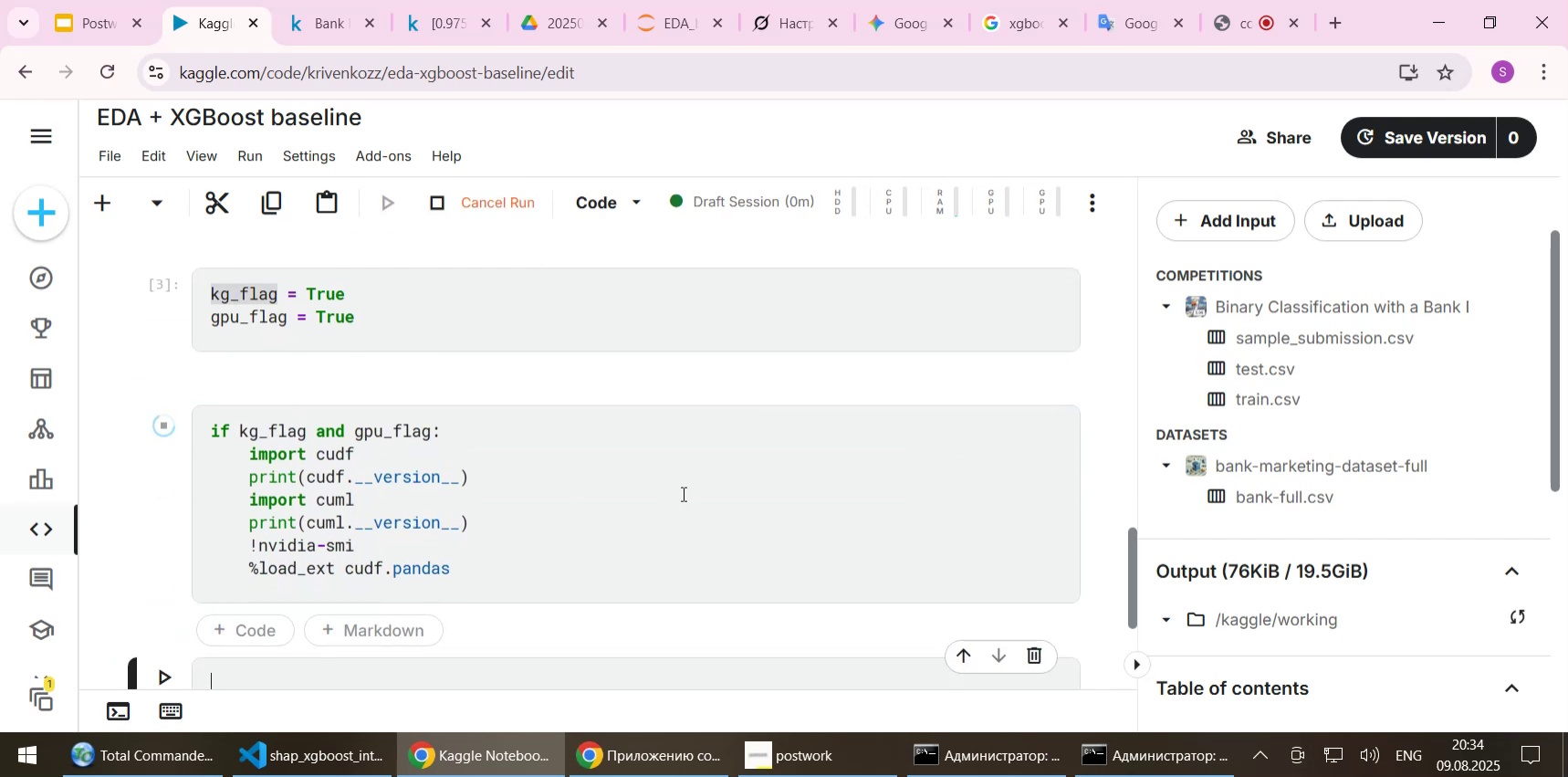 
scroll: coordinate [679, 487], scroll_direction: down, amount: 1.0
 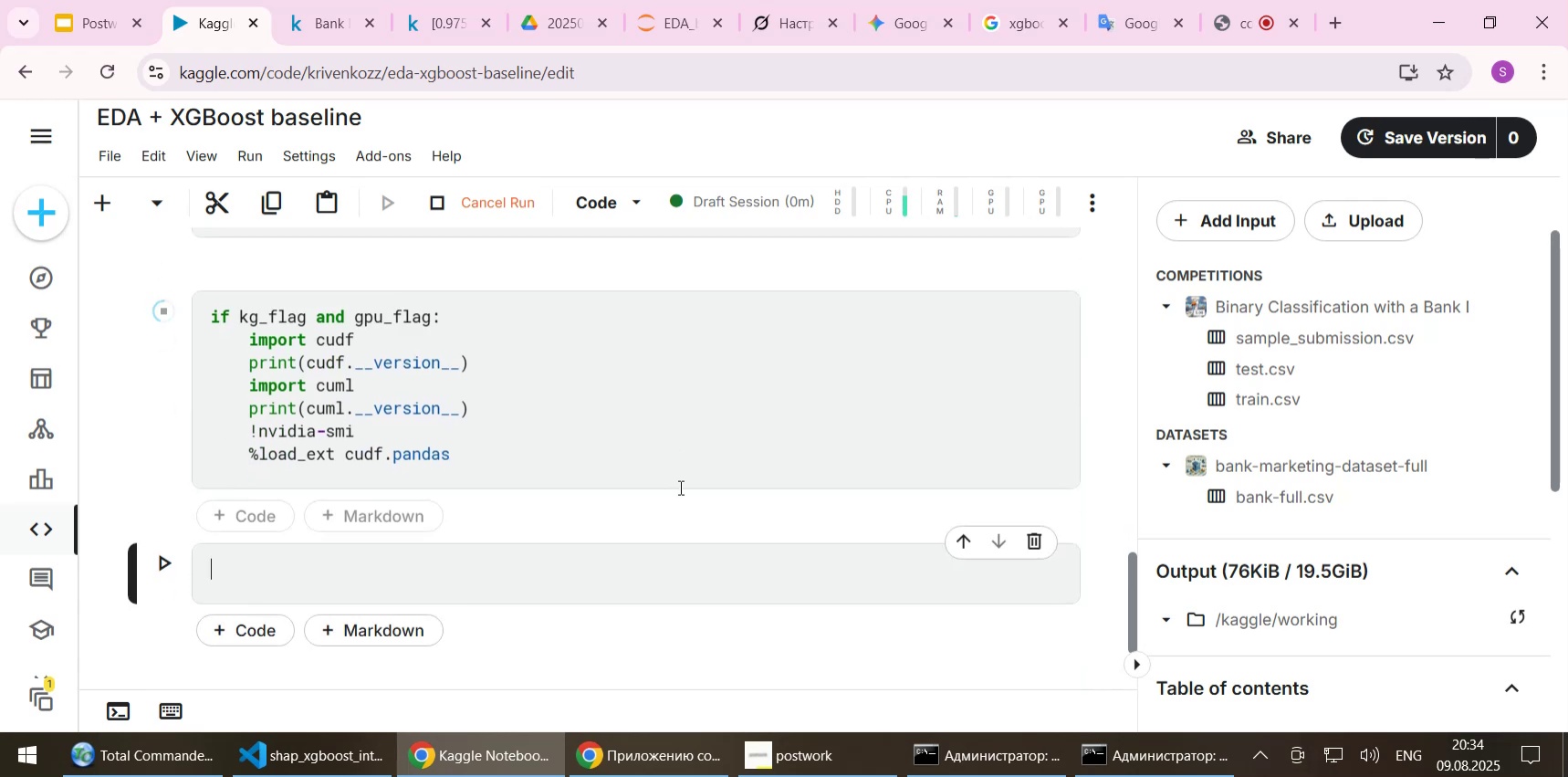 
wait(8.93)
 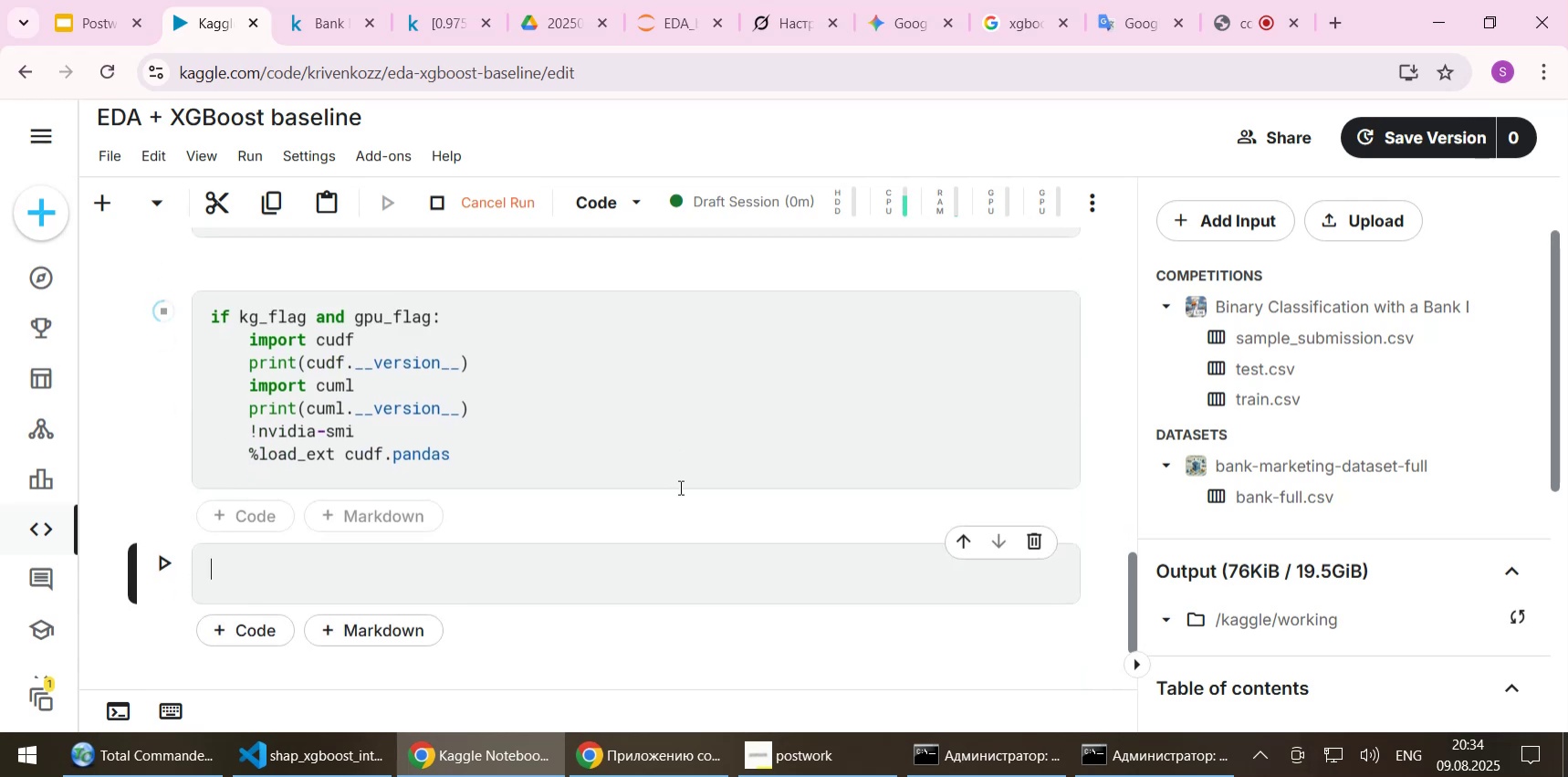 
scroll: coordinate [696, 490], scroll_direction: up, amount: 2.0
 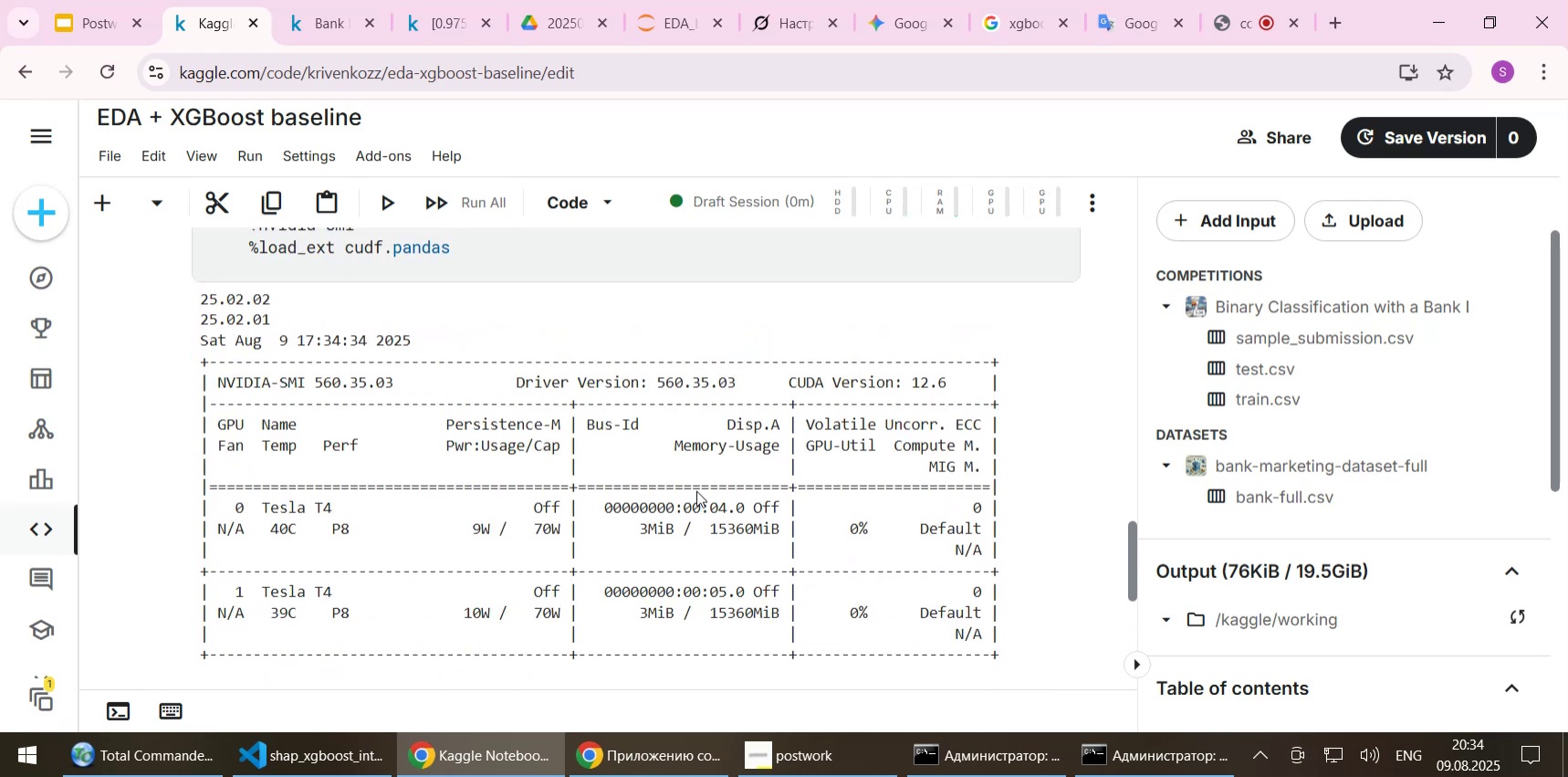 
wait(5.51)
 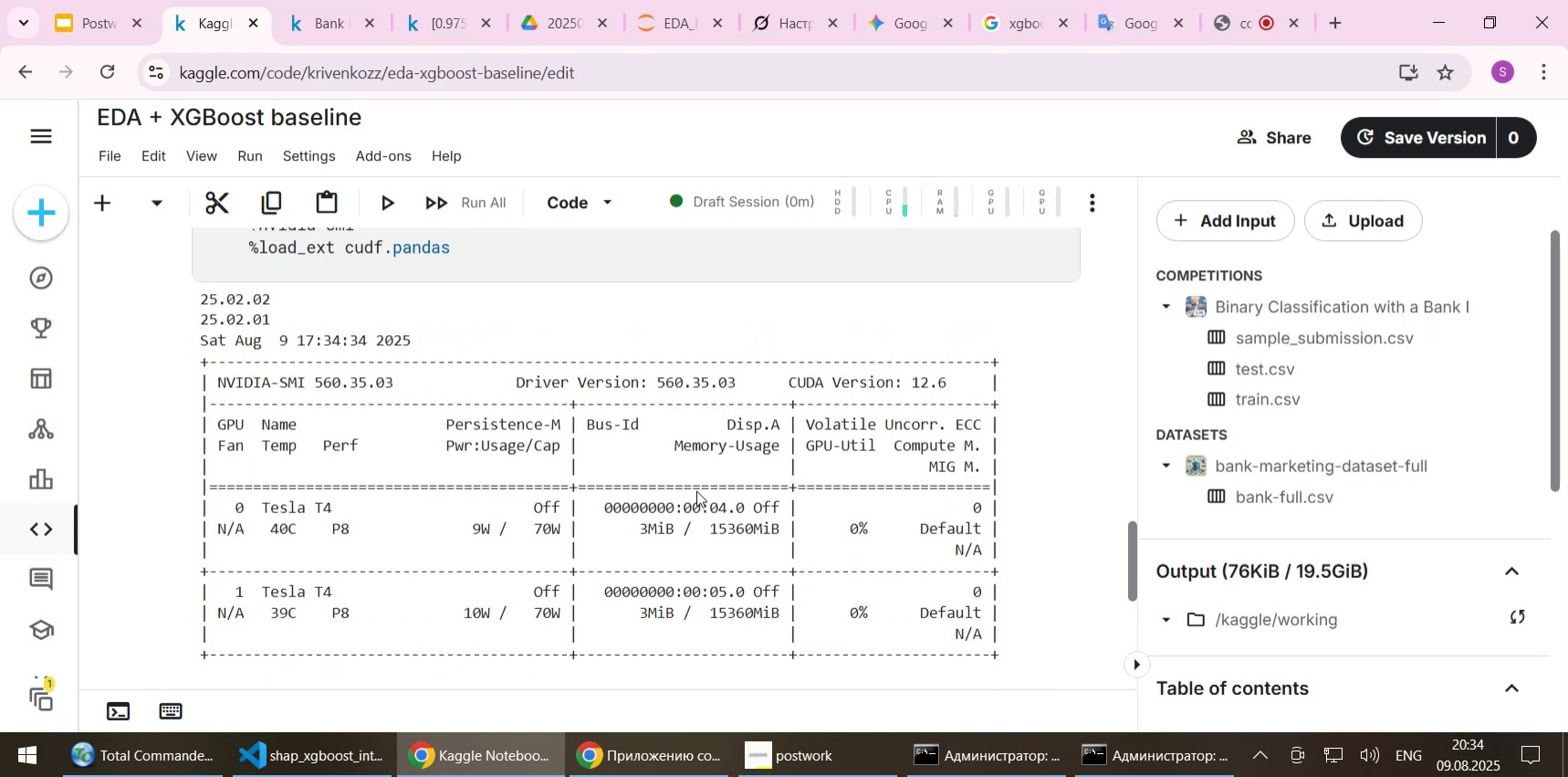 
scroll: coordinate [696, 490], scroll_direction: up, amount: 2.0
 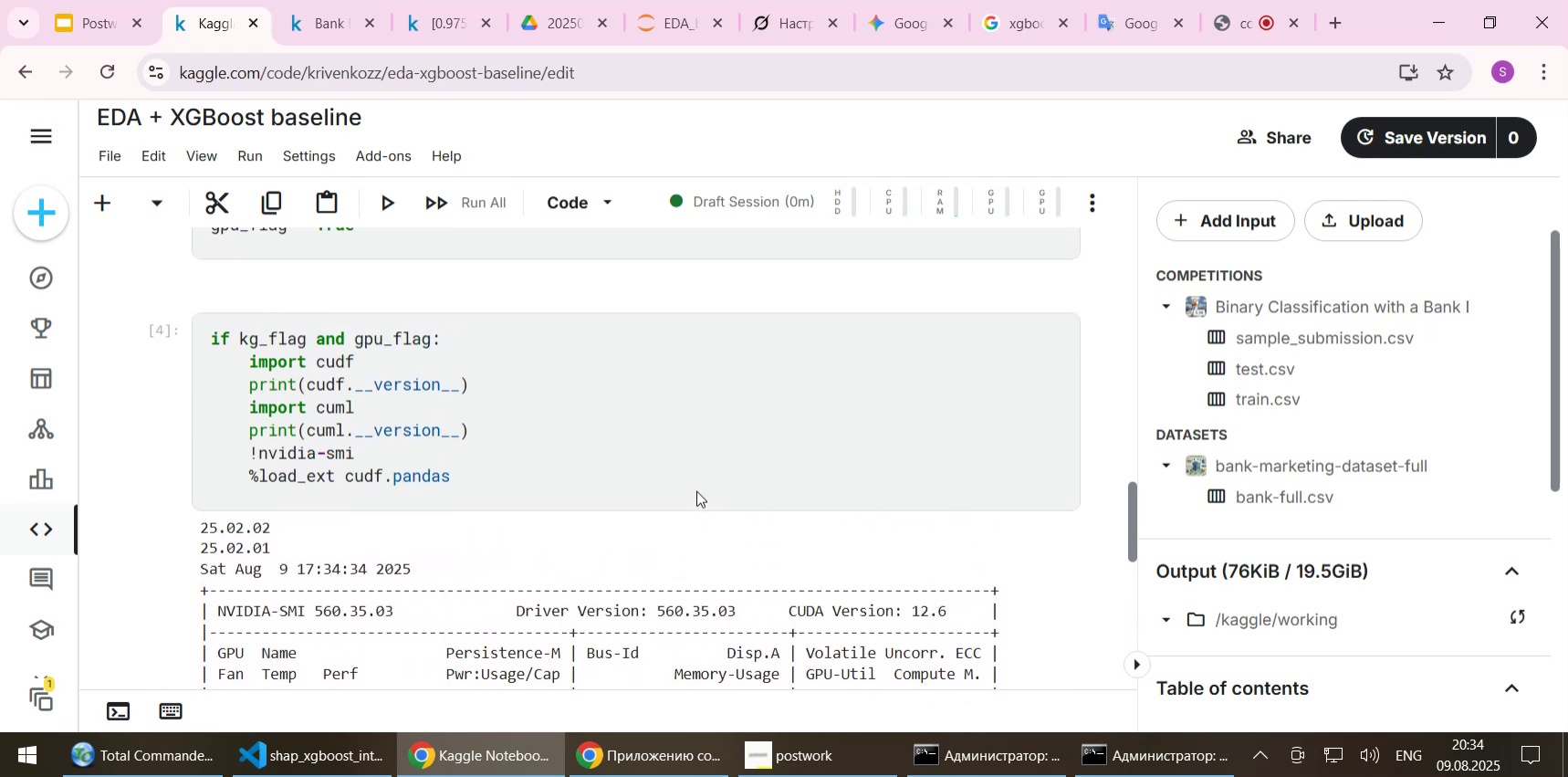 
scroll: coordinate [696, 496], scroll_direction: down, amount: 5.0
 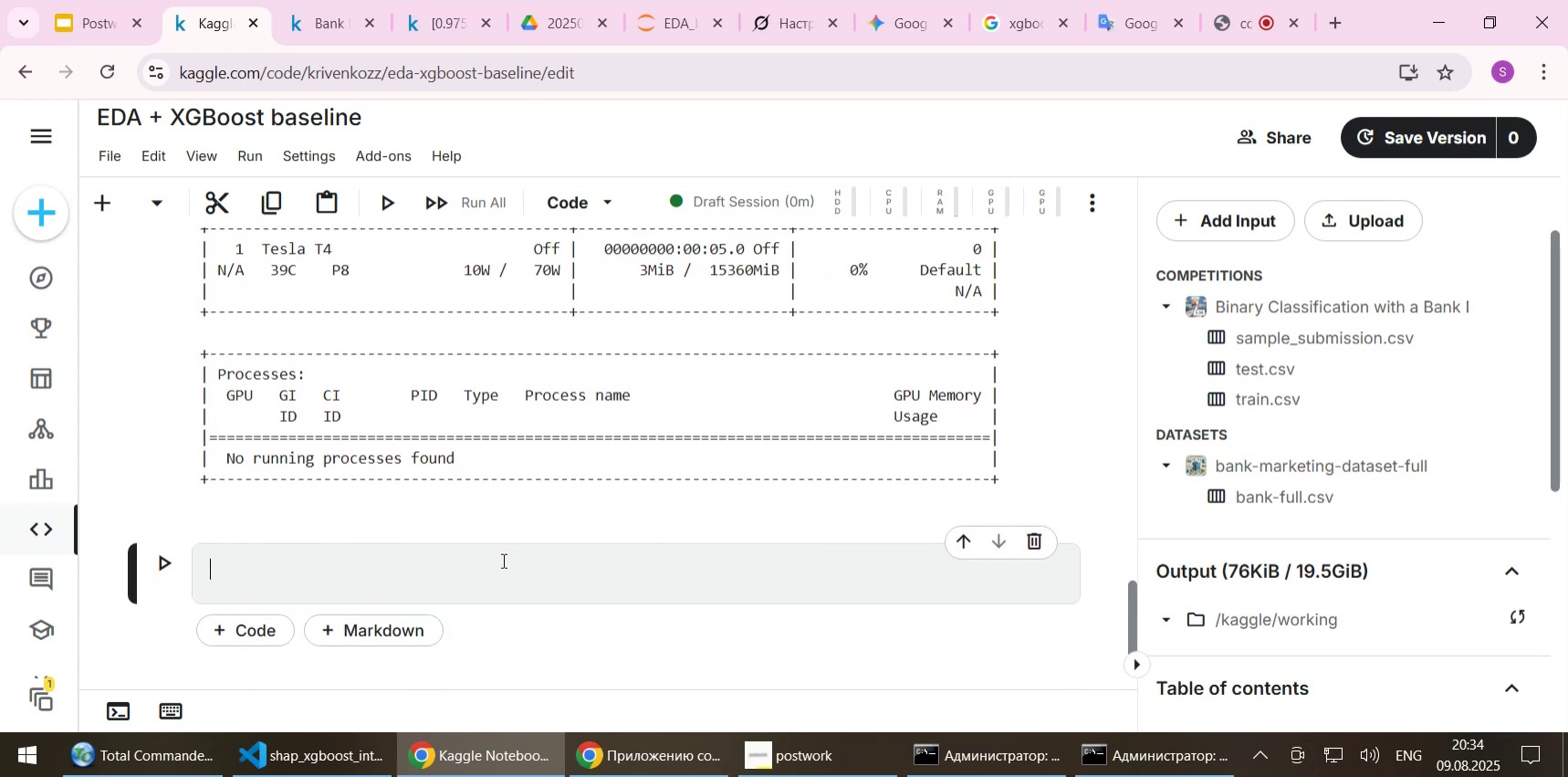 
left_click([382, 563])
 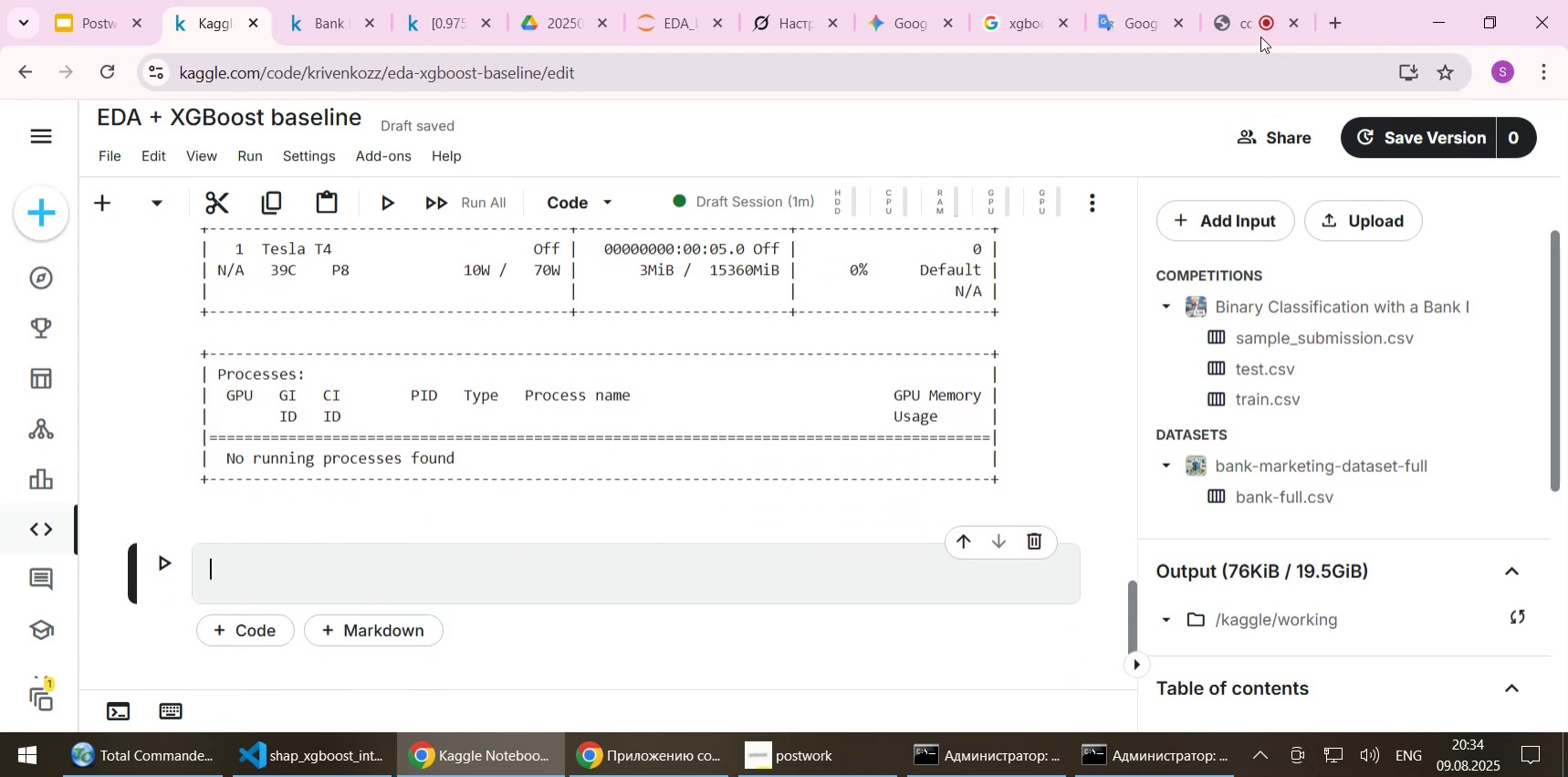 
left_click([1241, 21])
 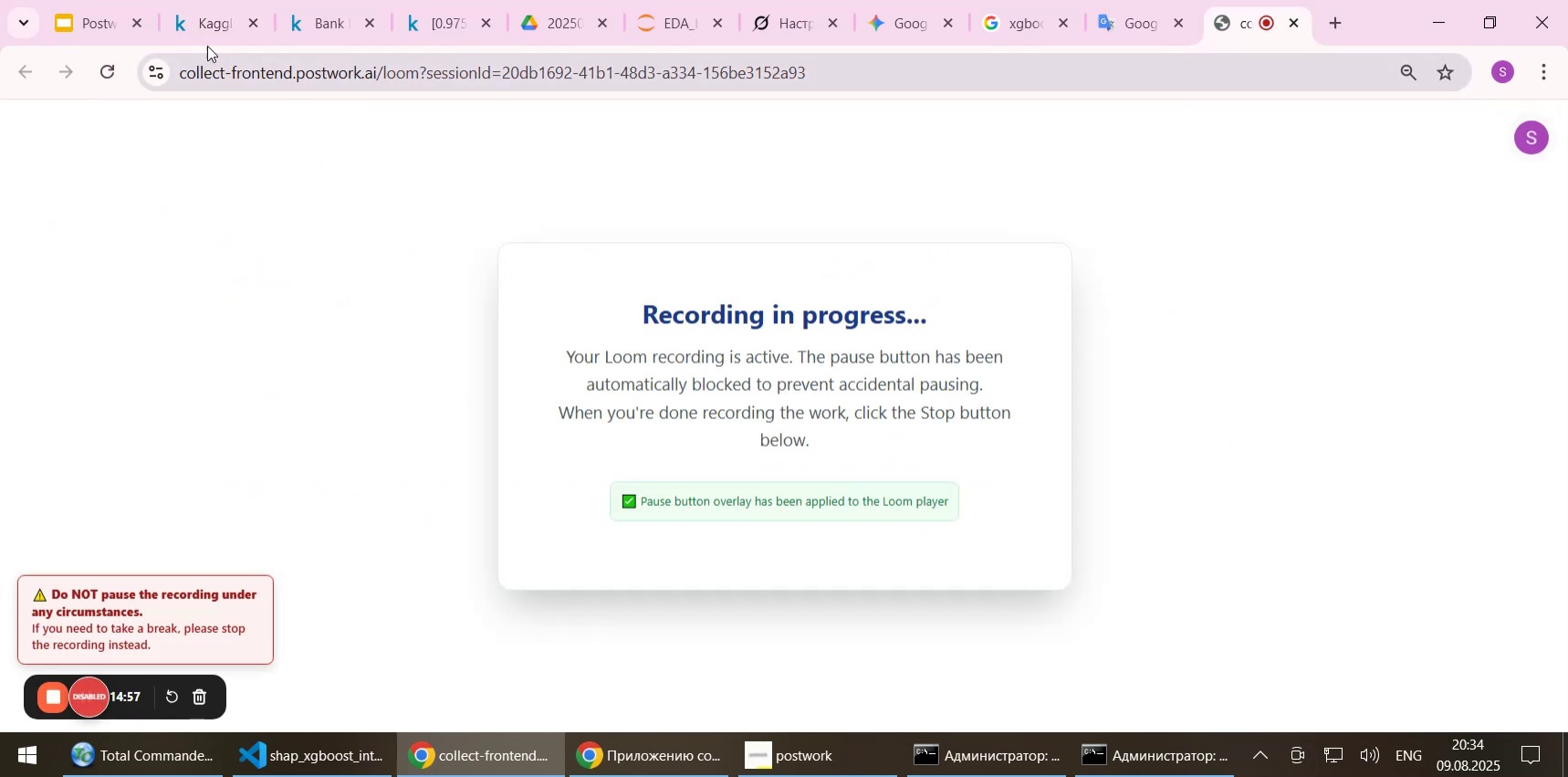 
left_click([201, 18])
 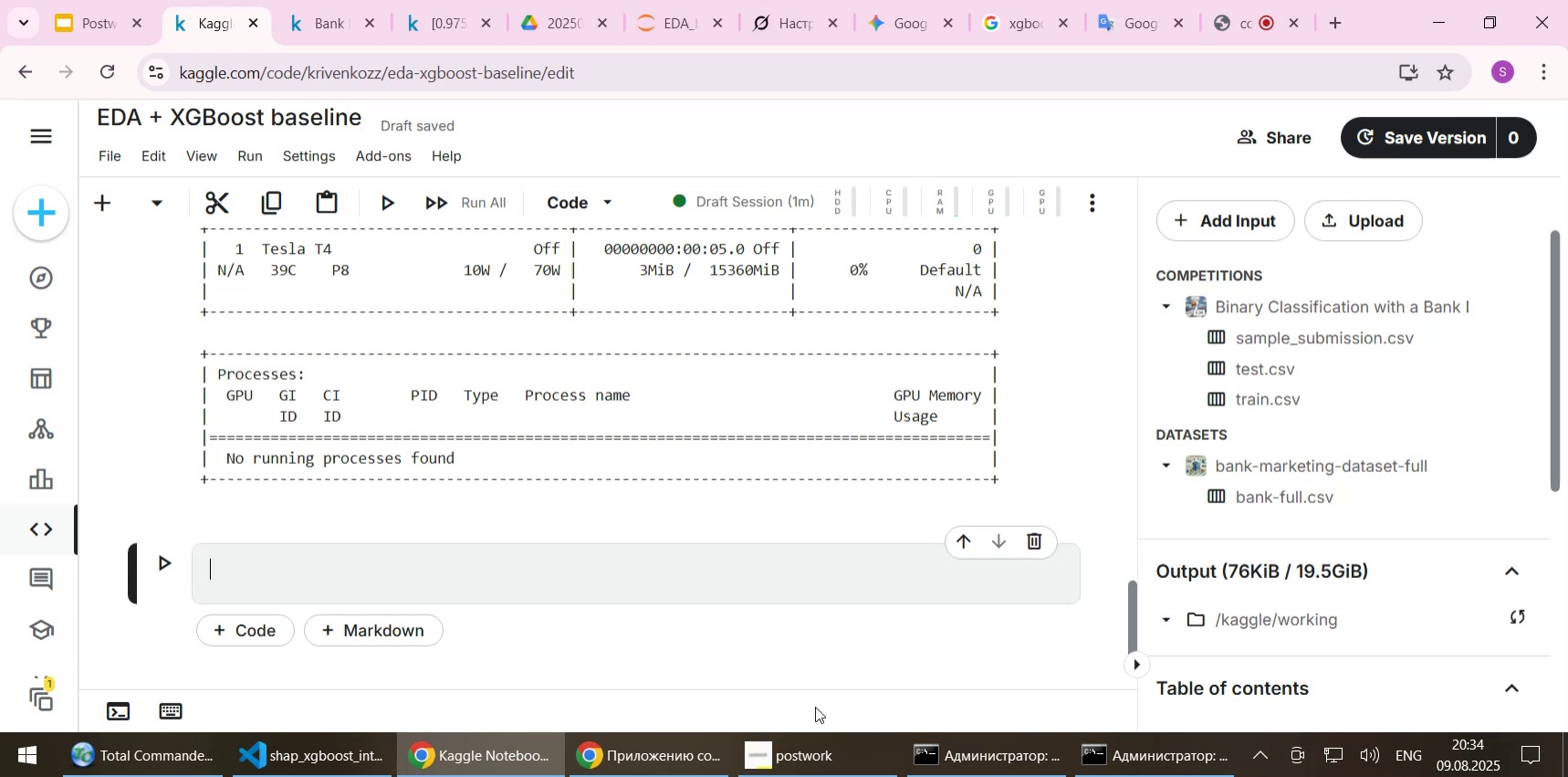 
left_click([806, 743])
 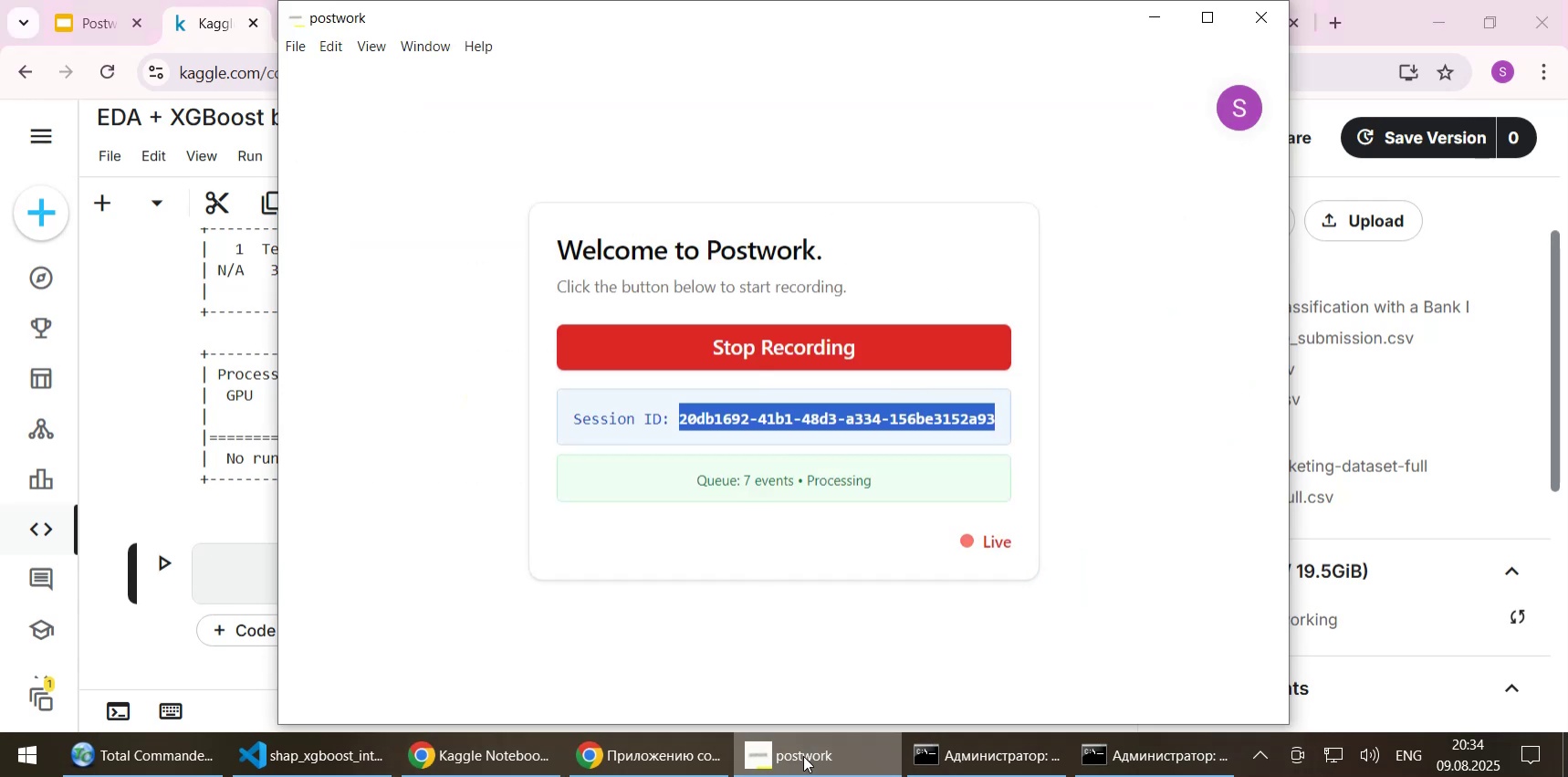 
left_click([803, 755])
 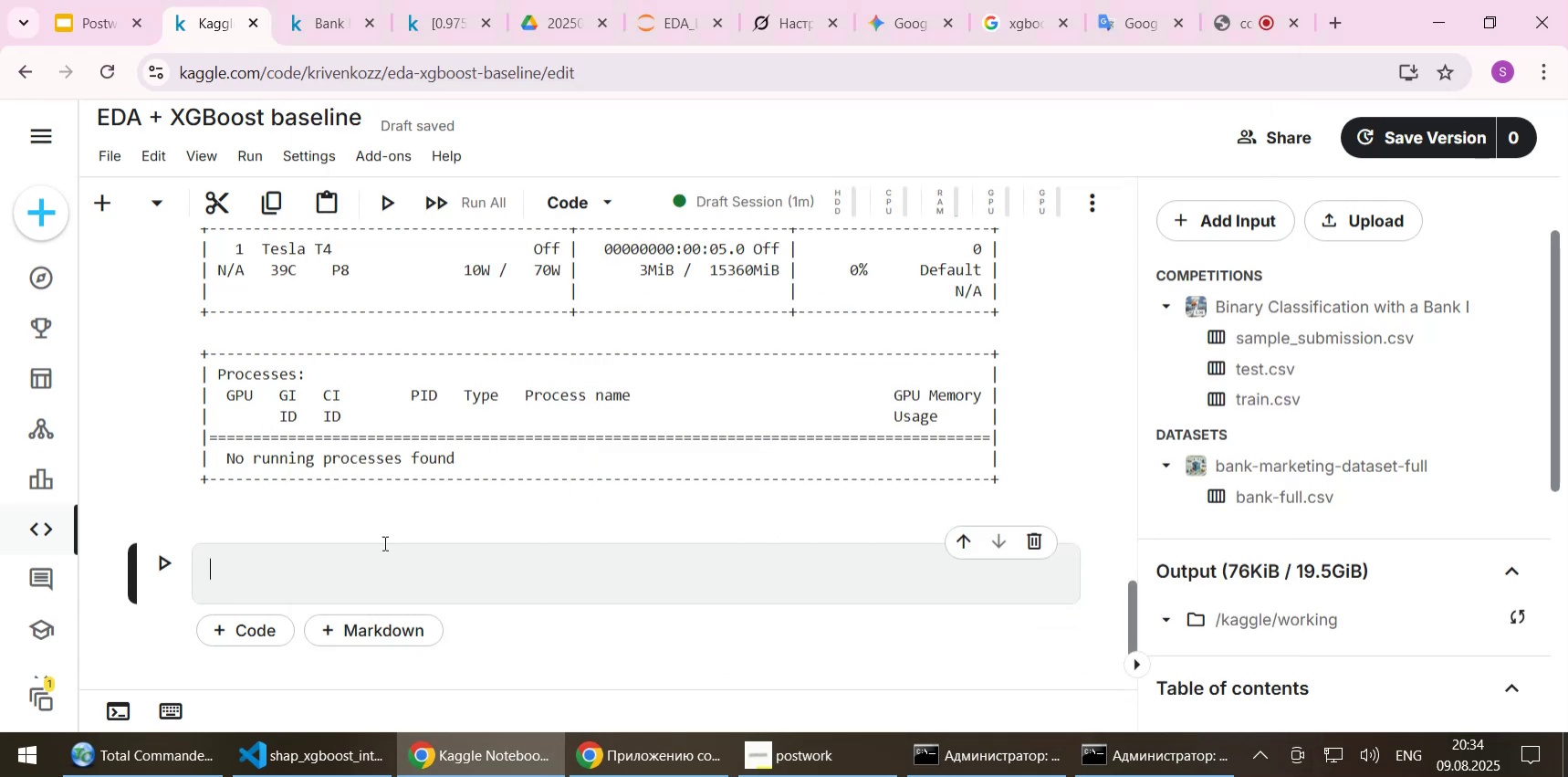 
left_click([307, 560])
 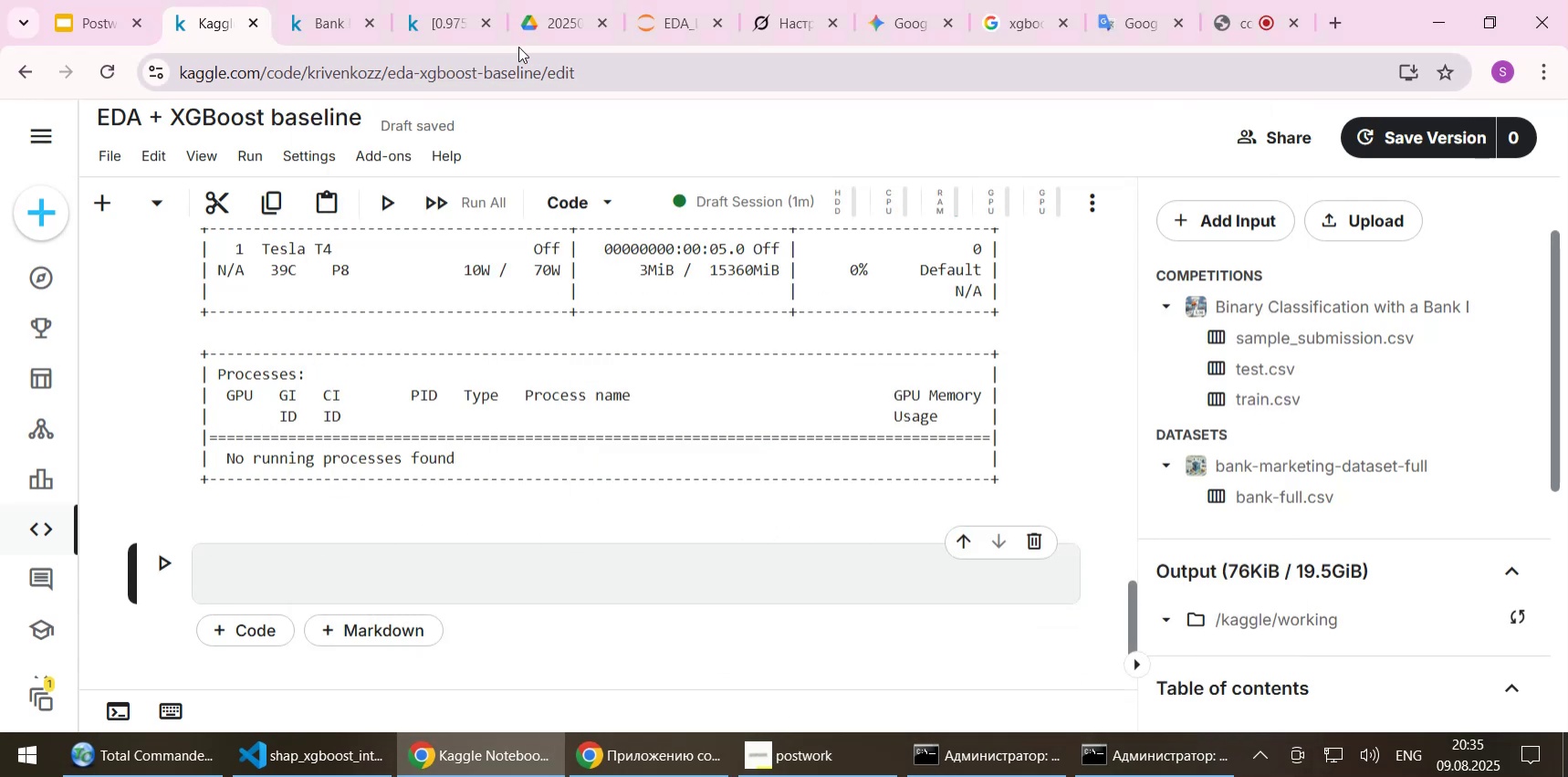 
left_click([657, 22])
 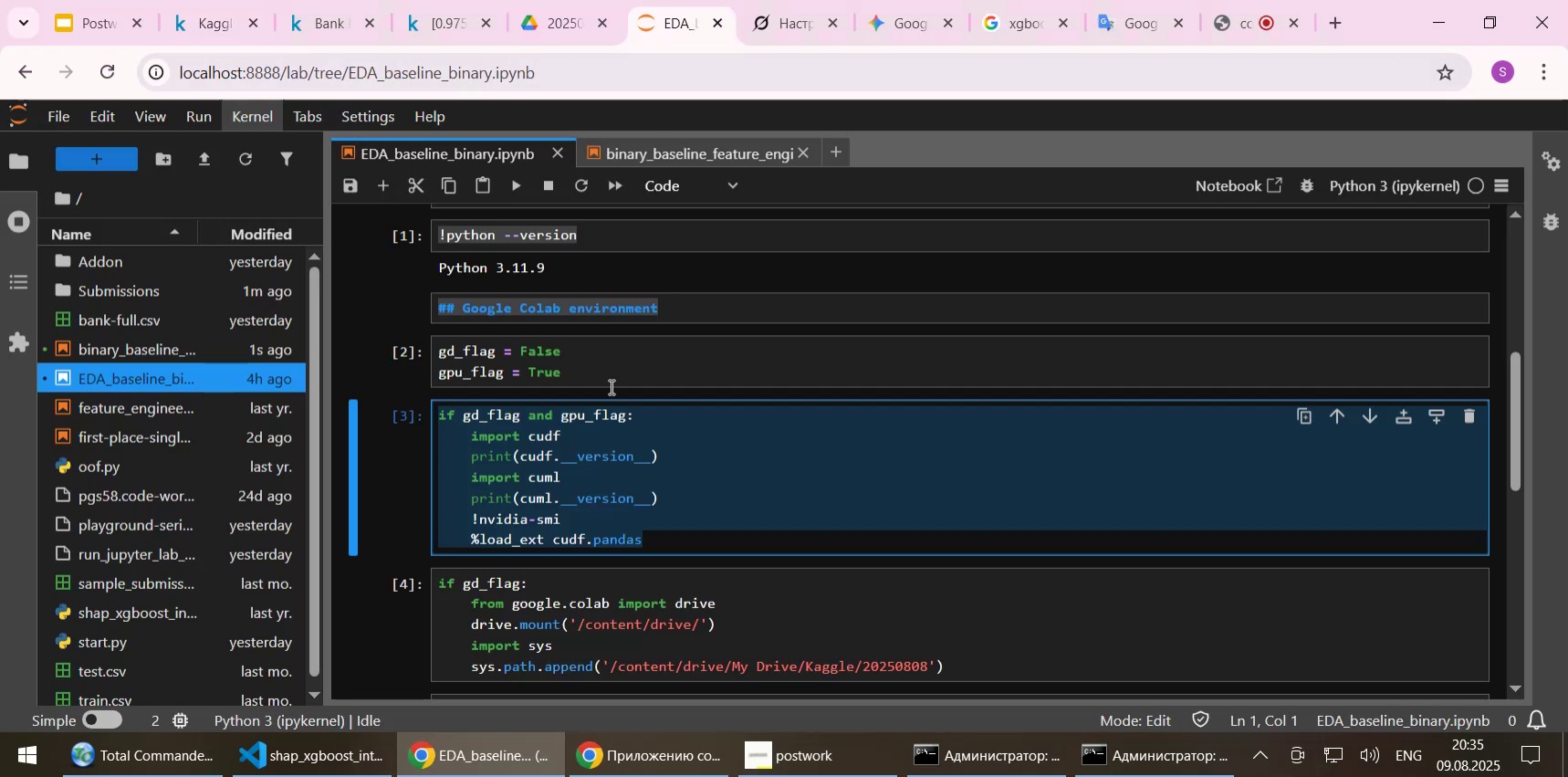 
scroll: coordinate [539, 449], scroll_direction: down, amount: 3.0
 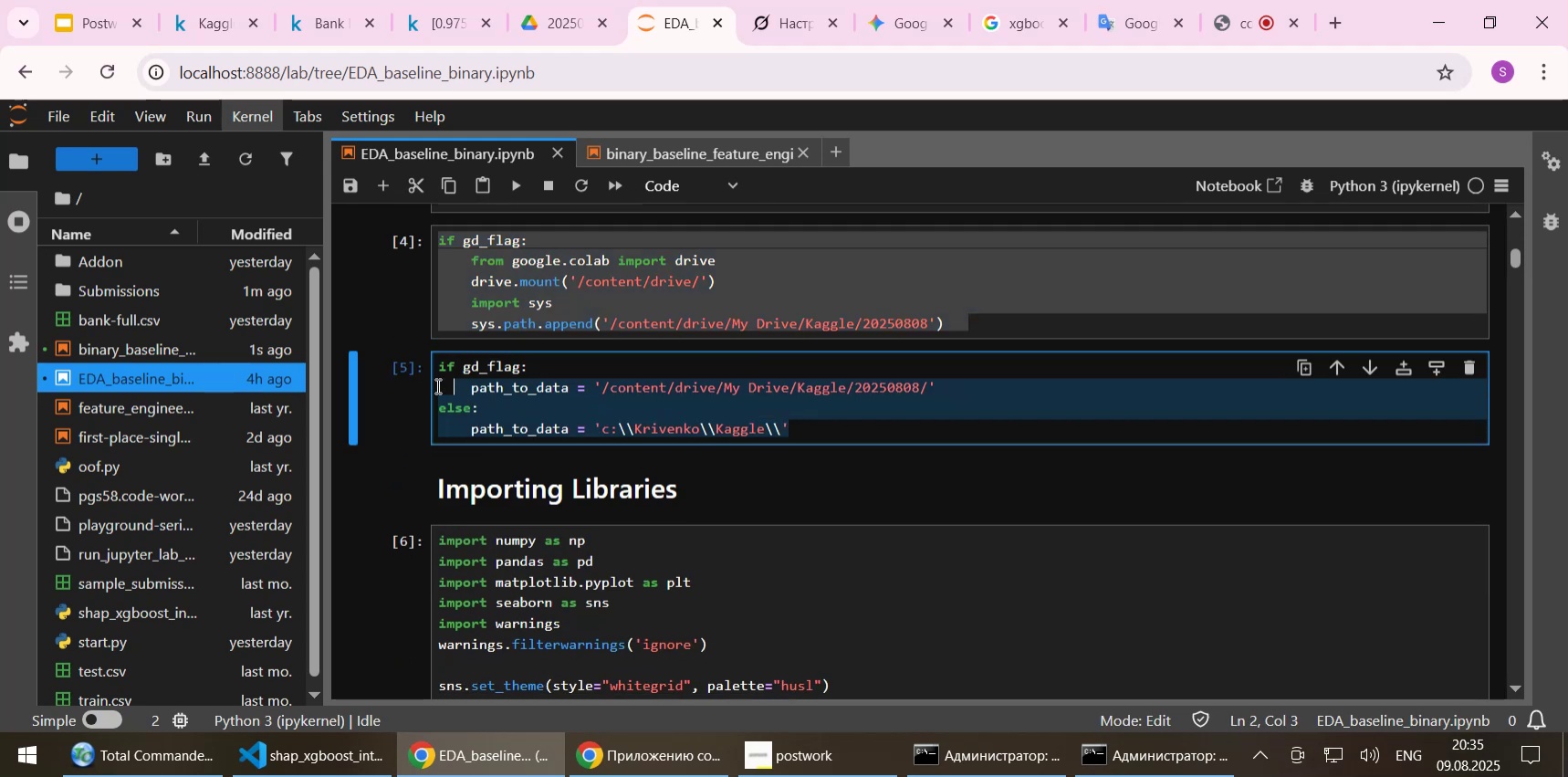 
key(Control+C)
 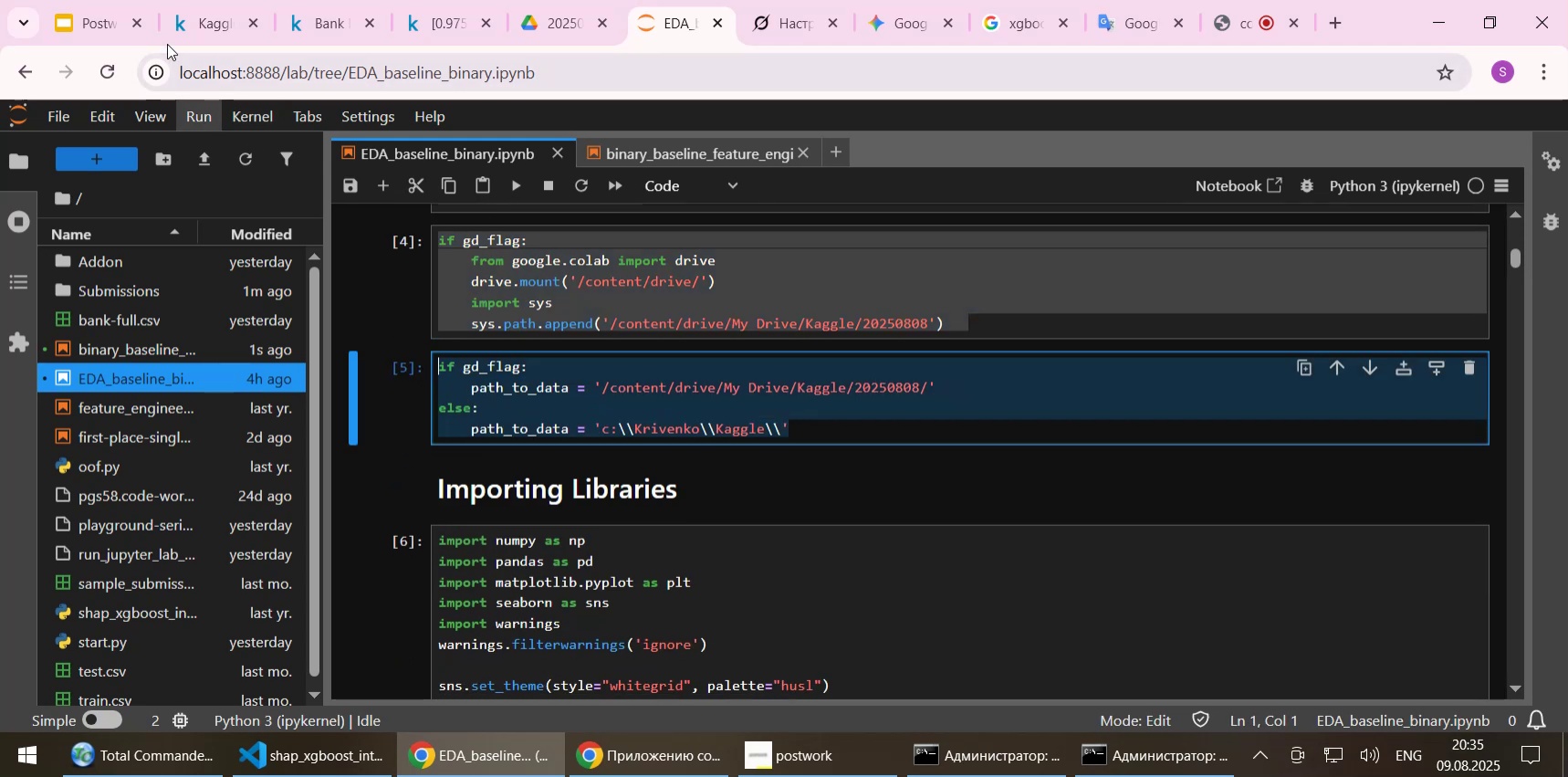 
left_click([194, 23])
 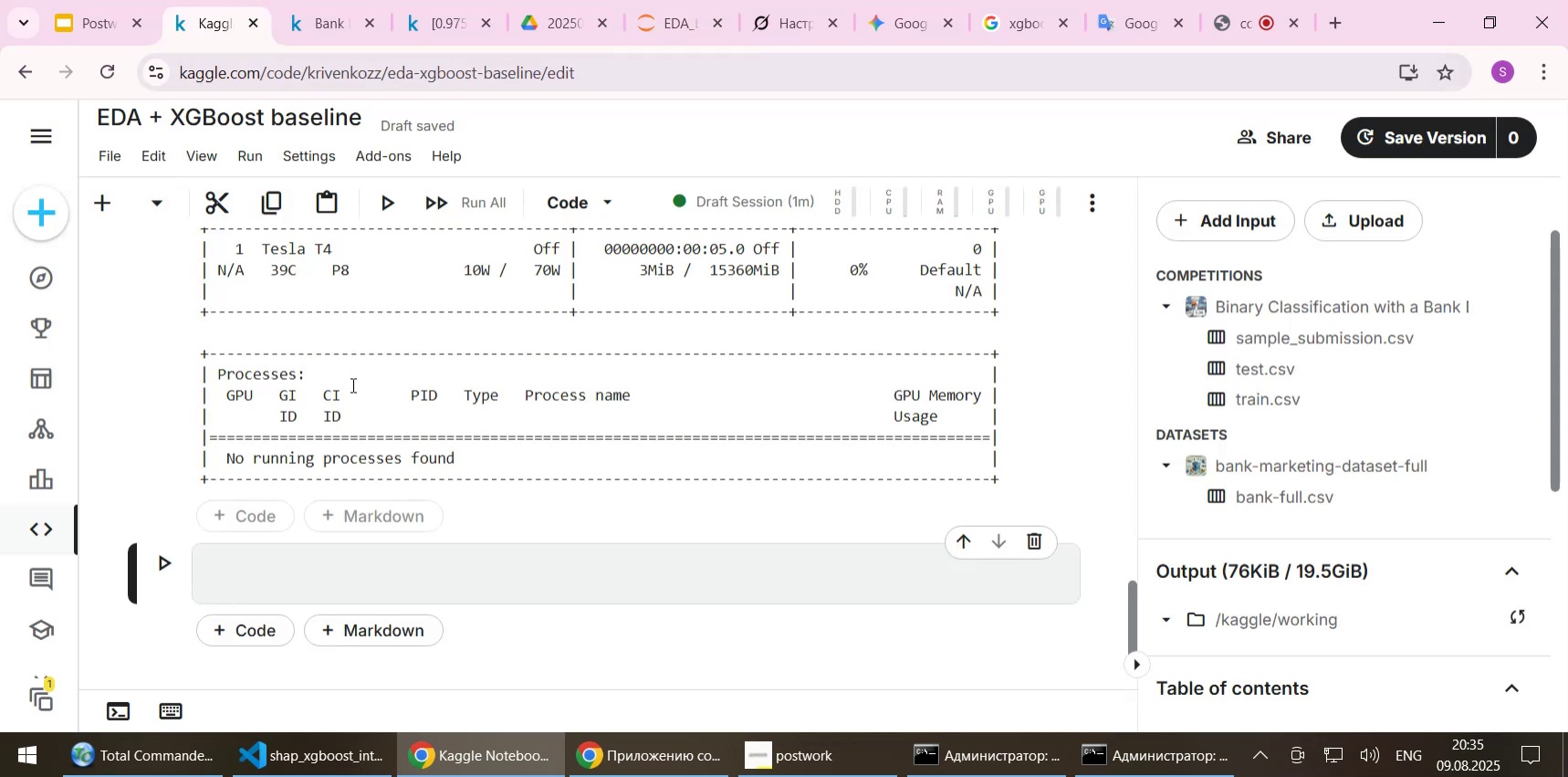 
key(Control+ControlLeft)
 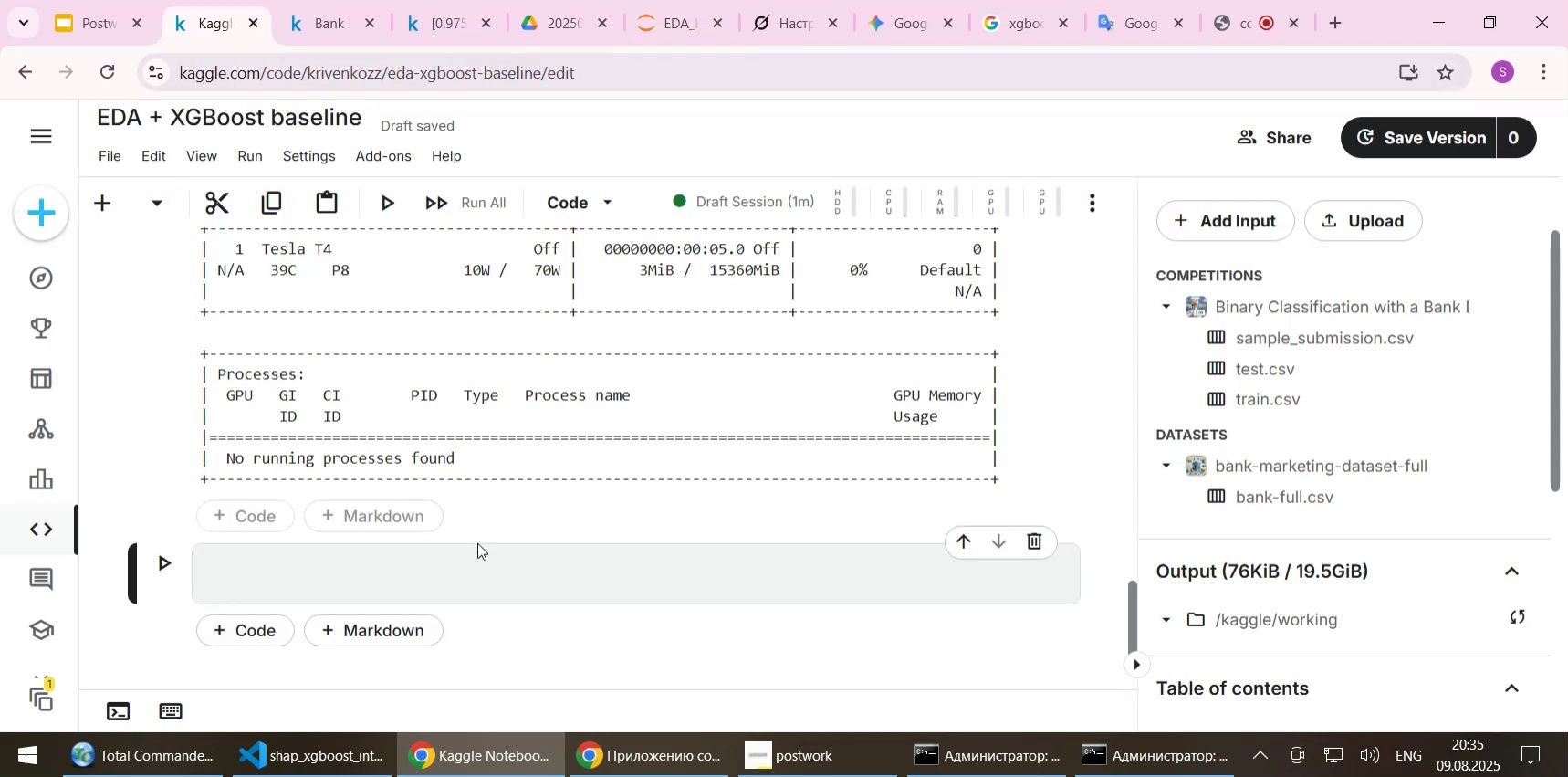 
key(Control+V)
 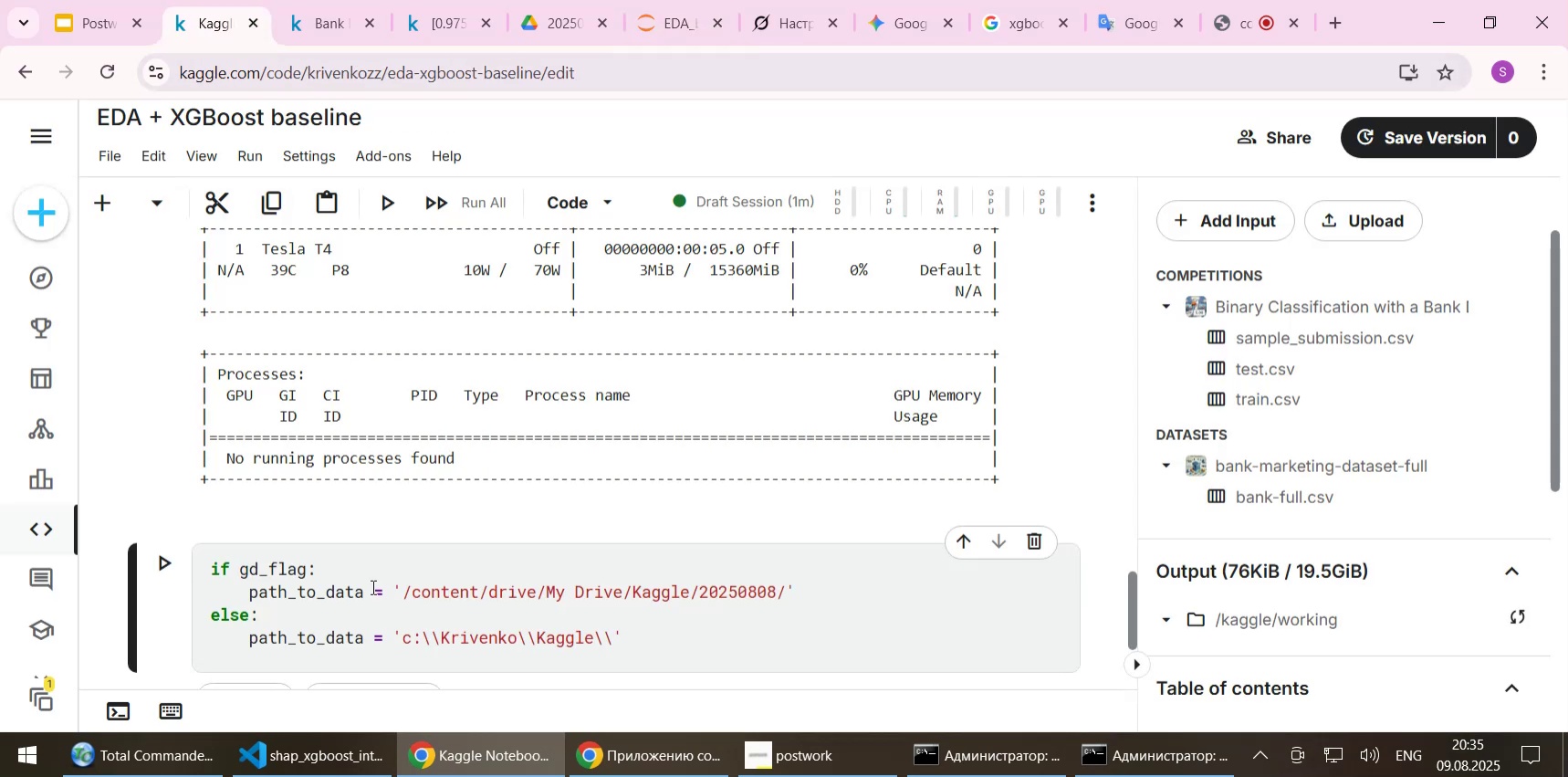 
scroll: coordinate [289, 375], scroll_direction: up, amount: 7.0
 